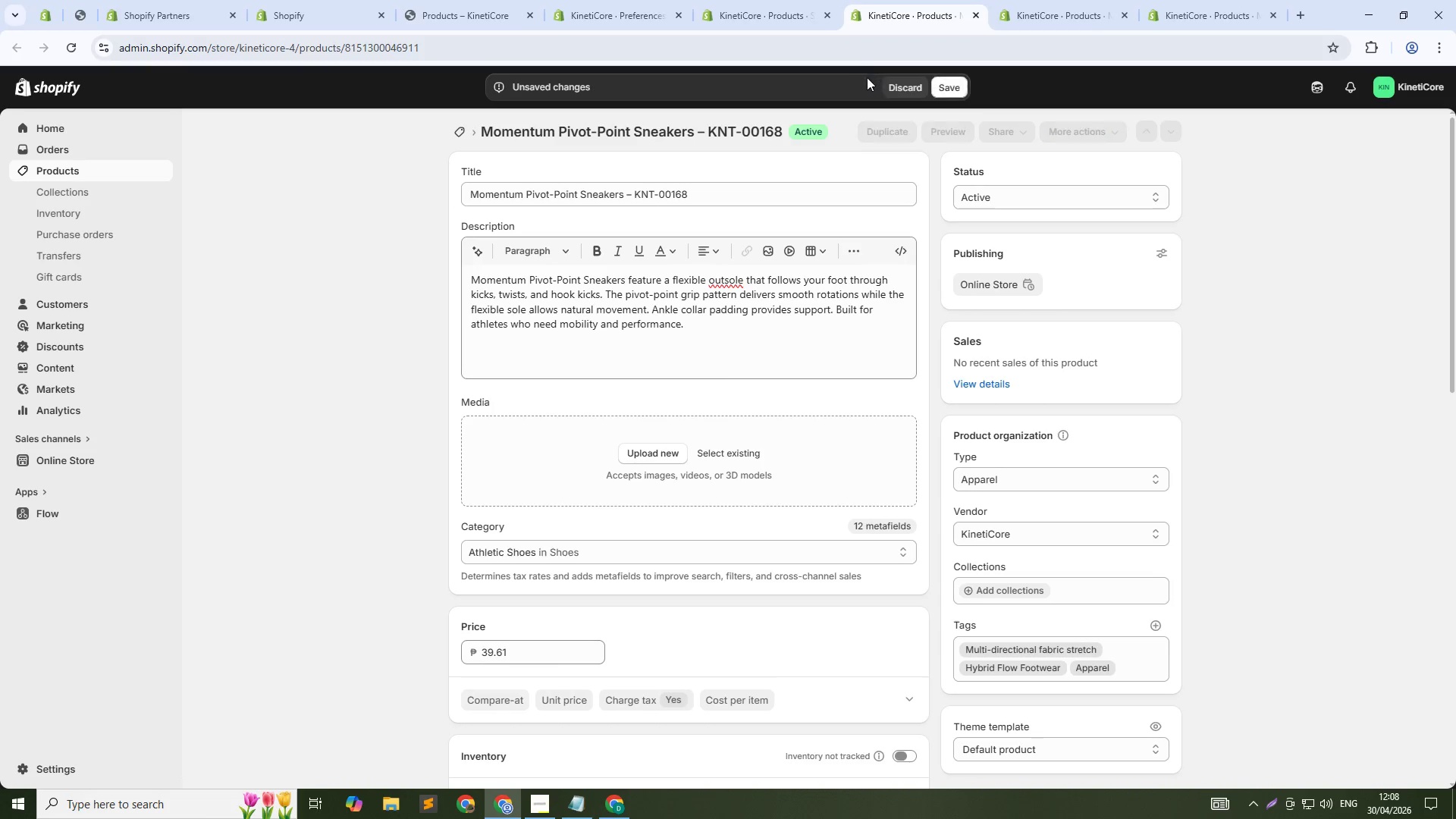 
mouse_move([873, 85])
 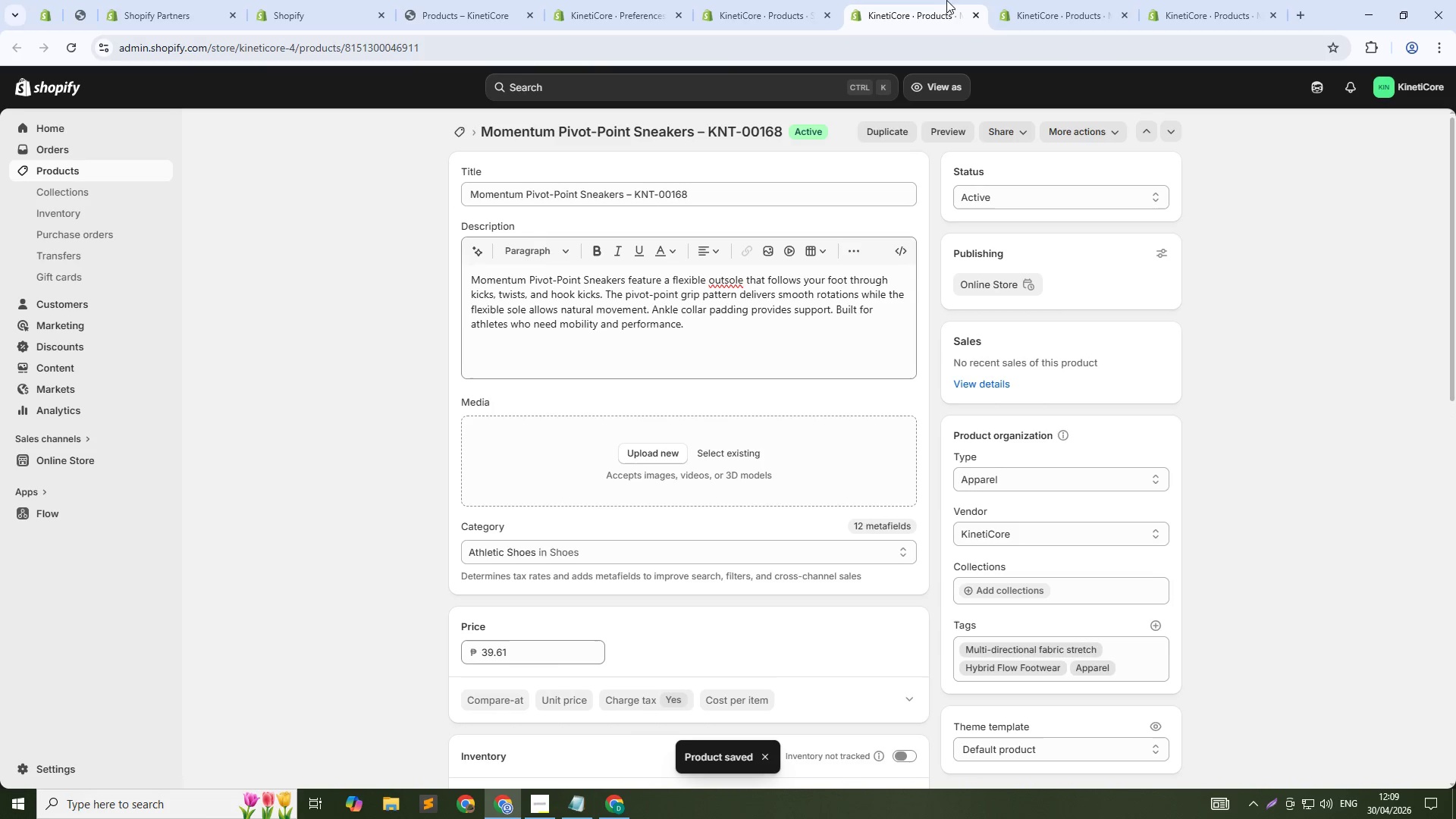 
middle_click([938, 0])
 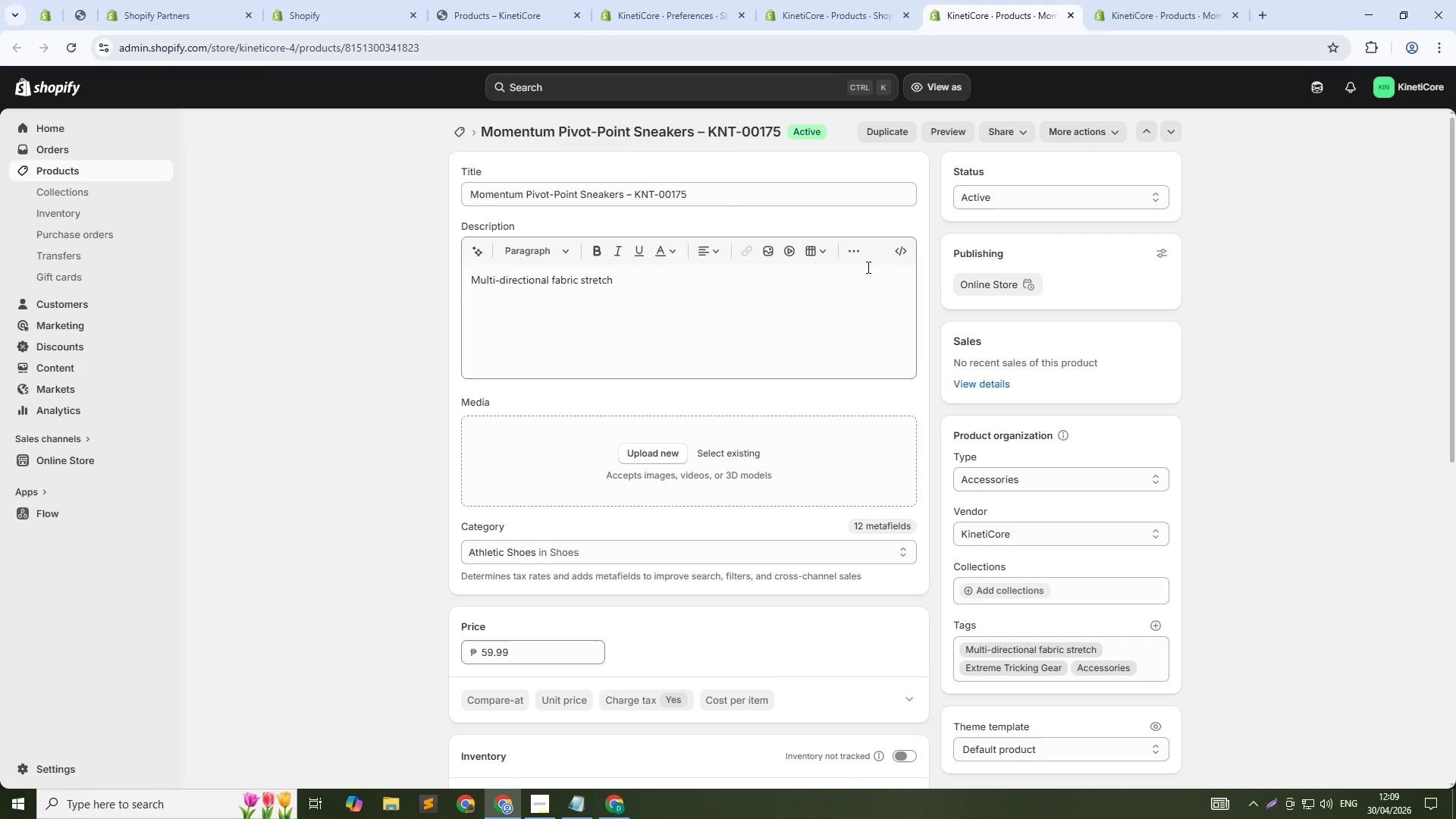 
scroll: coordinate [781, 414], scroll_direction: down, amount: 16.0
 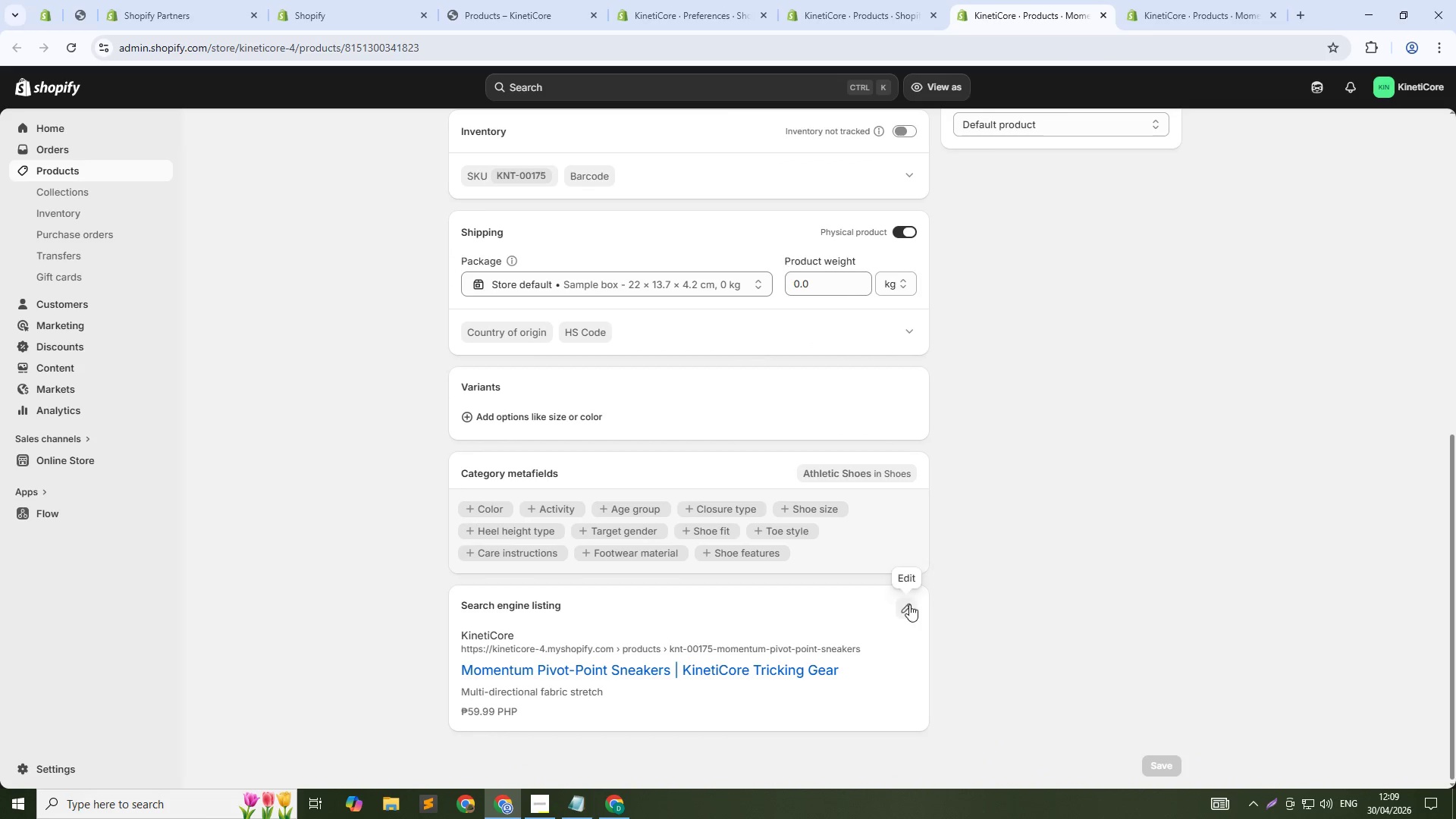 
left_click([909, 604])
 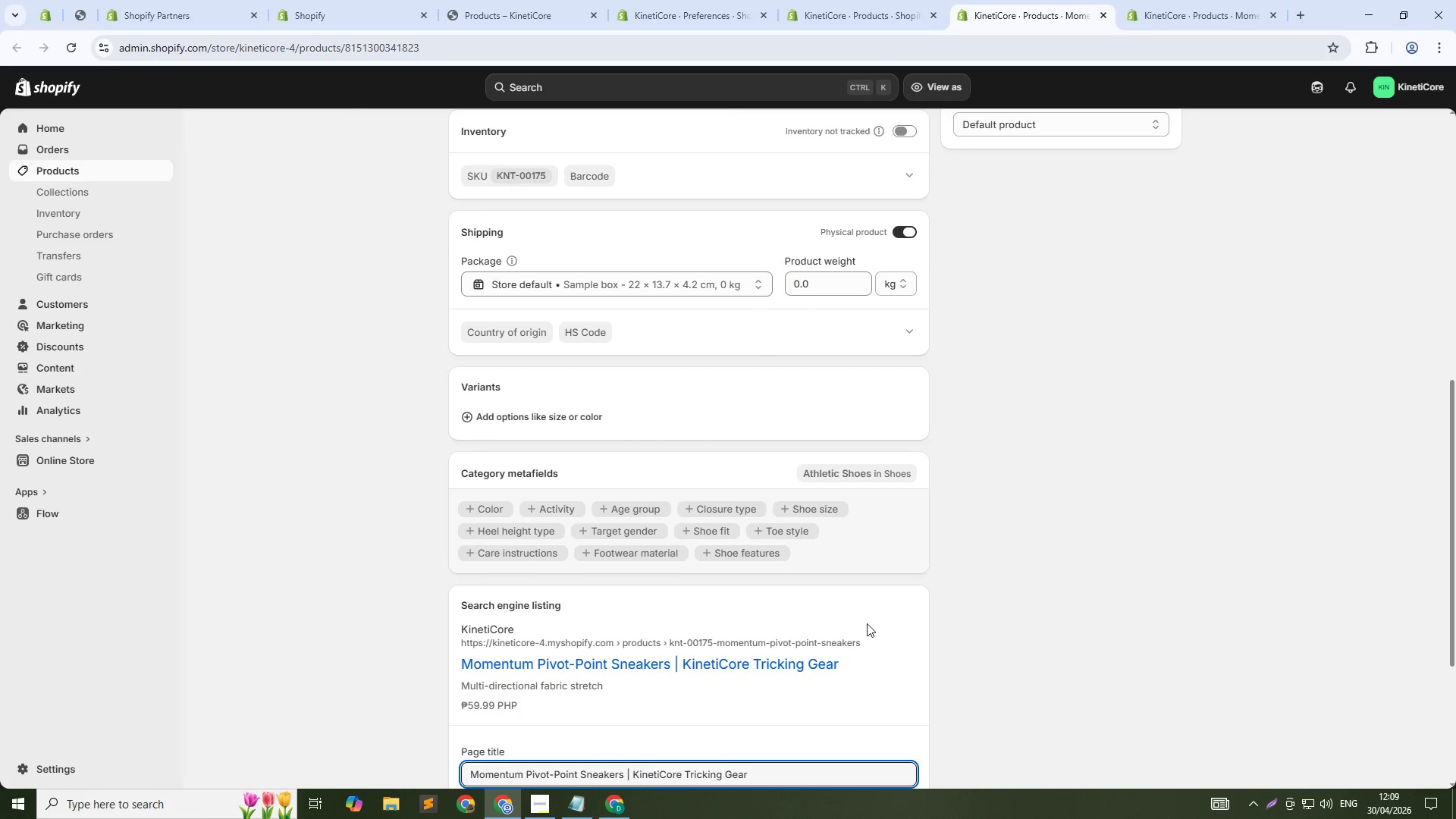 
scroll: coordinate [826, 645], scroll_direction: down, amount: 6.0
 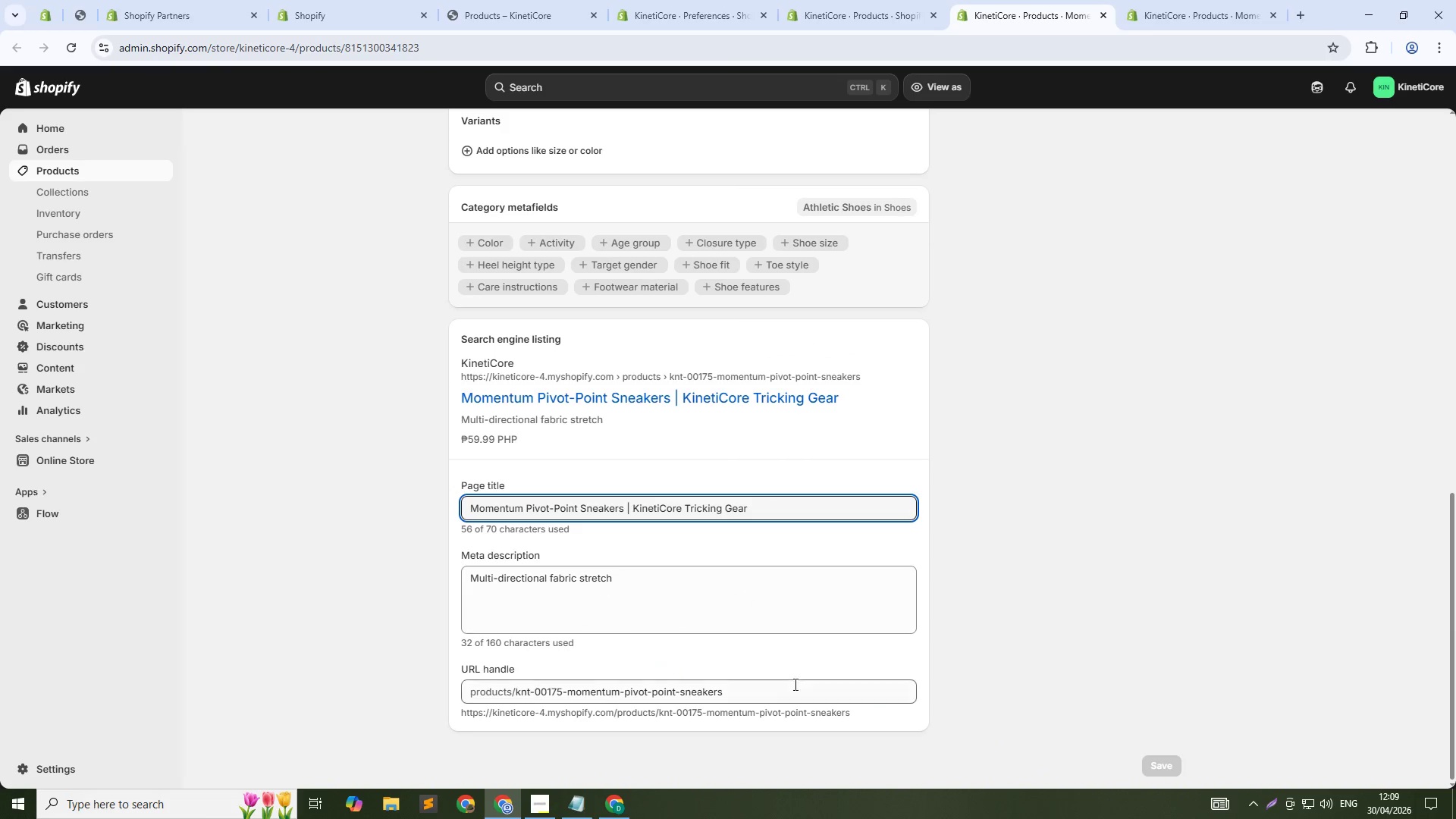 
left_click([793, 690])
 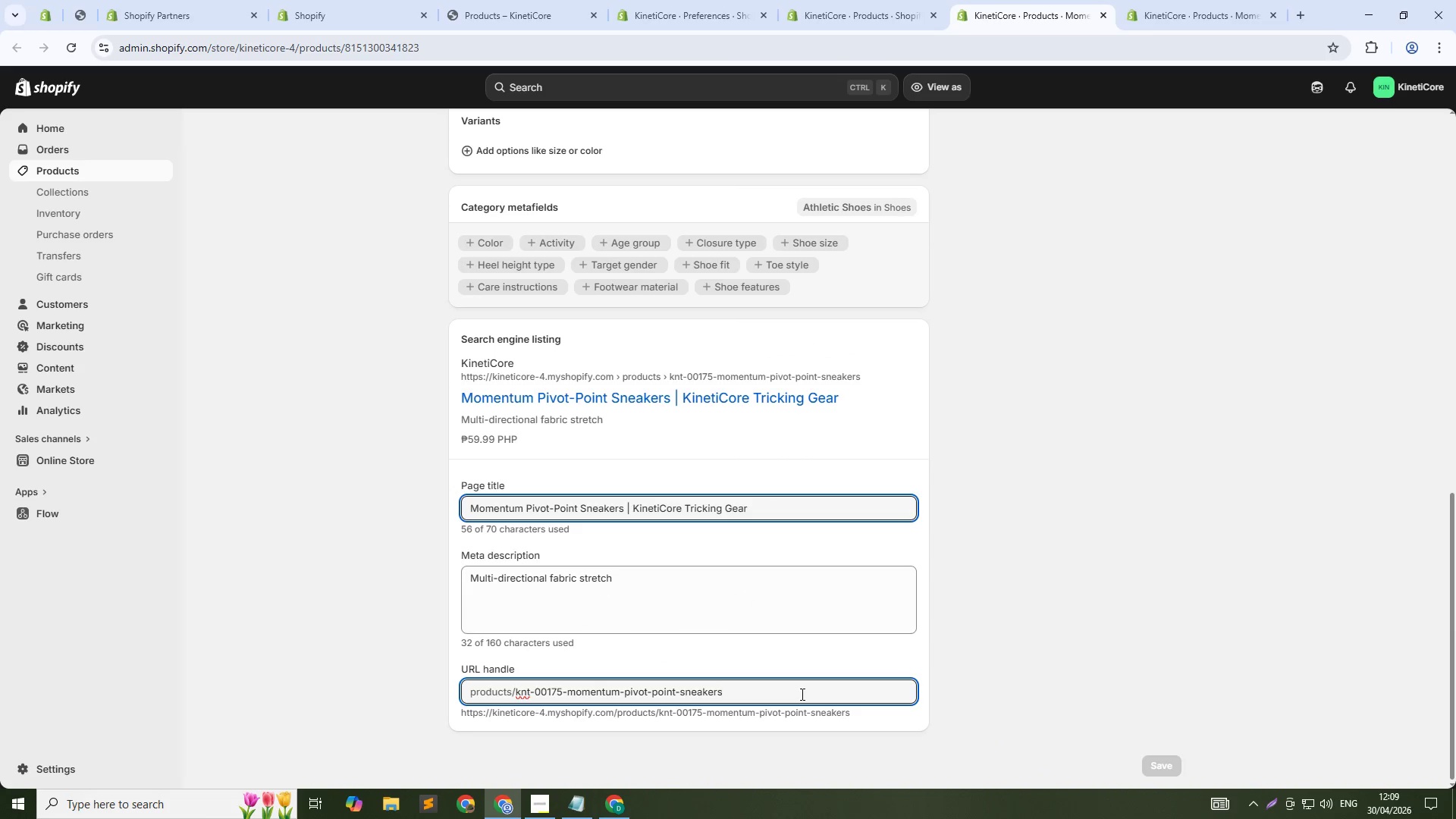 
key(NumpadSubtract)
 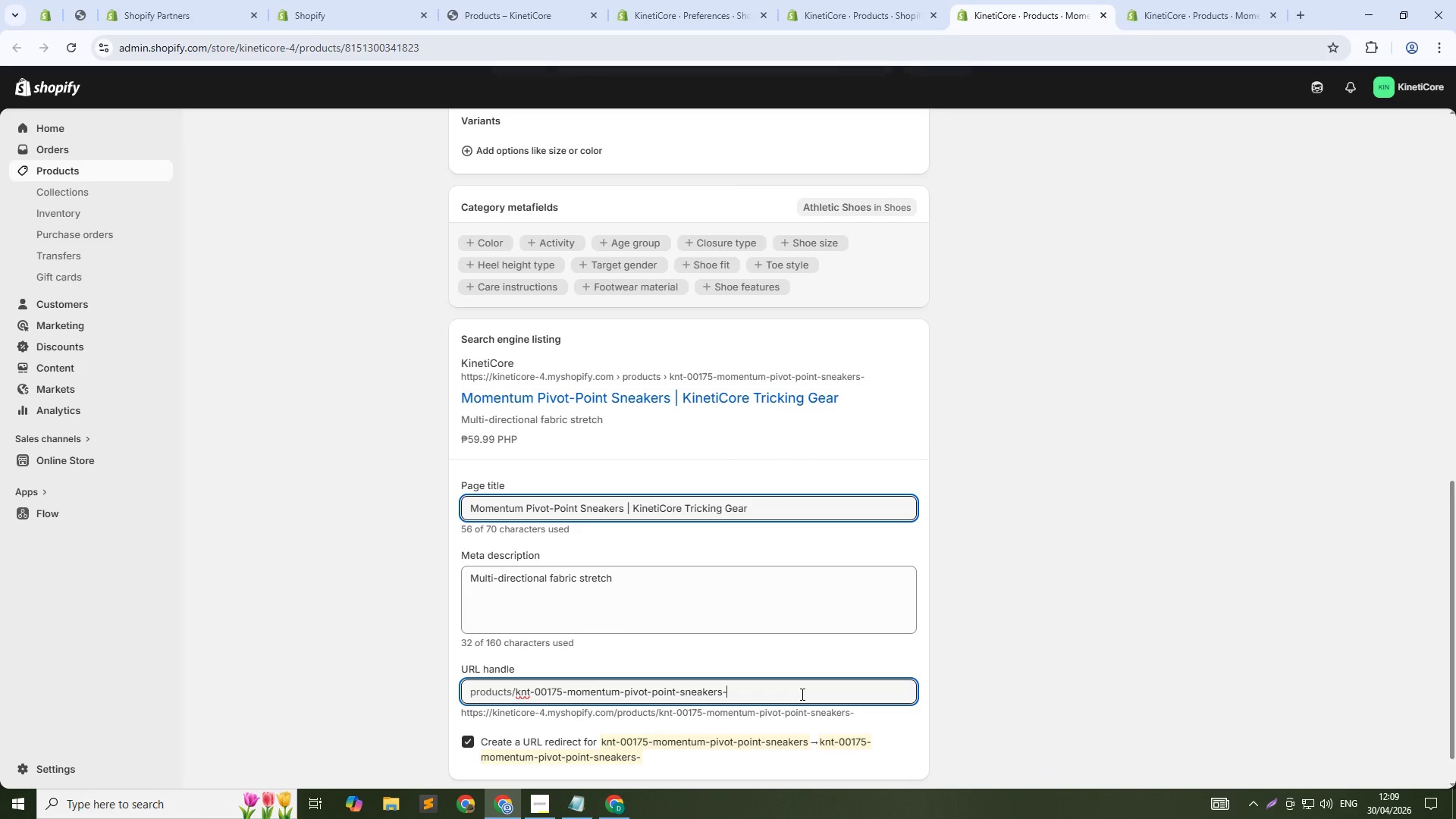 
key(Numpad1)
 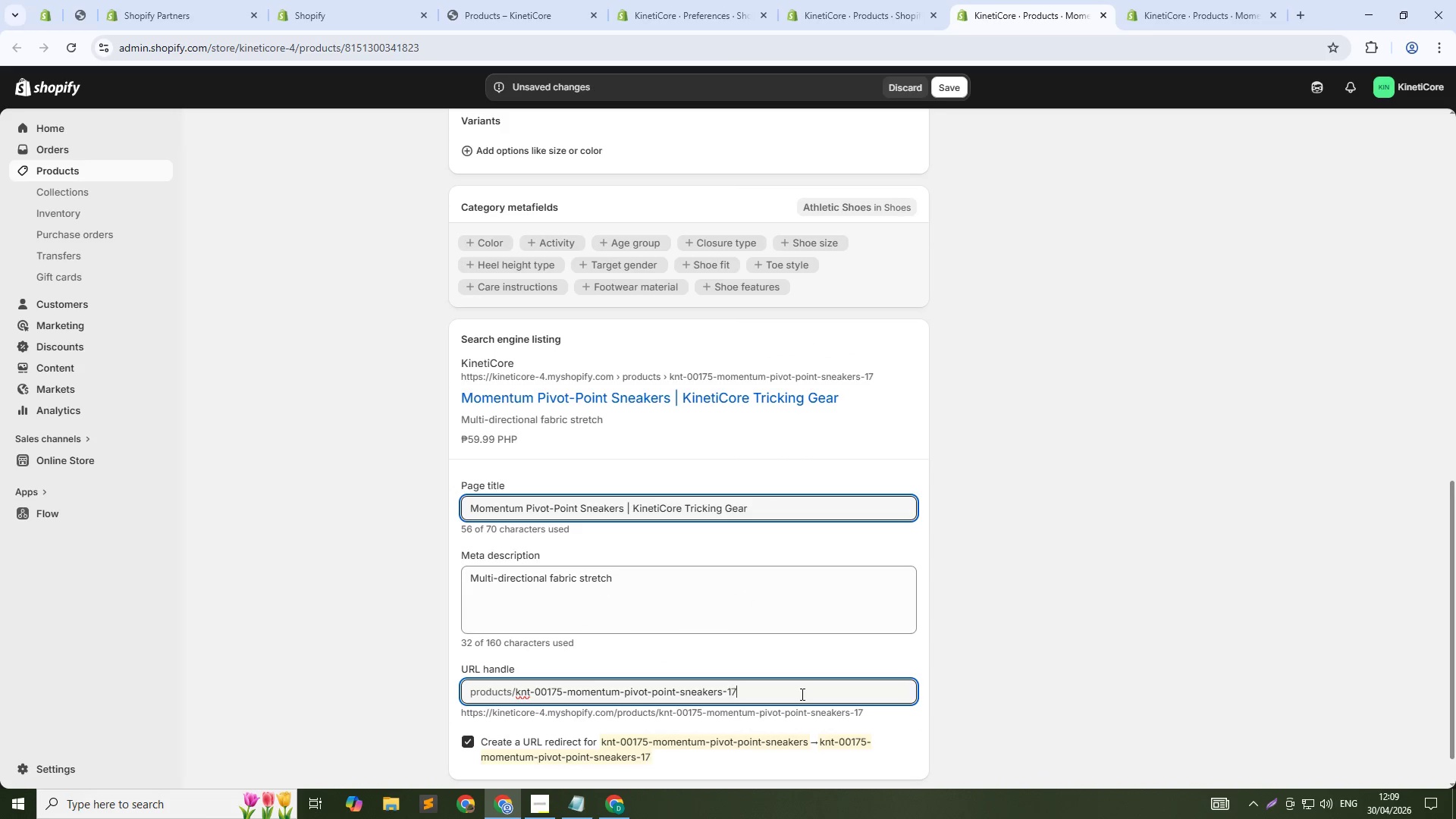 
key(Numpad7)
 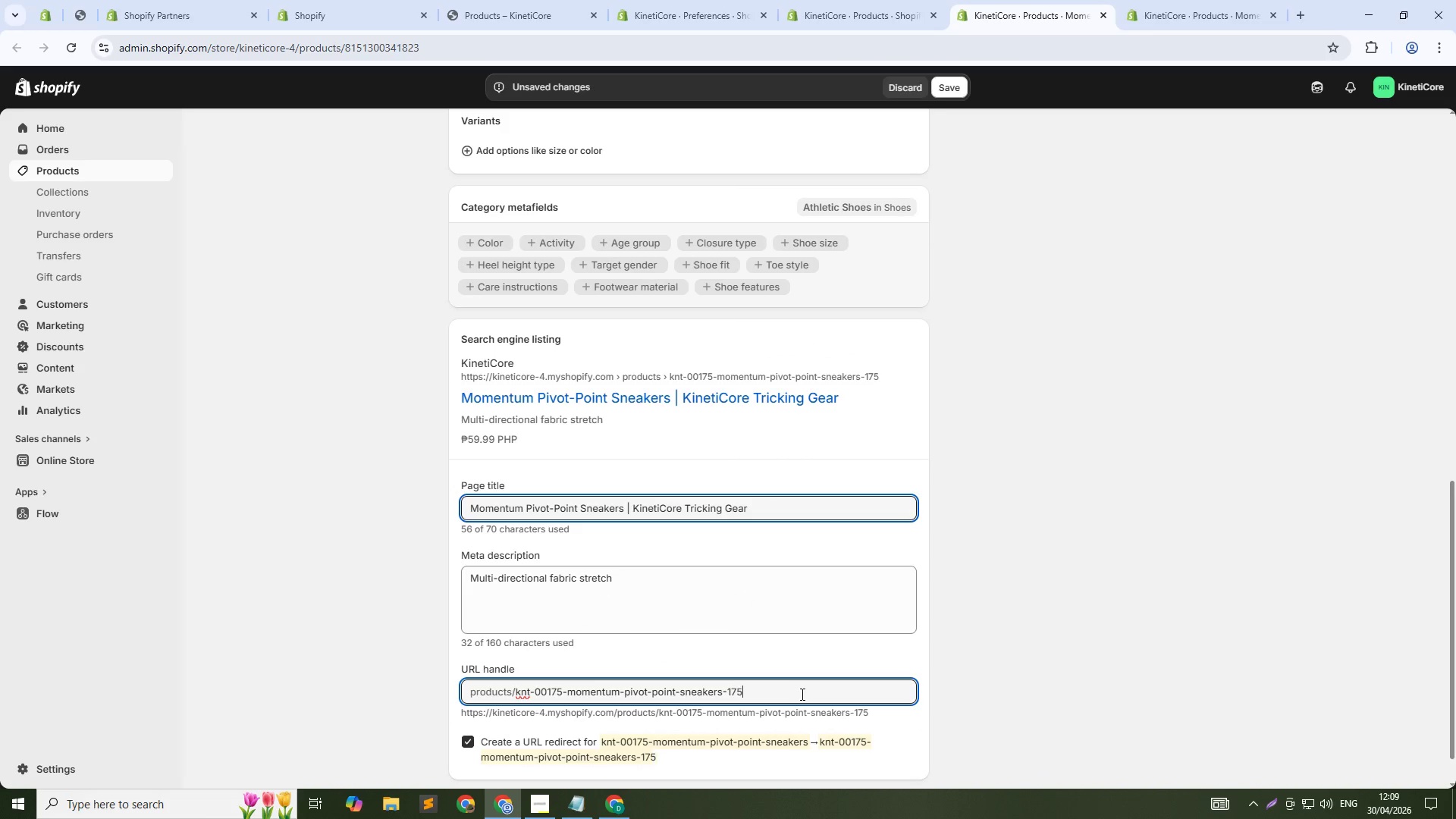 
key(Numpad5)
 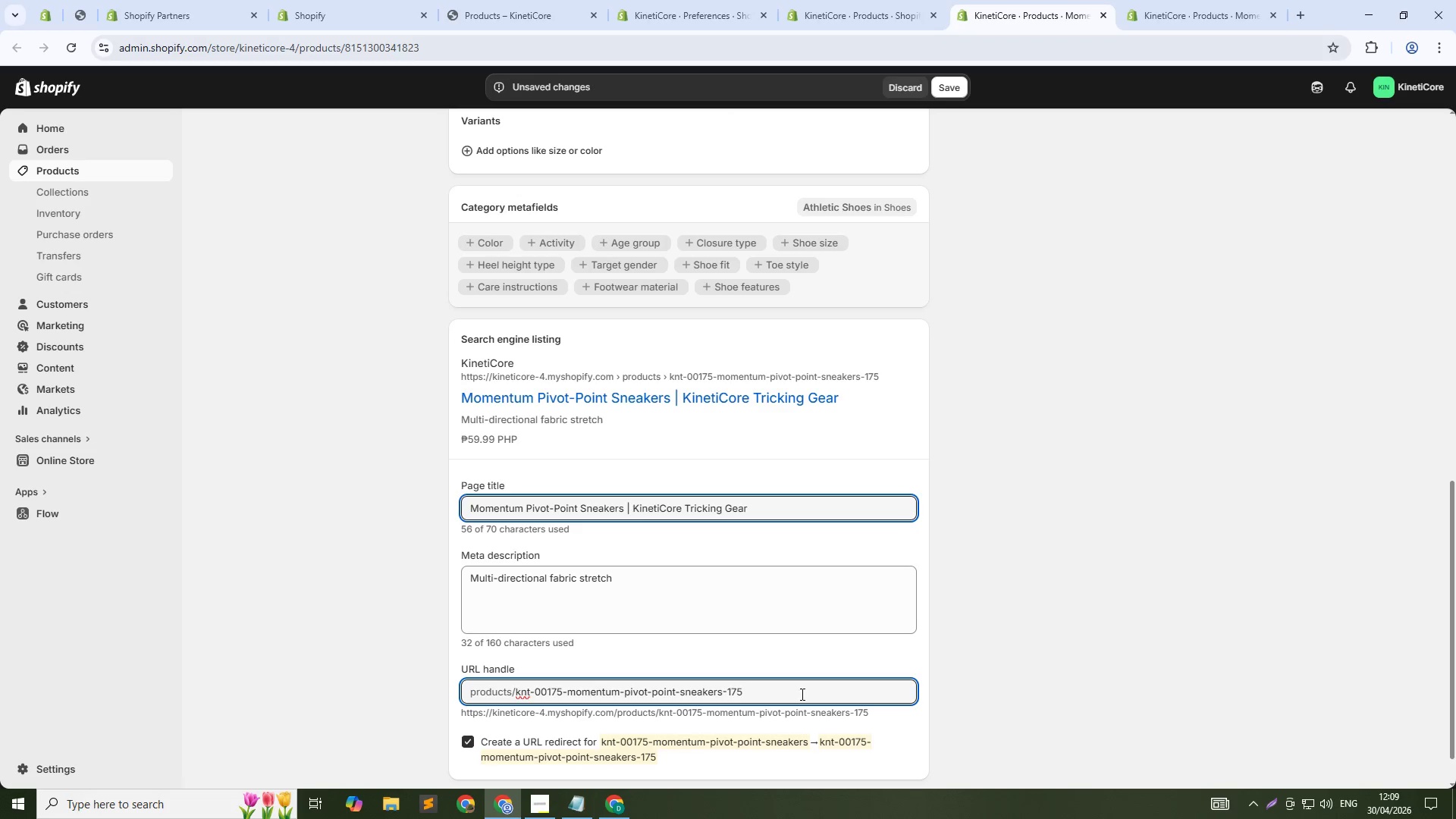 
hold_key(key=ArrowLeft, duration=1.5)
 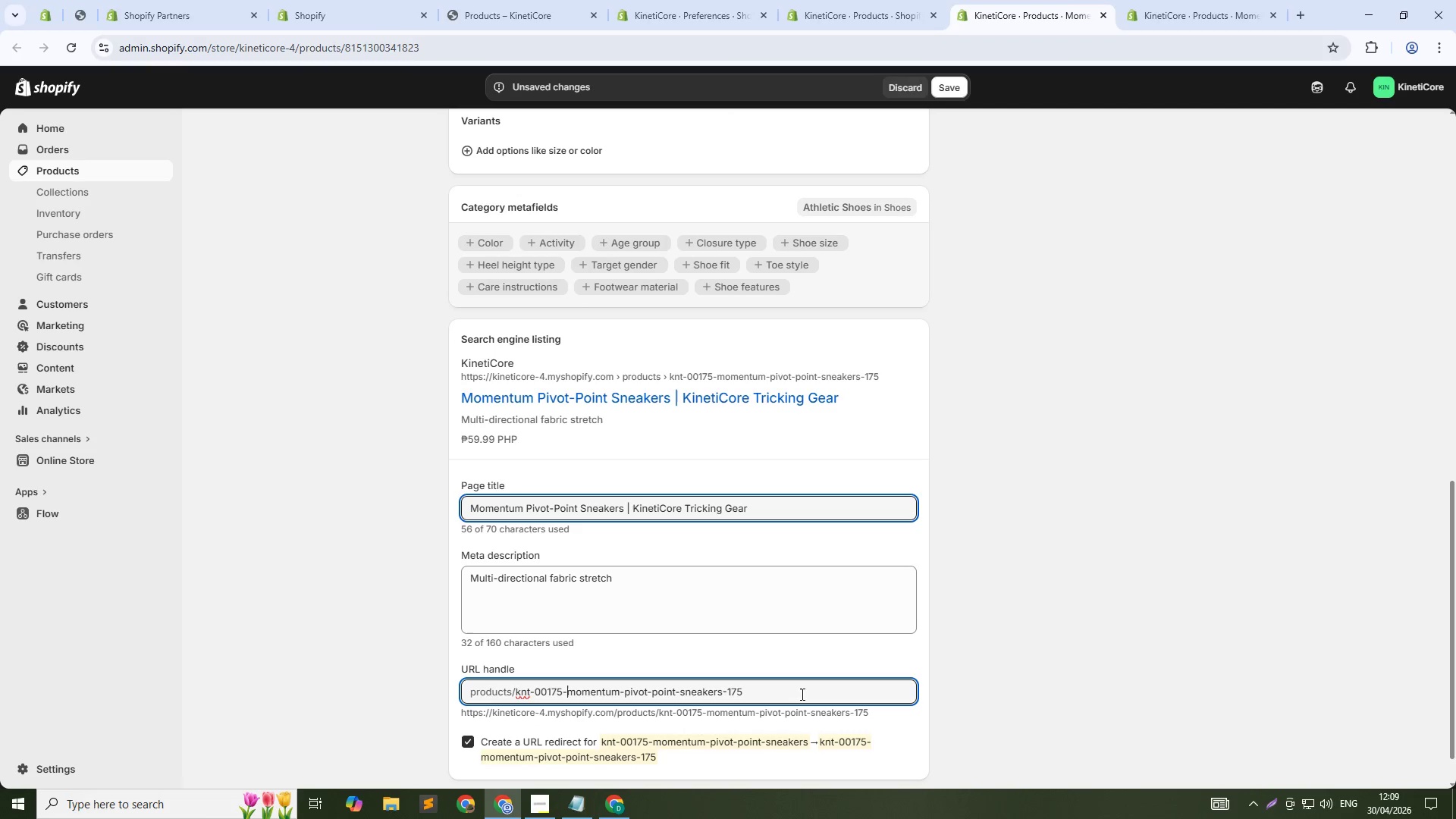 
key(ArrowLeft)
 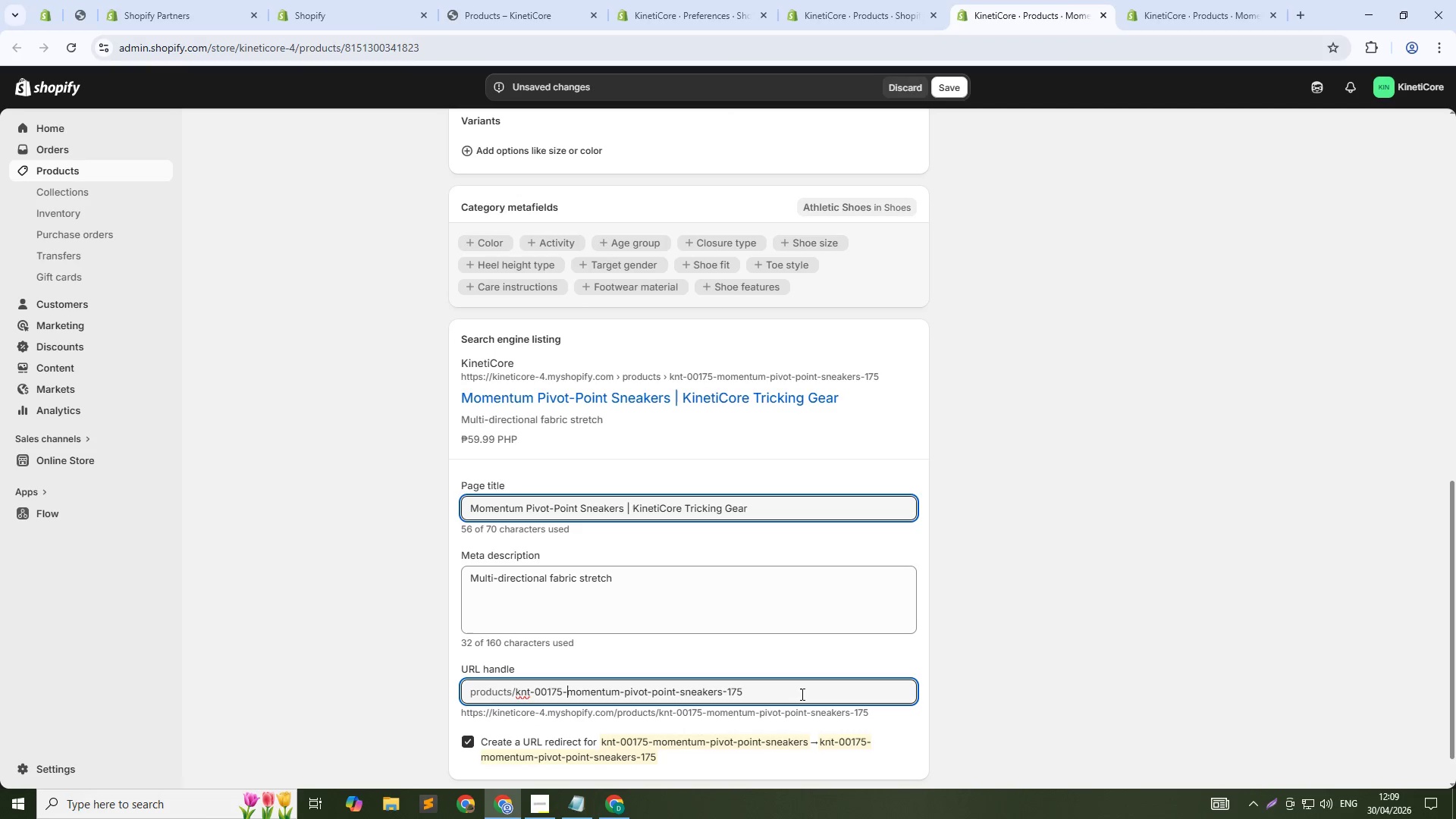 
key(ArrowLeft)
 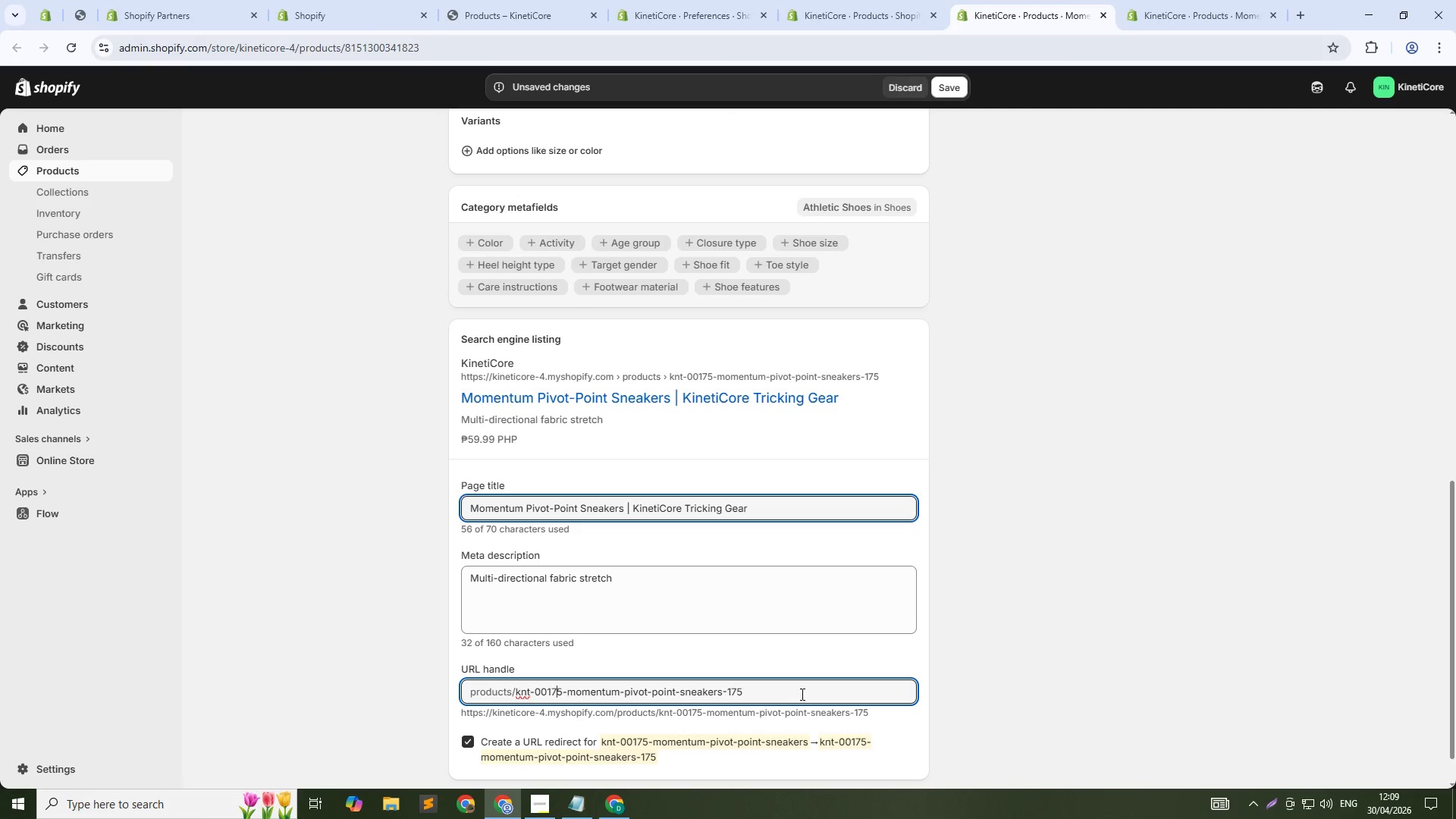 
key(ArrowLeft)
 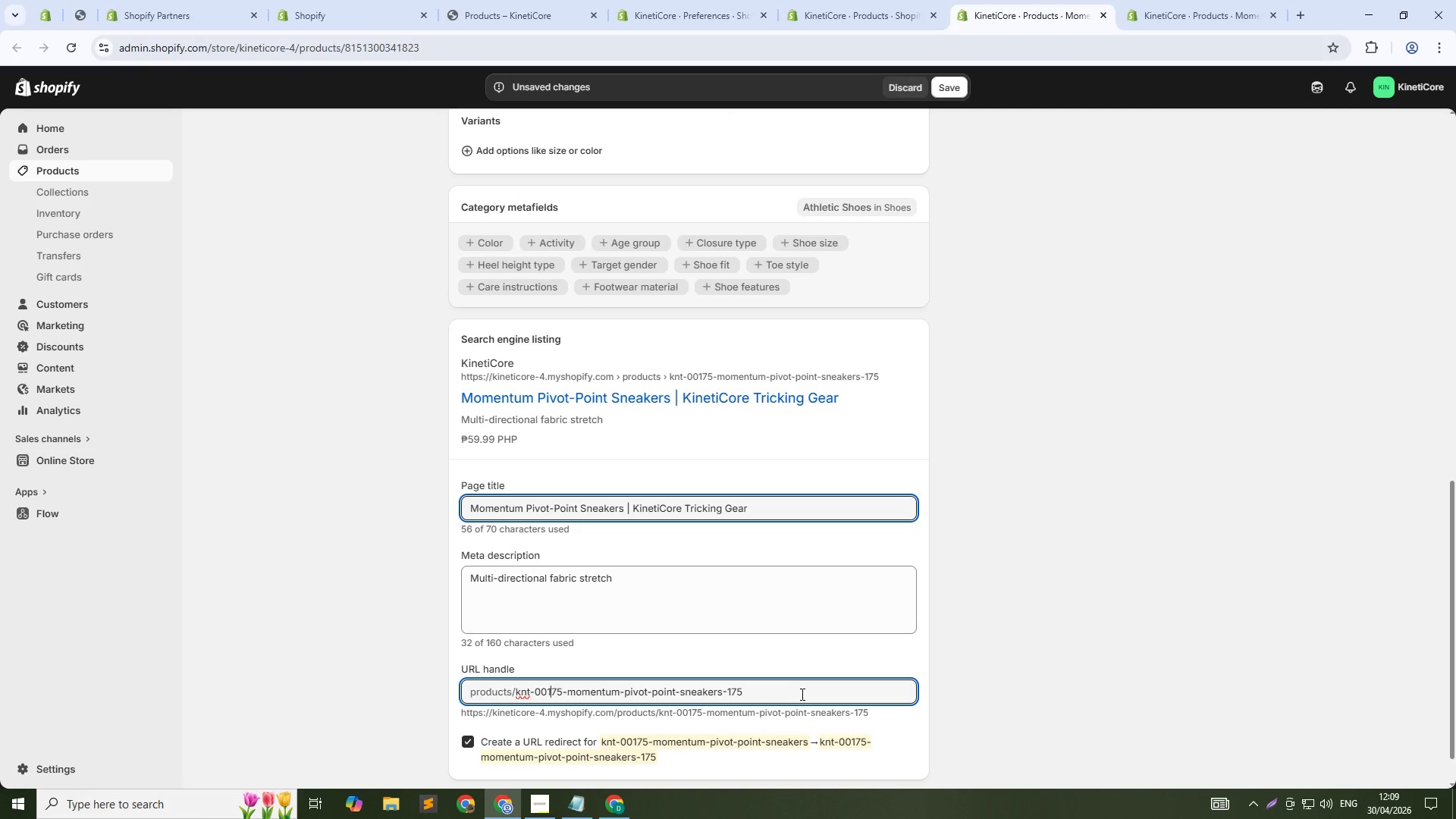 
key(ArrowLeft)
 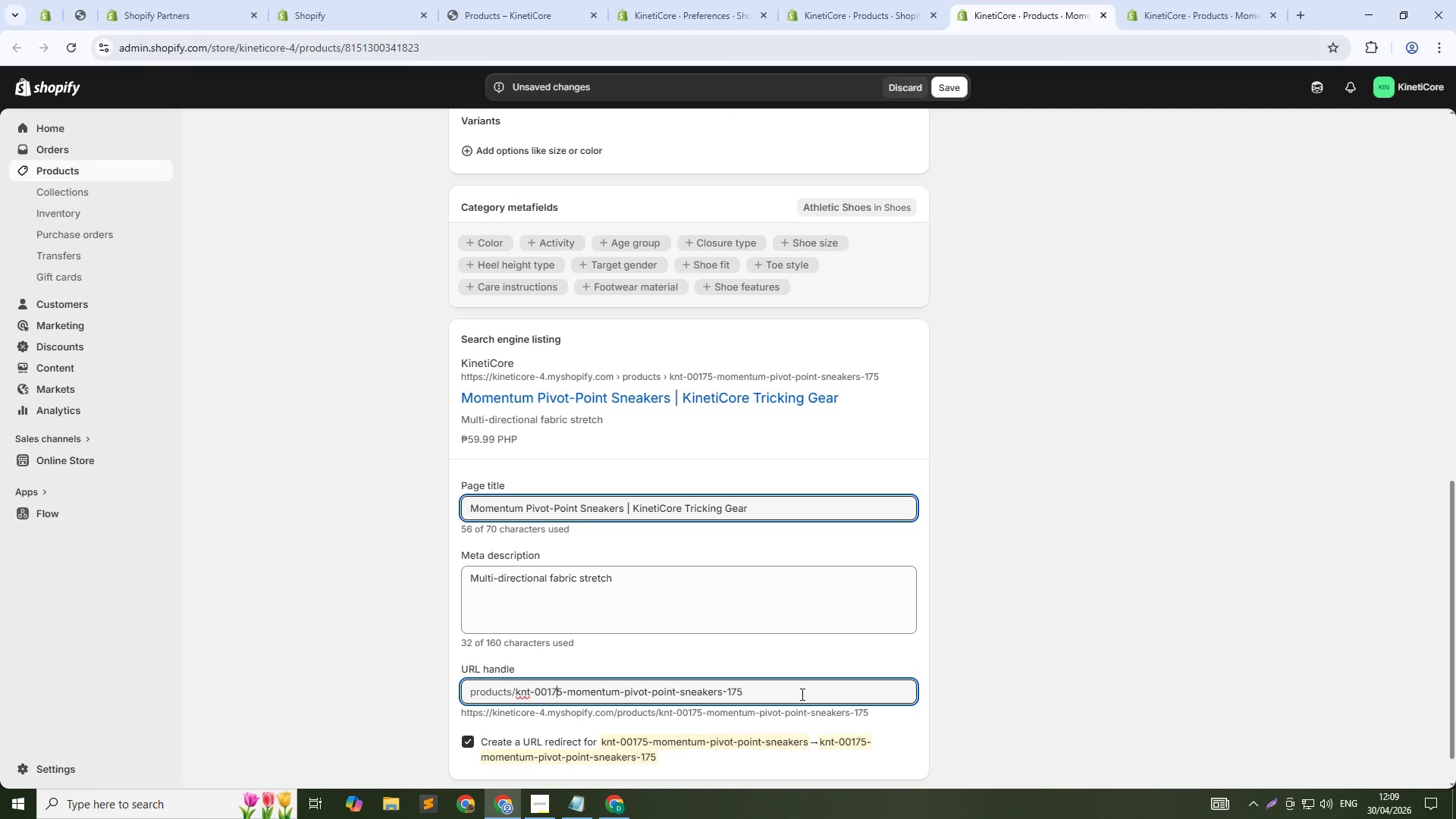 
key(ArrowRight)
 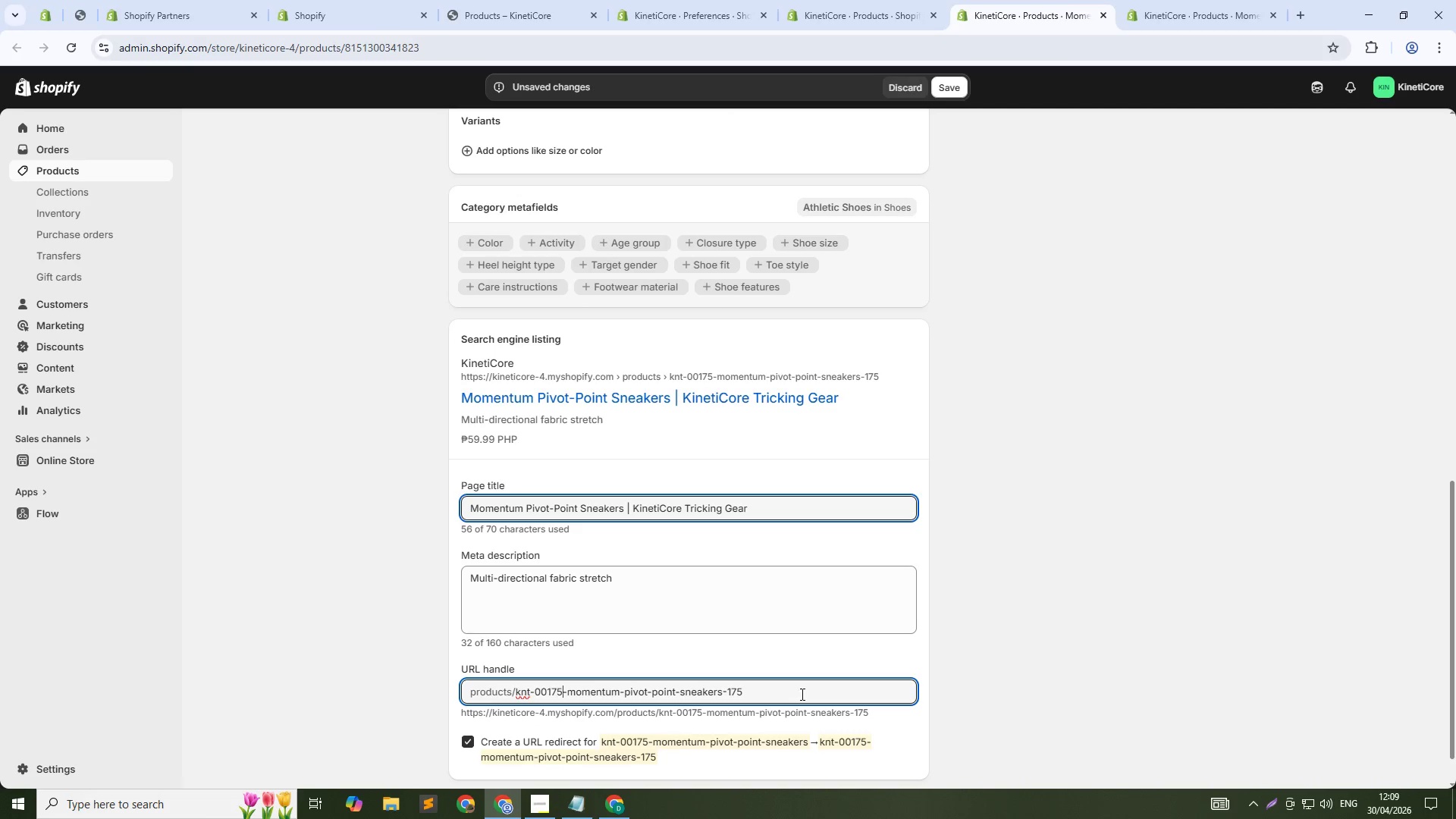 
key(ArrowRight)
 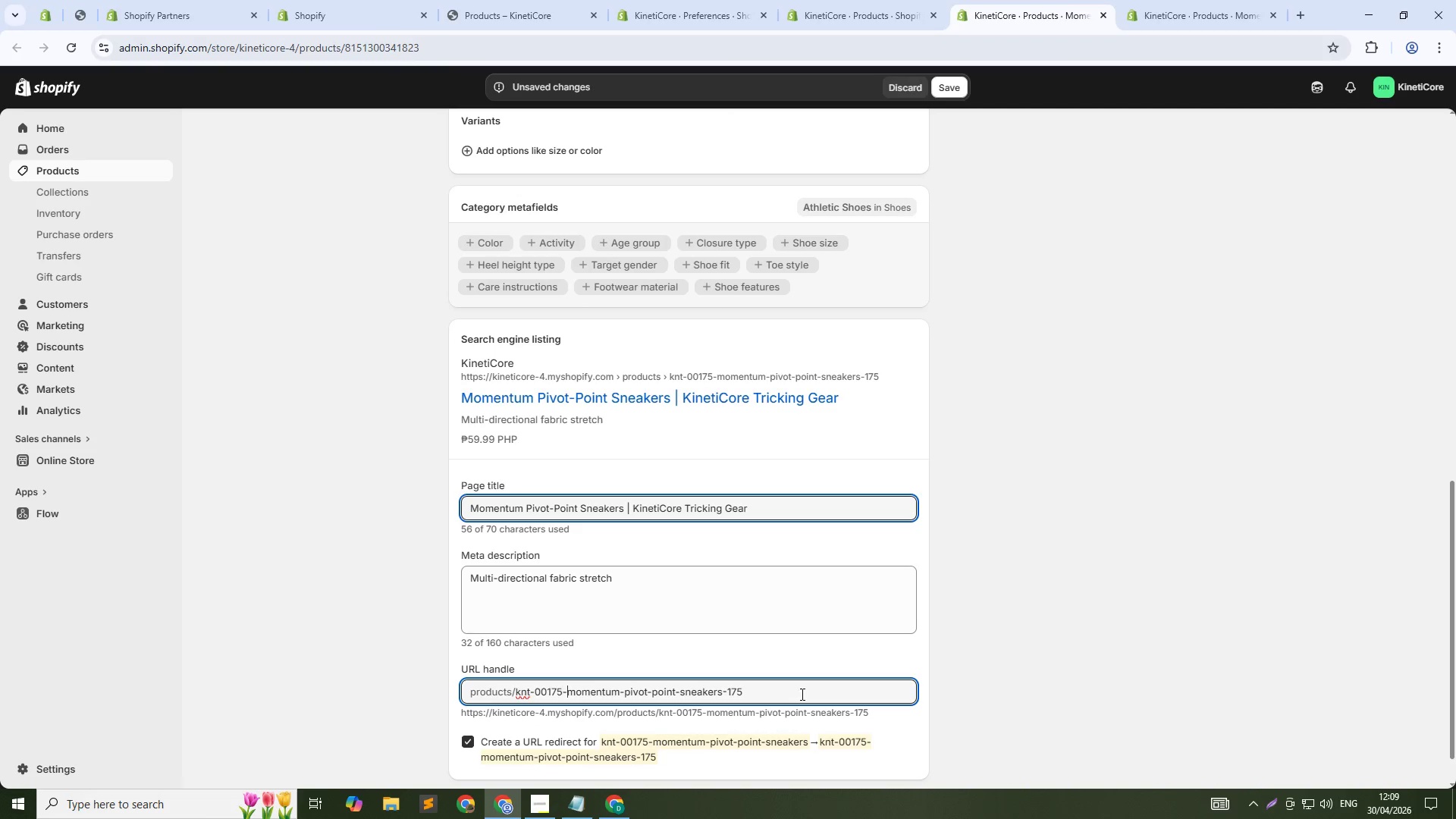 
key(ArrowRight)
 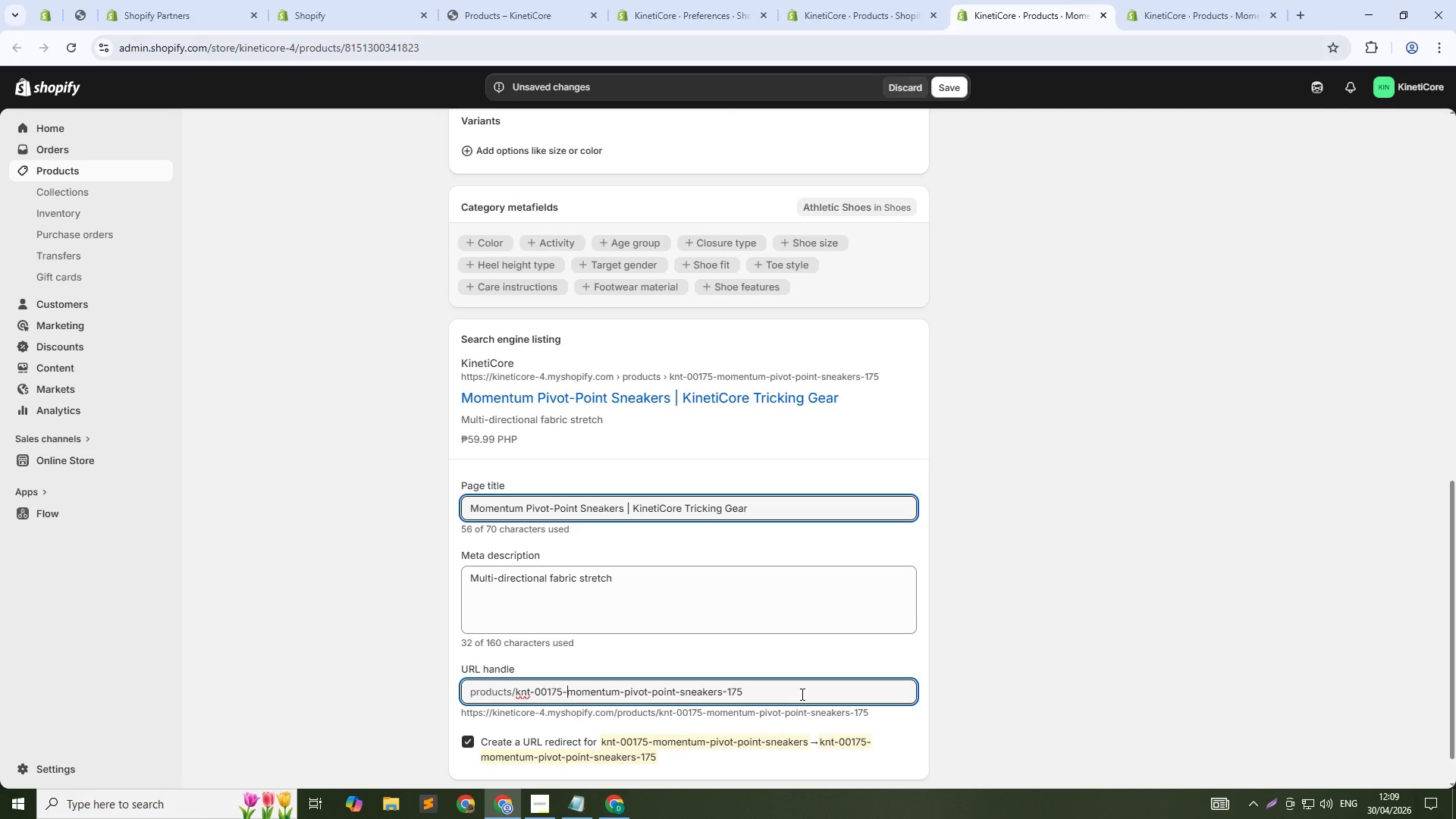 
key(Control+Shift+ShiftLeft)
 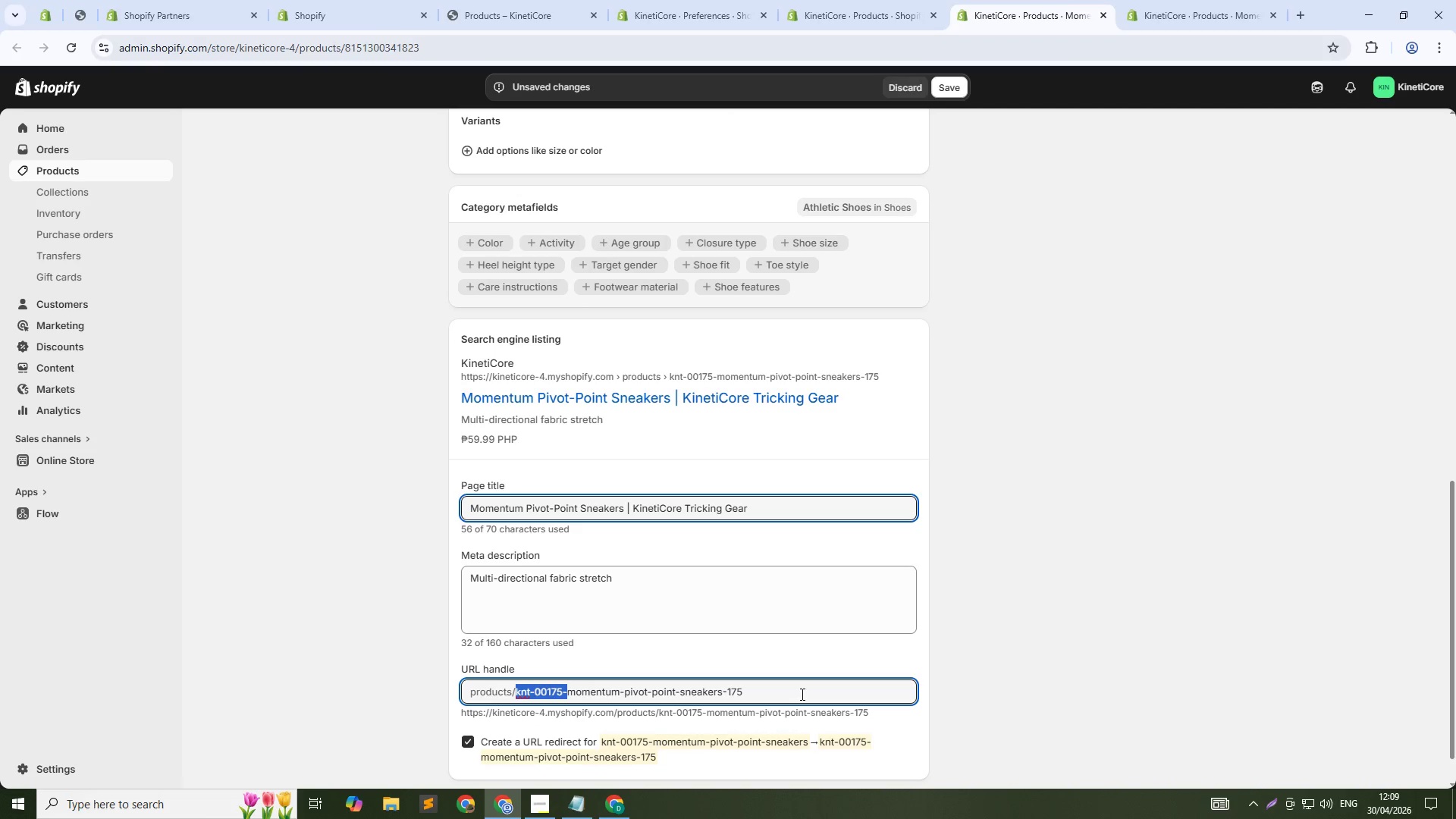 
key(Control+Shift+ArrowUp)
 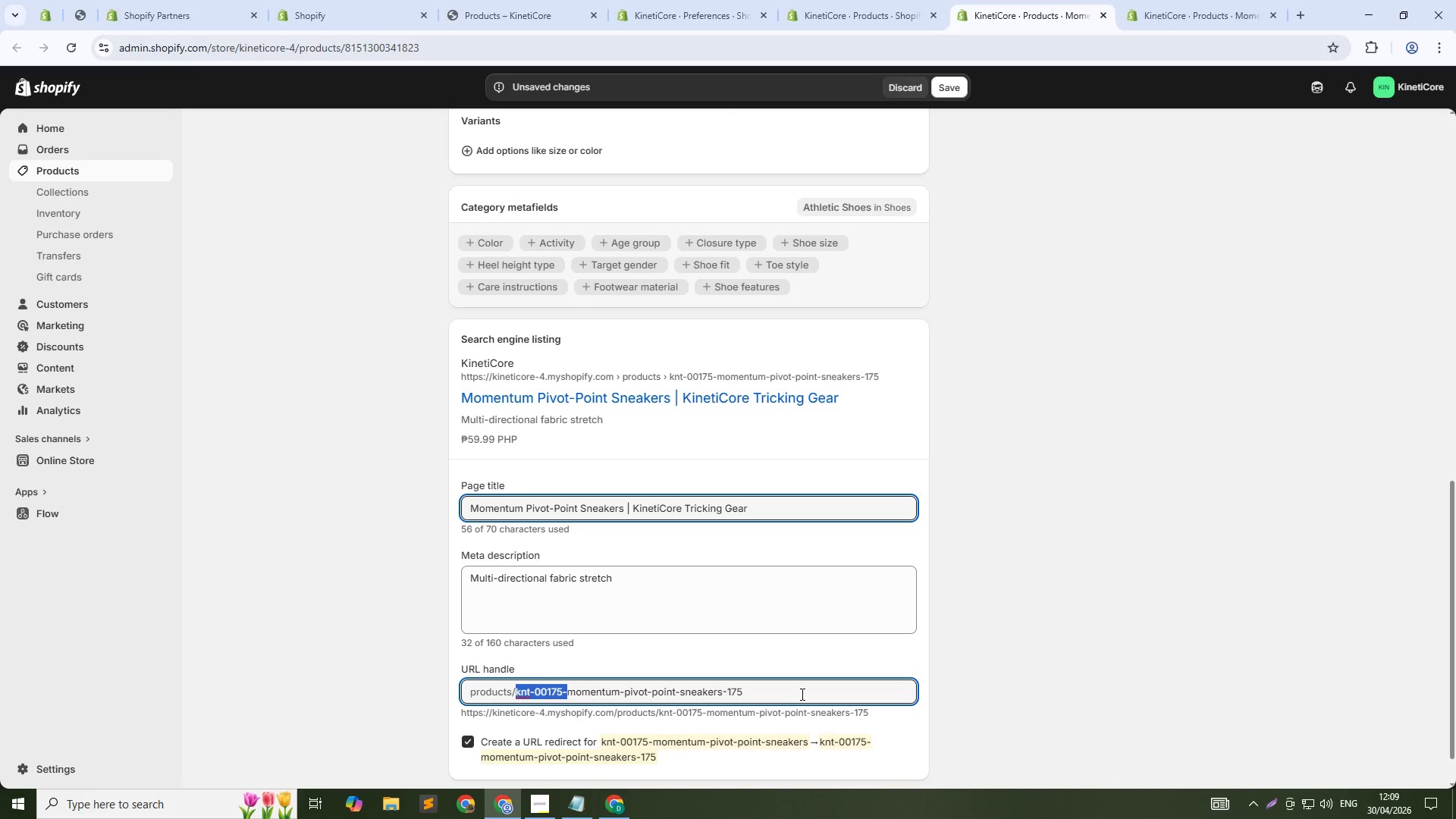 
key(Backspace)
 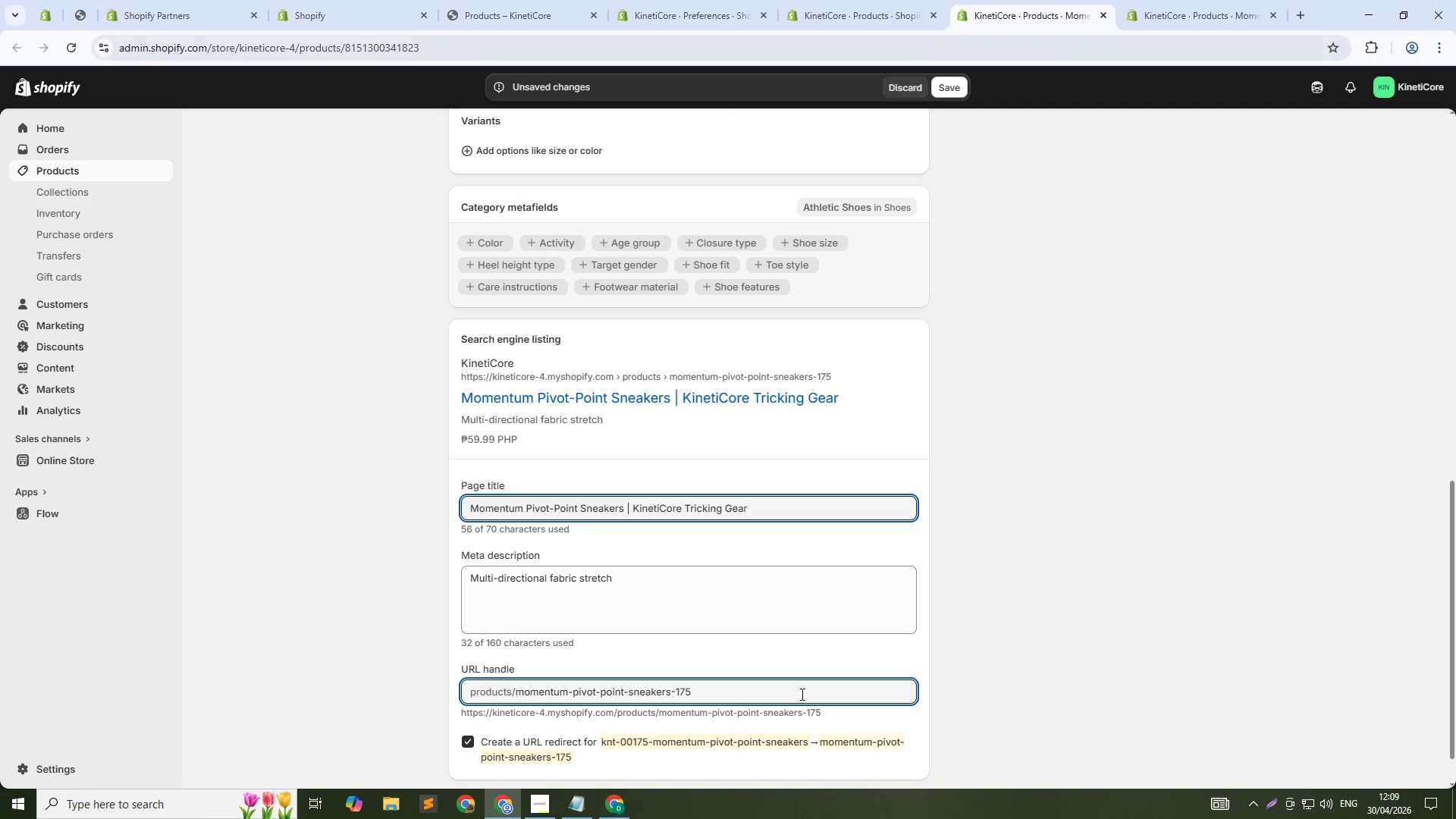 
key(Backslash)
 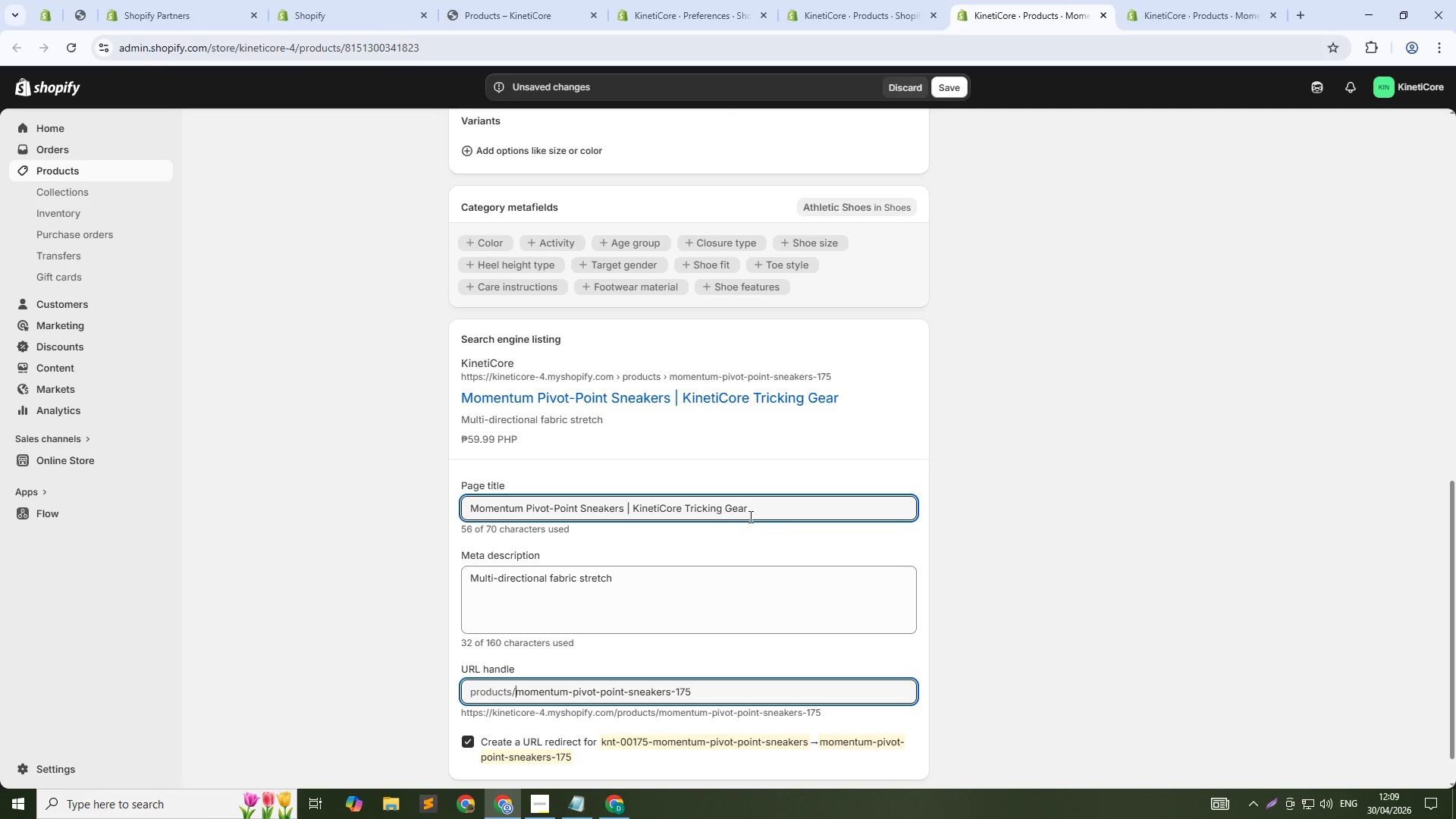 
left_click([755, 511])
 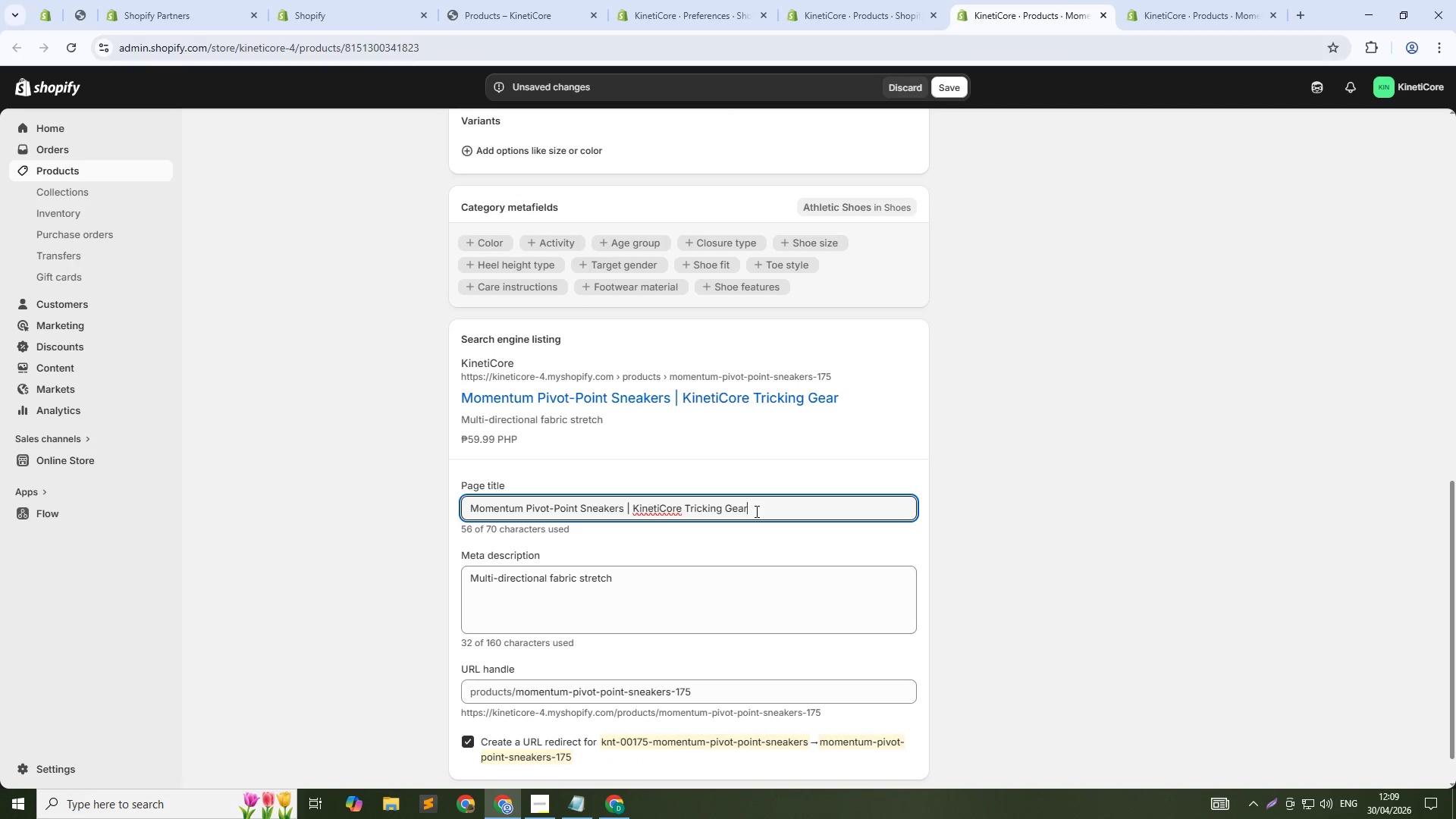 
key(Control+Shift+ArrowLeft)
 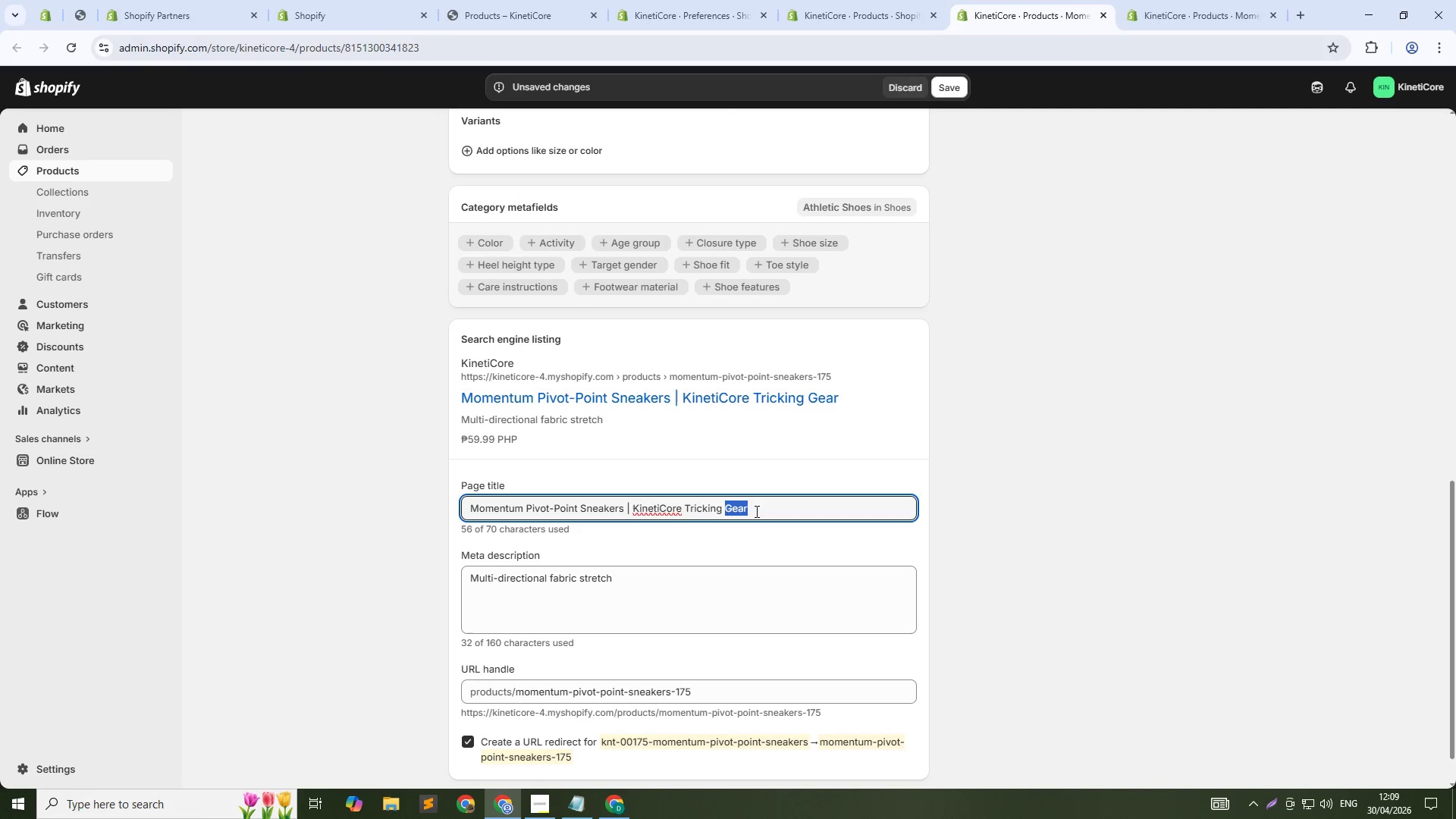 
key(Control+Shift+ArrowLeft)
 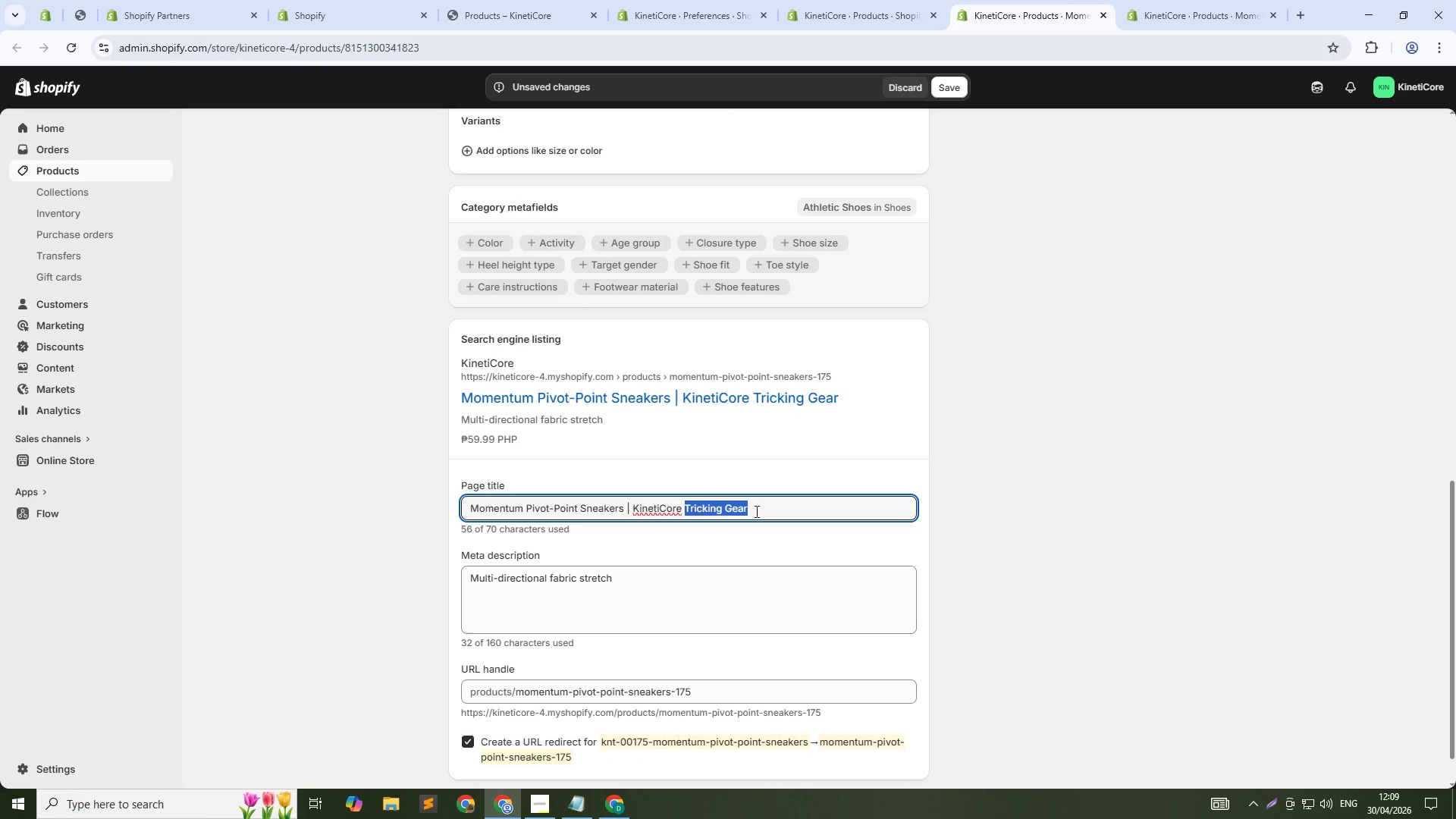 
key(Control+Shift+ArrowLeft)
 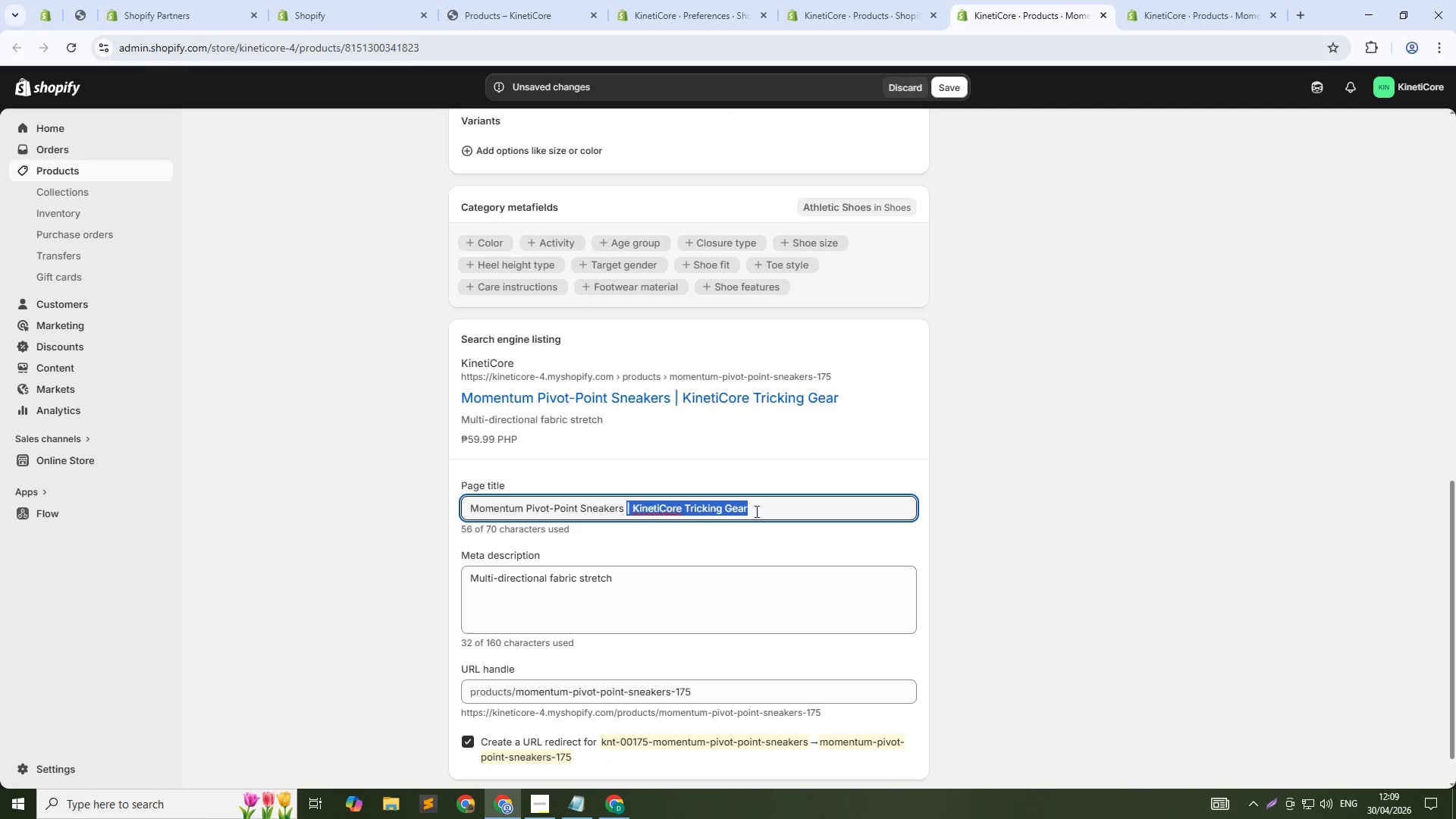 
key(Control+Shift+ArrowLeft)
 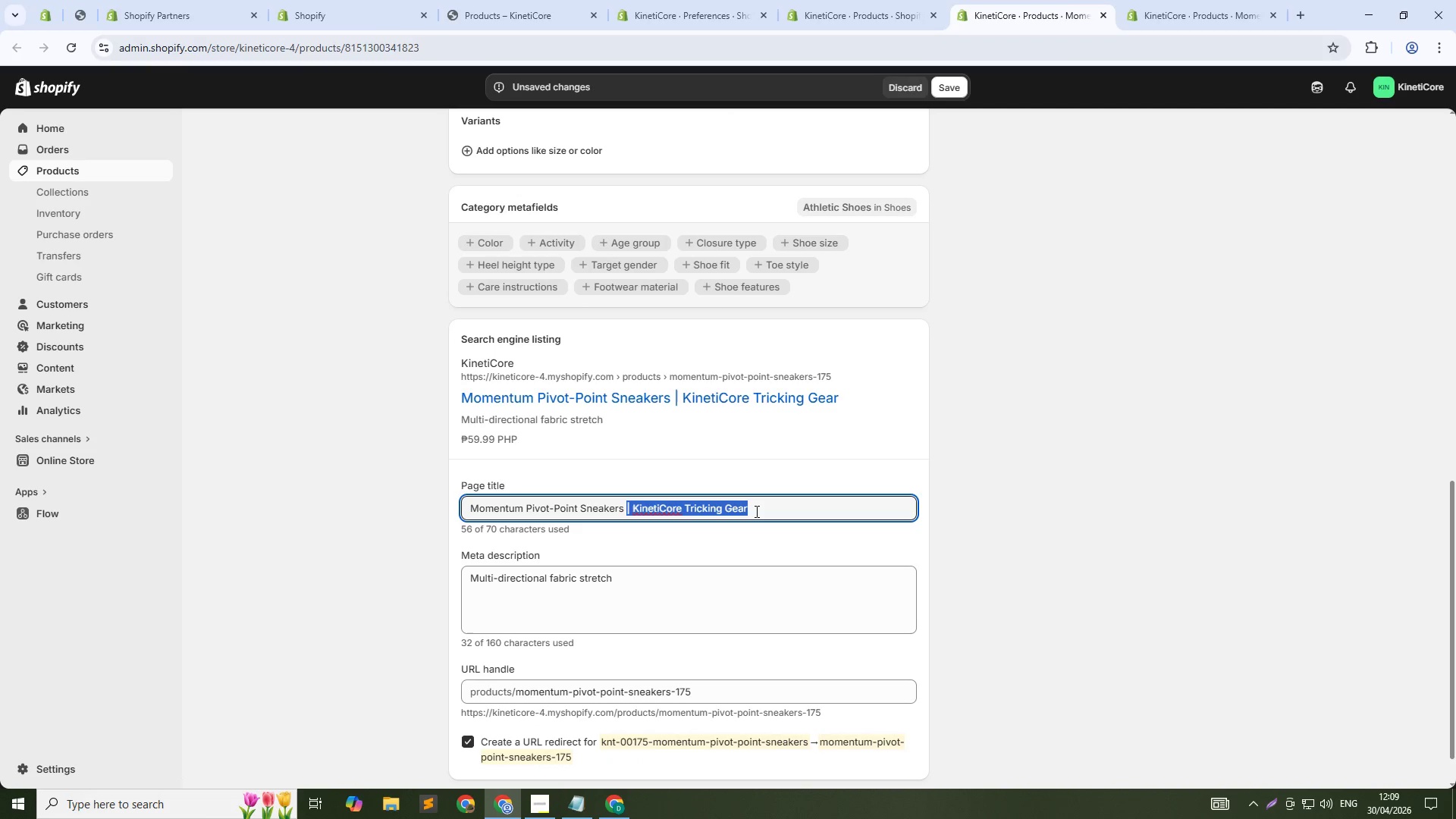 
key(Shift+ArrowLeft)
 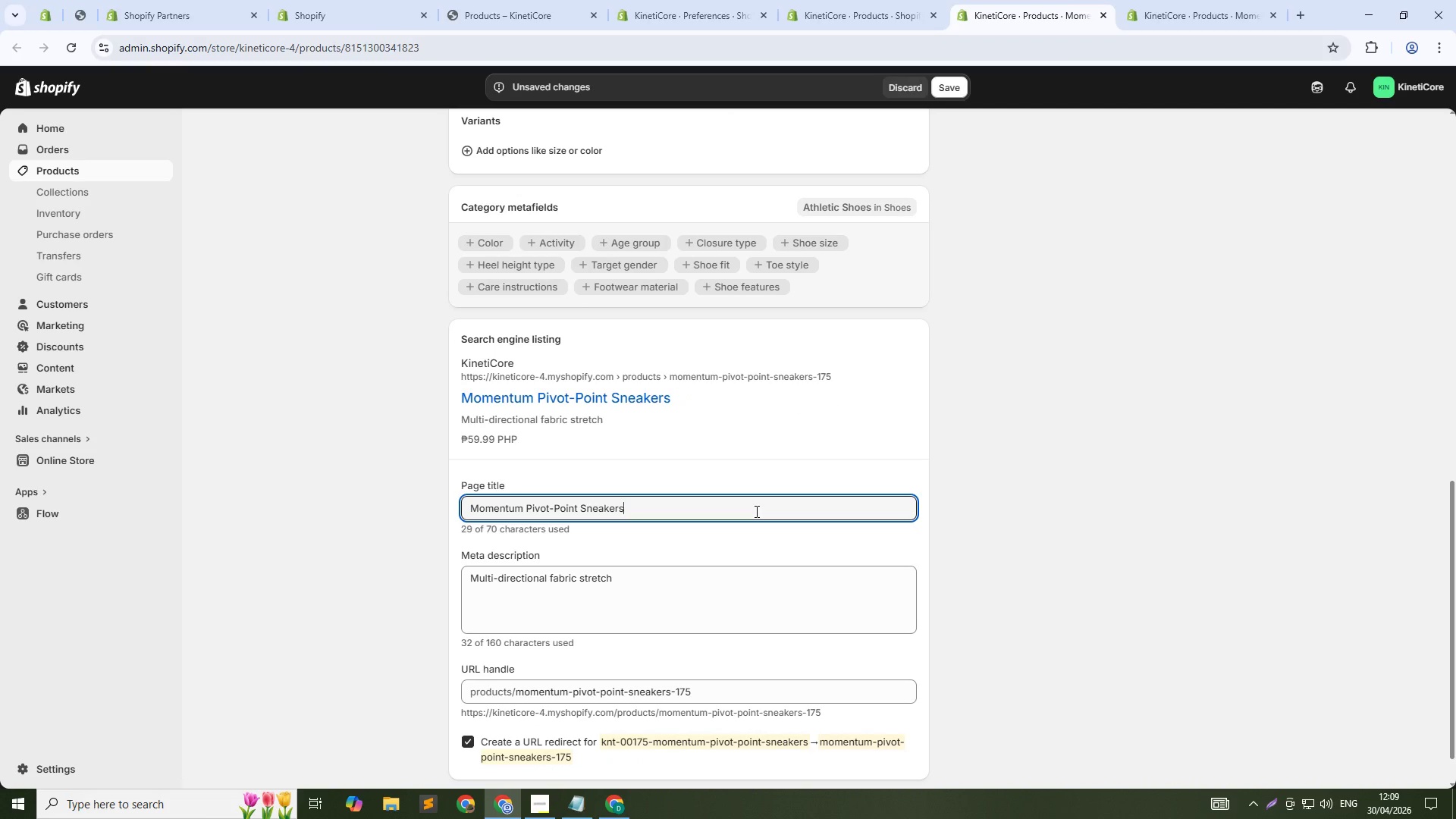 
key(Backspace)
 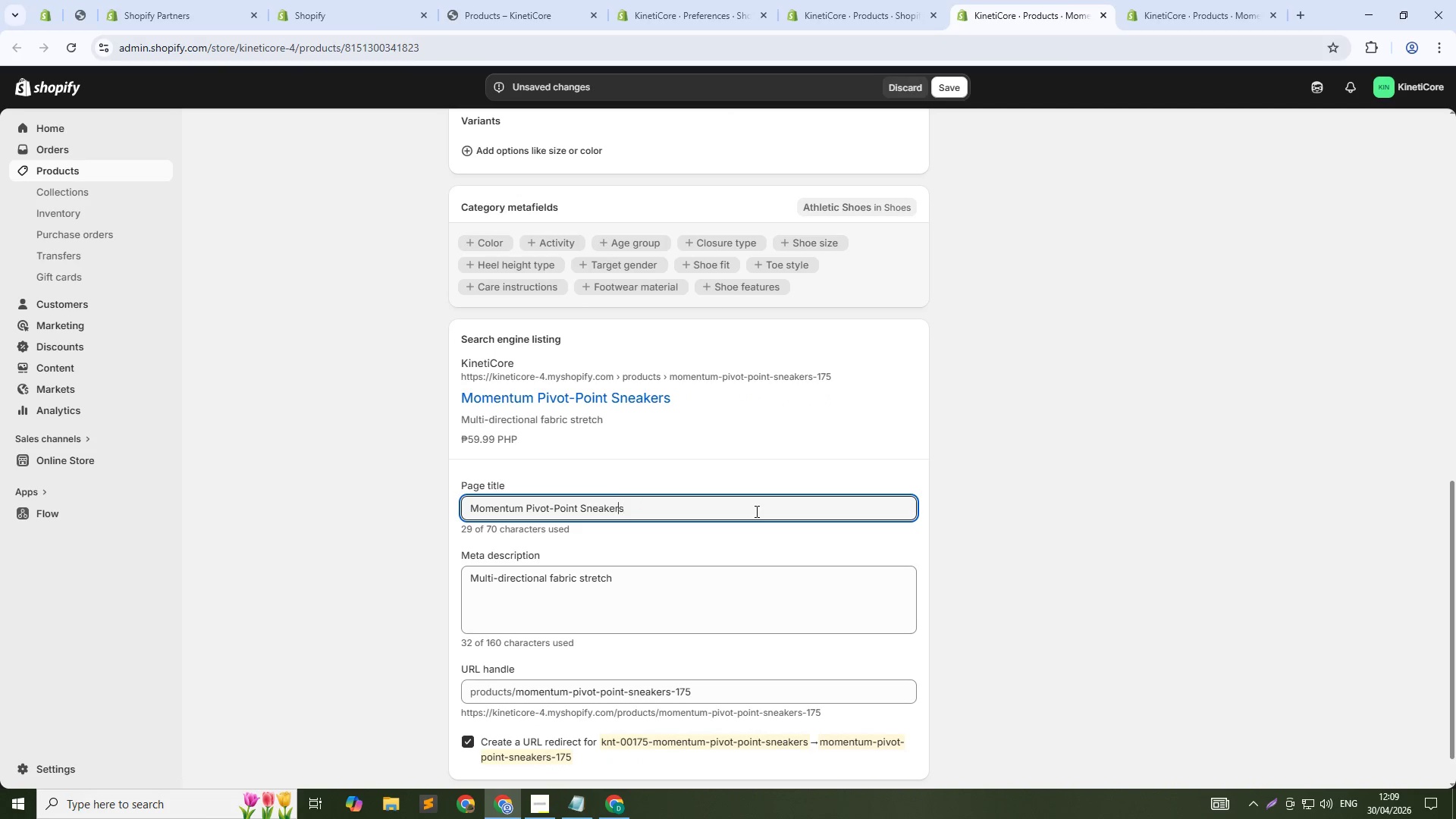 
hold_key(key=ArrowLeft, duration=0.72)
 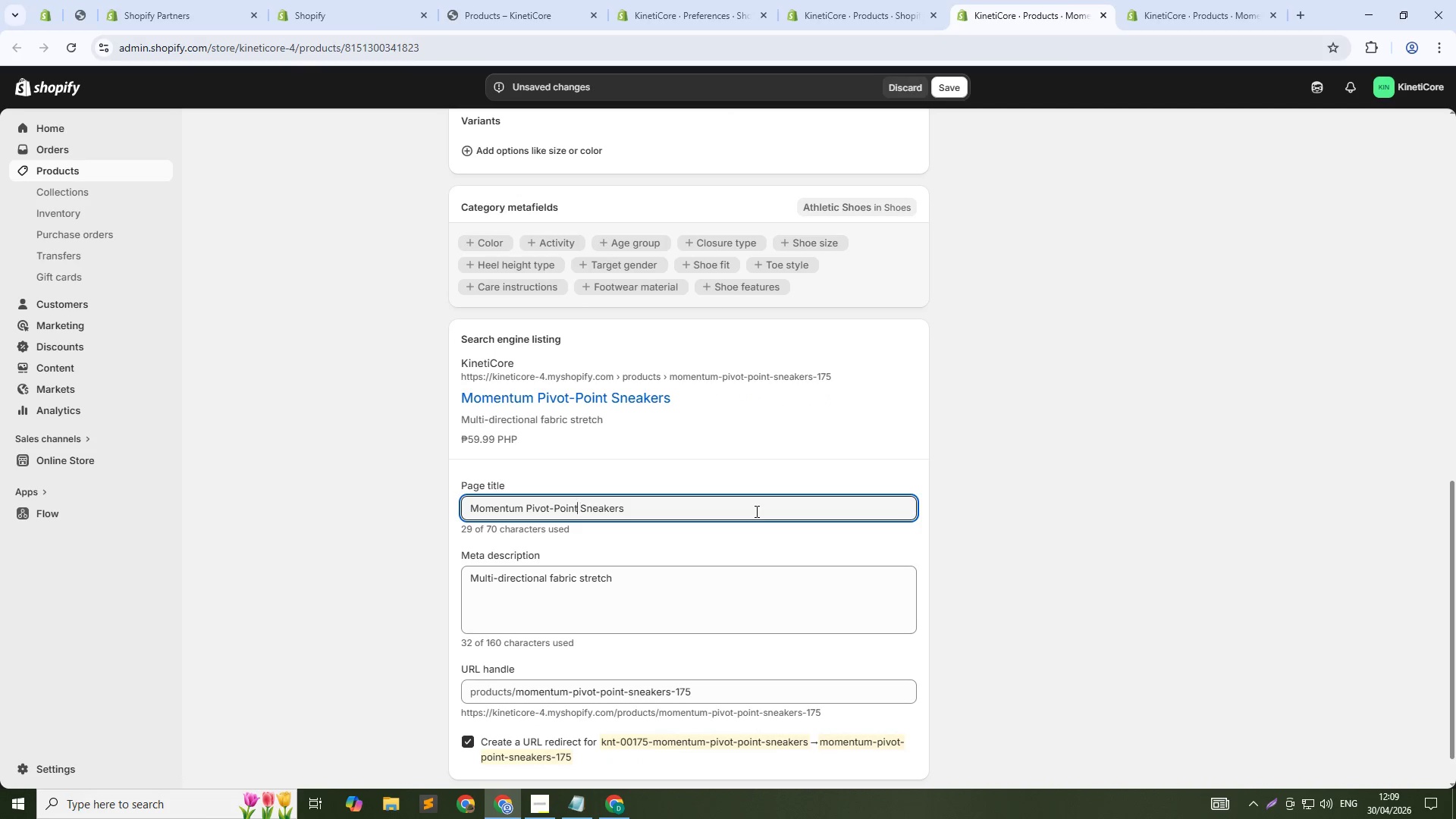 
key(ArrowLeft)
 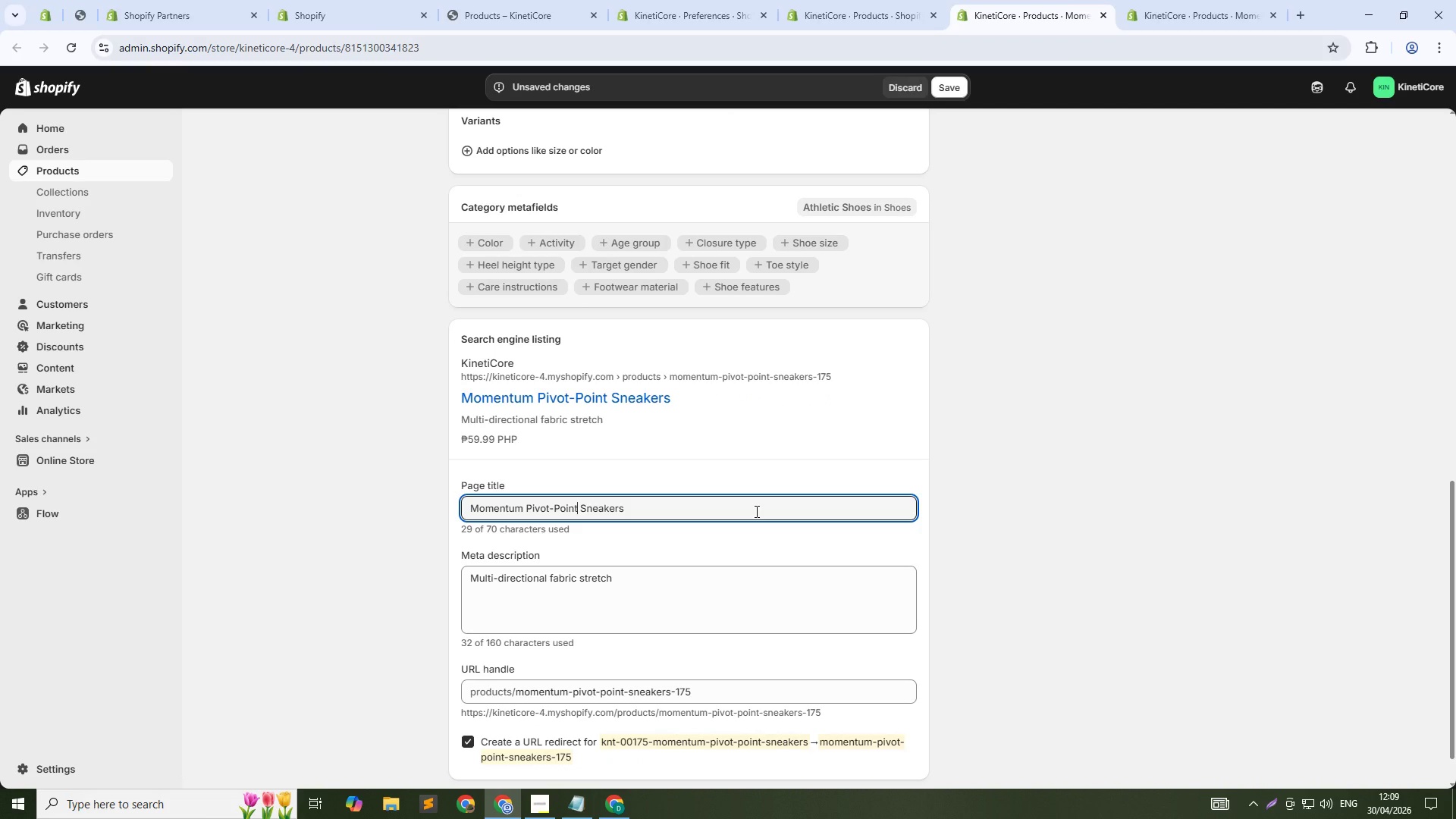 
key(Shift+ShiftLeft)
 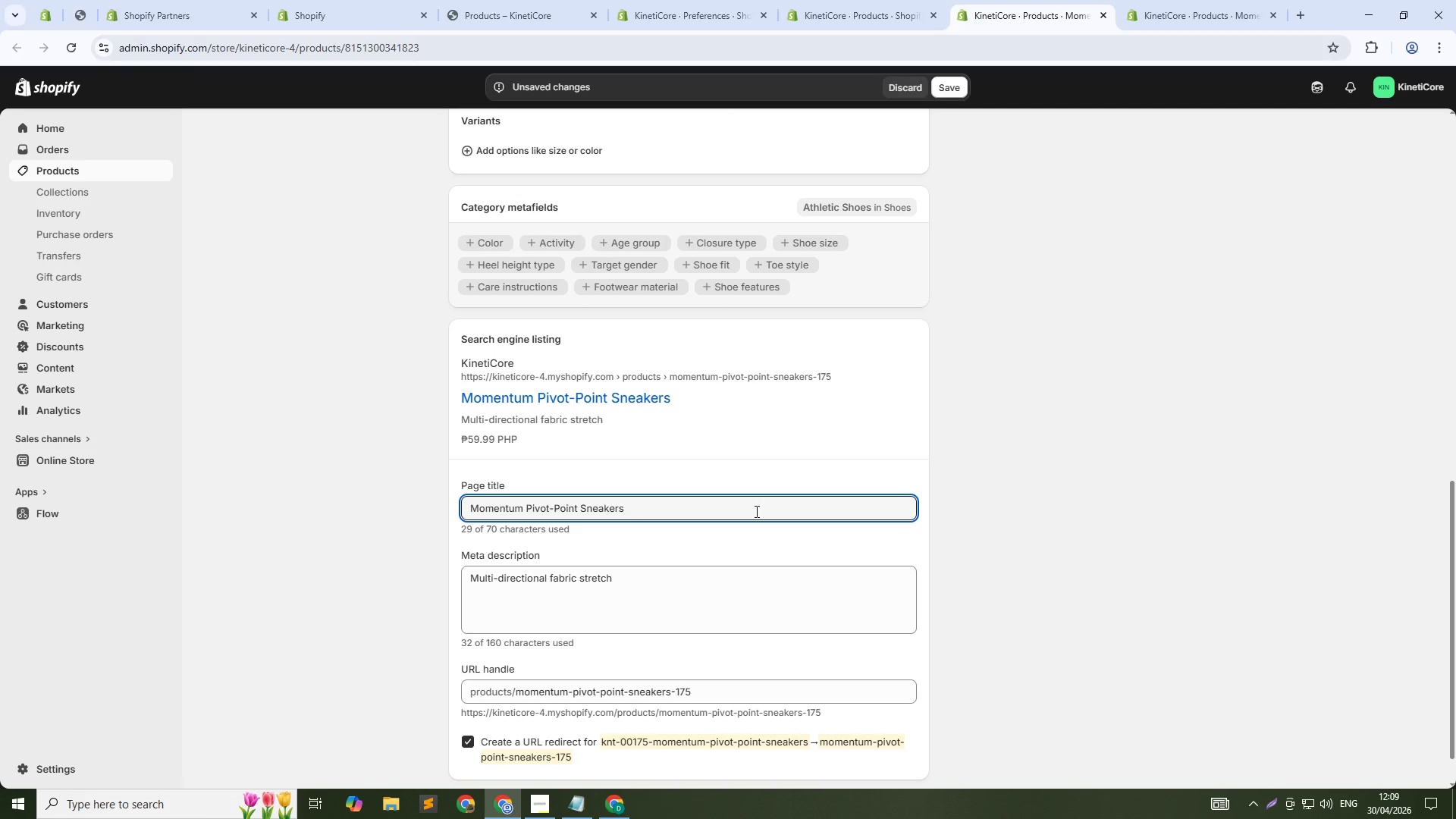 
key(Backspace)
 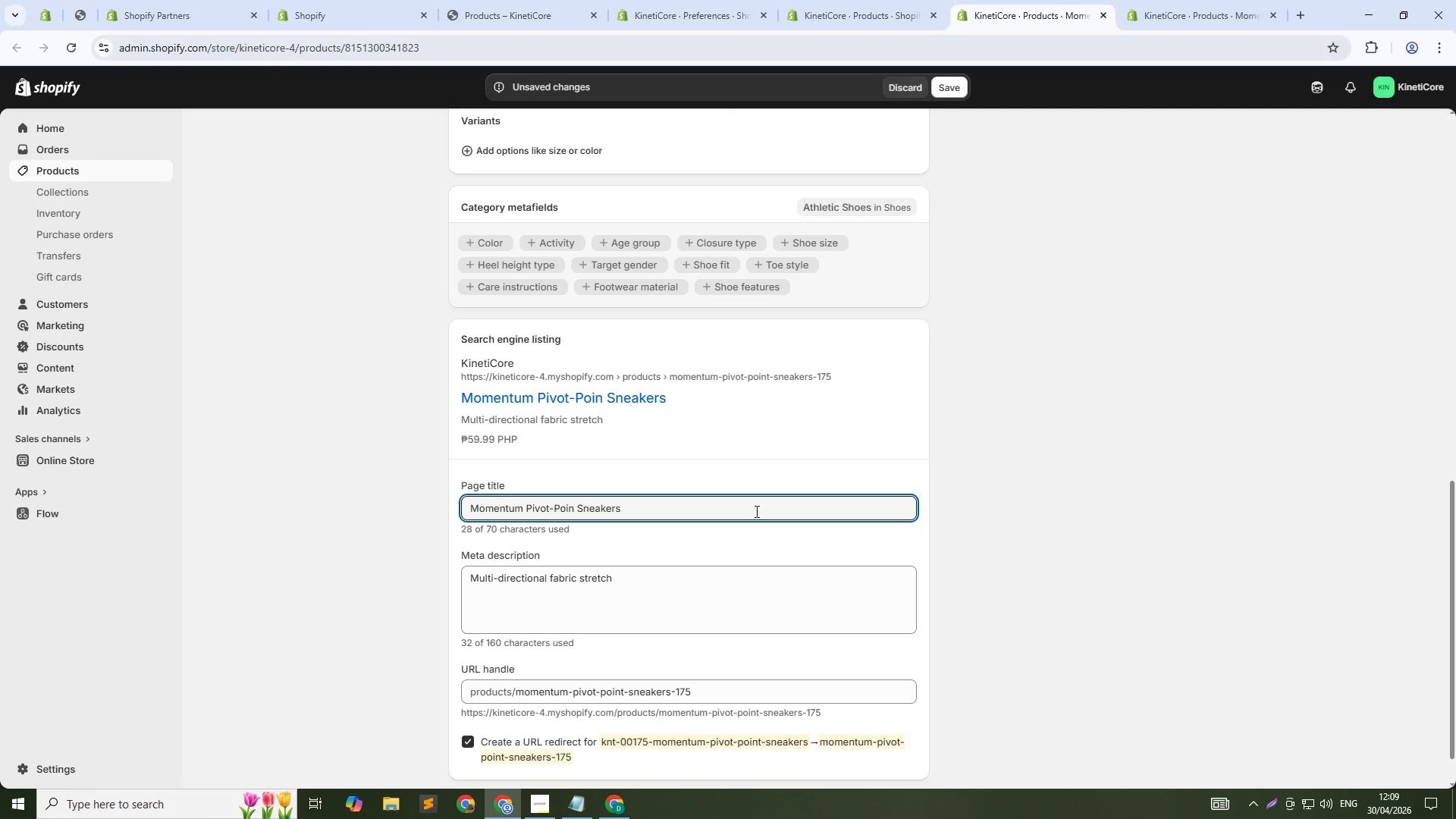 
key(Backspace)
 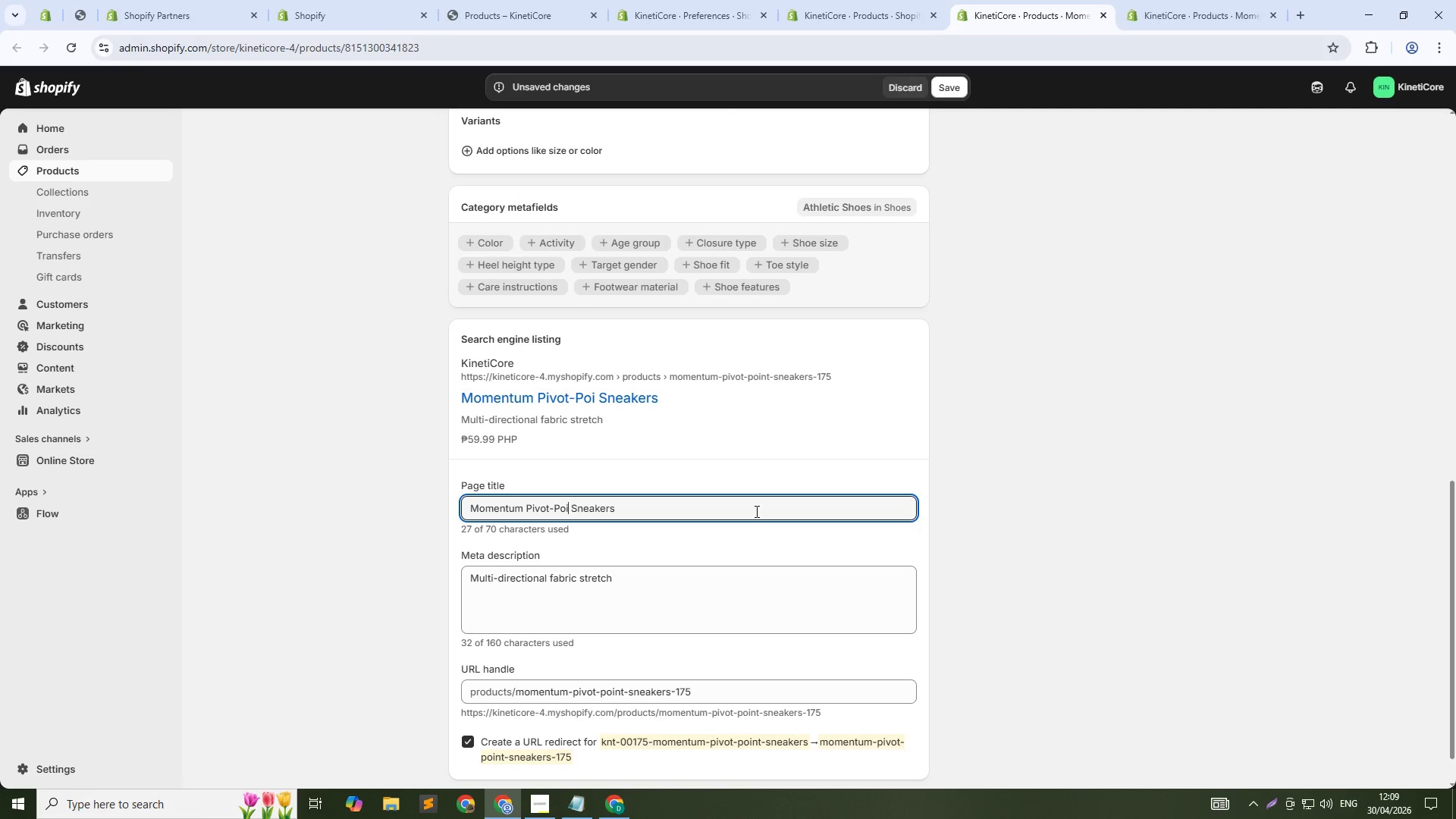 
key(Backspace)
 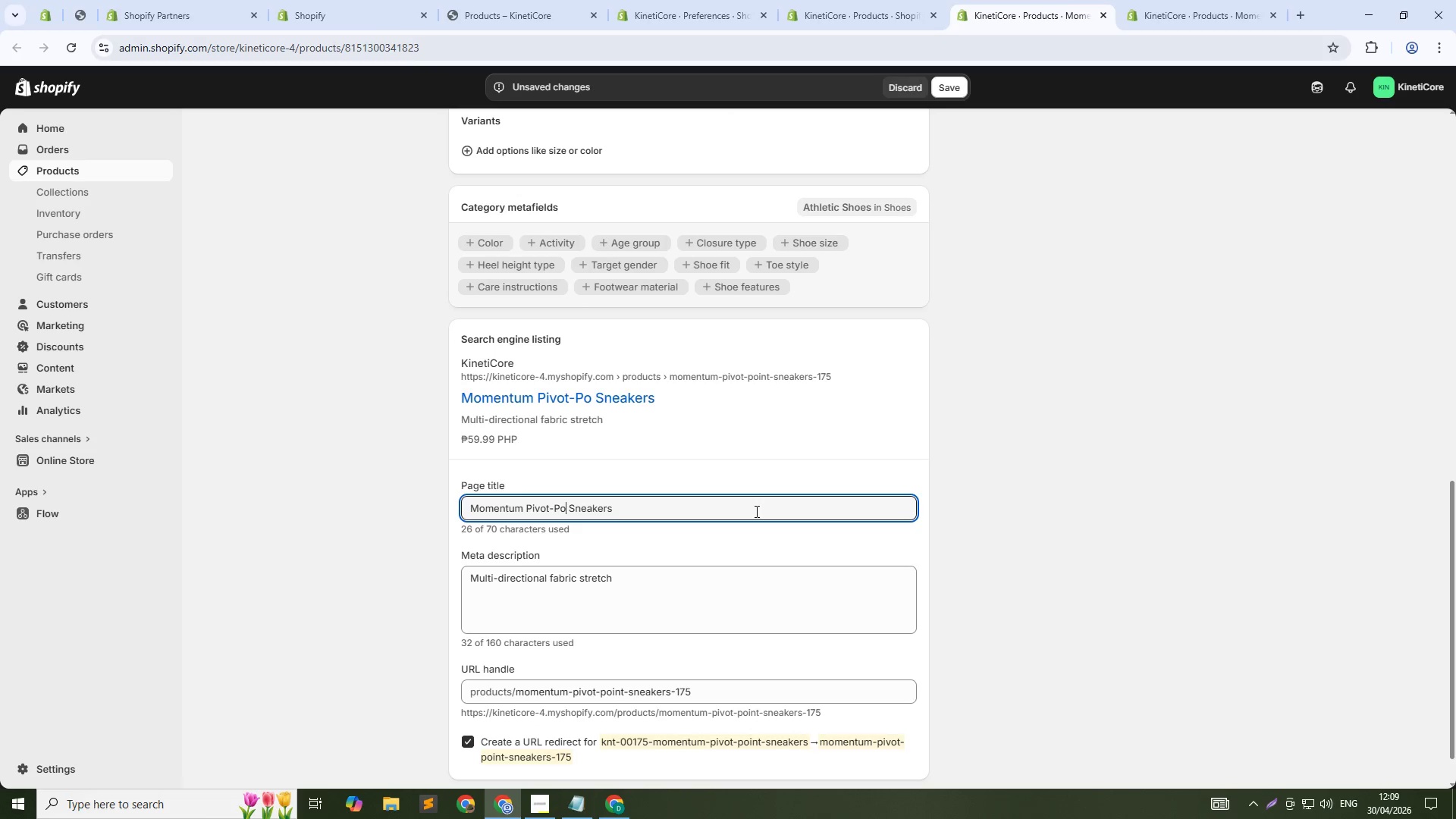 
key(Backspace)
 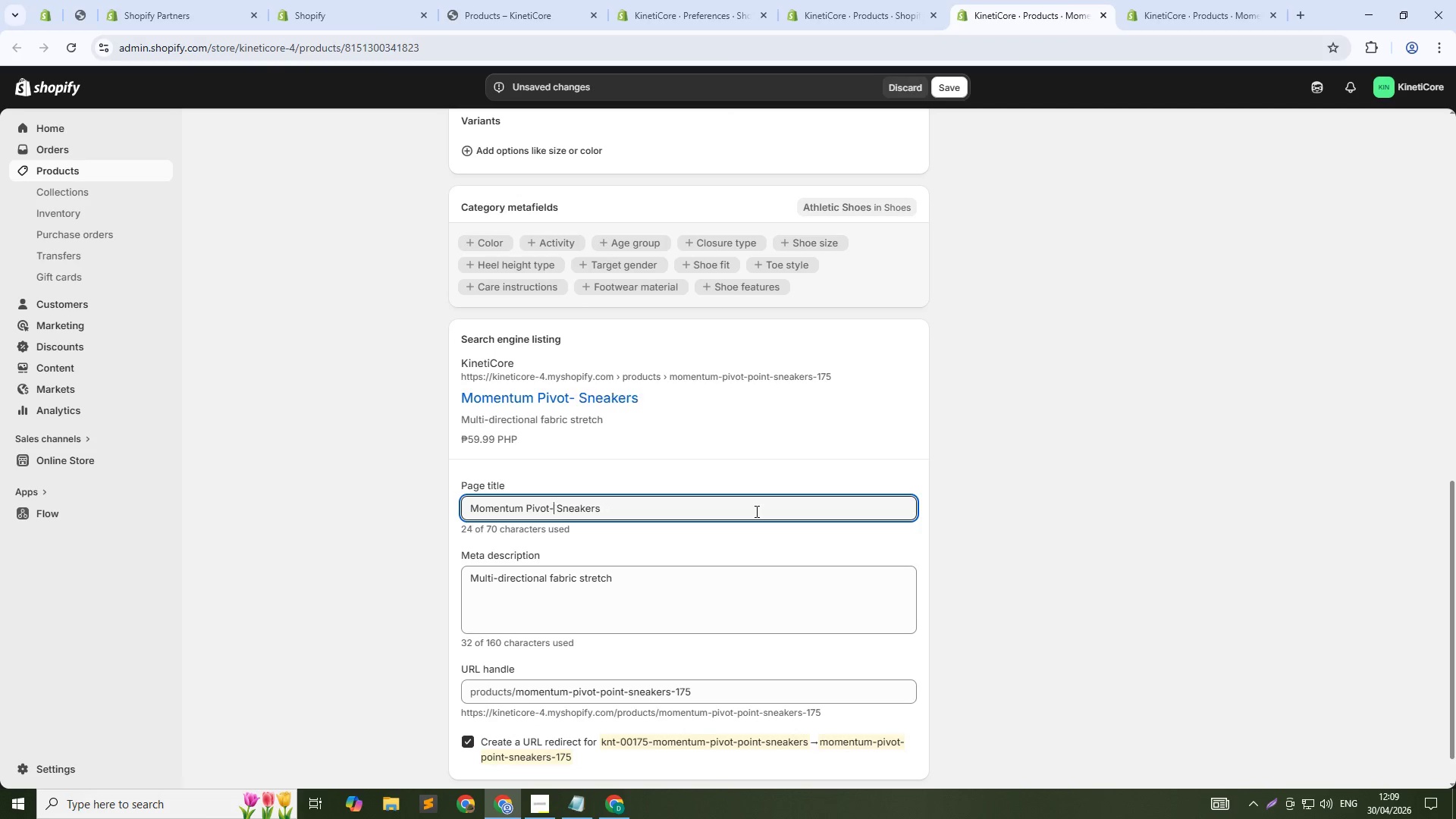 
key(Backspace)
 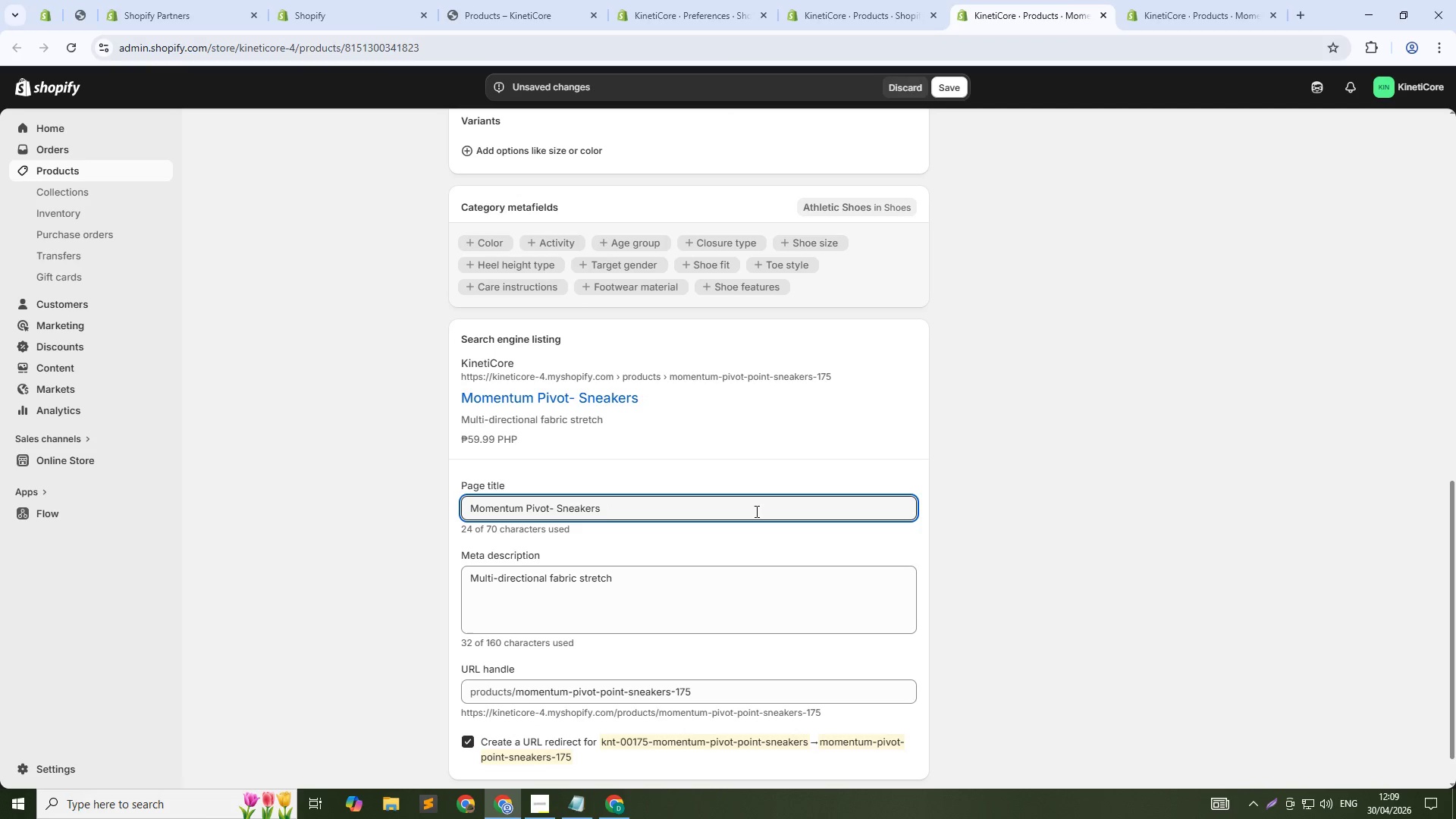 
key(Backspace)
 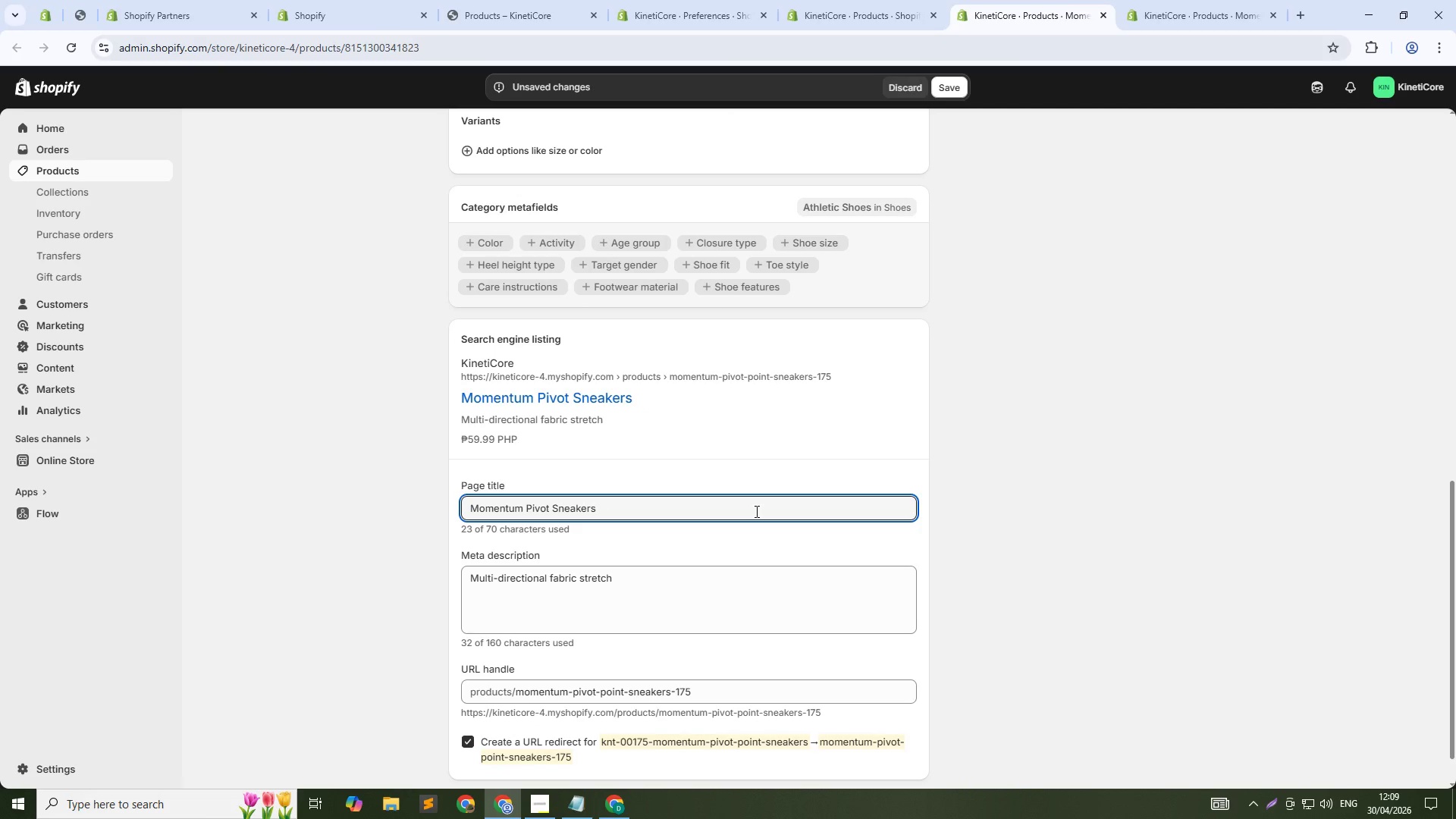 
key(Tab)
 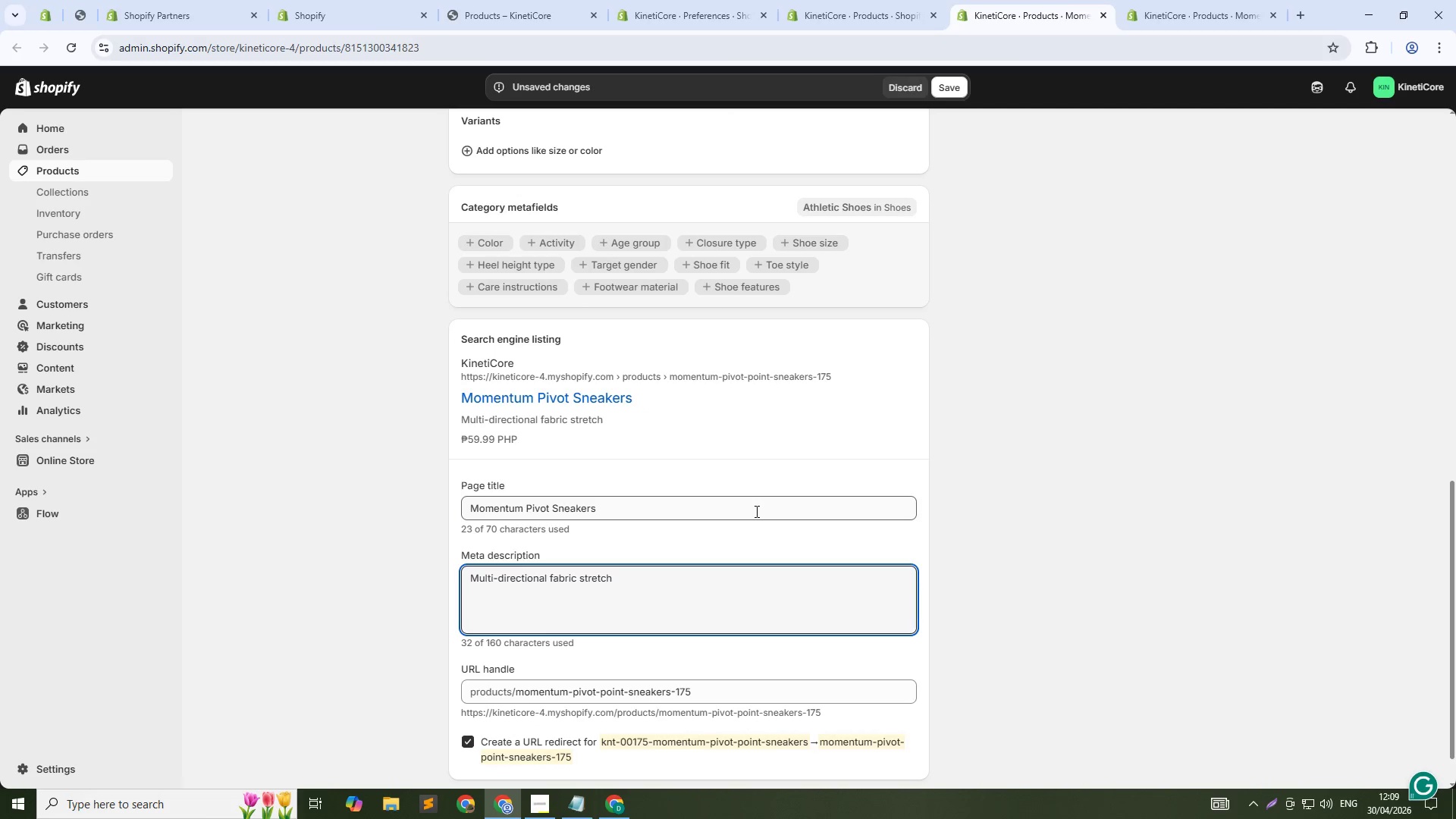 
key(Control+A)
 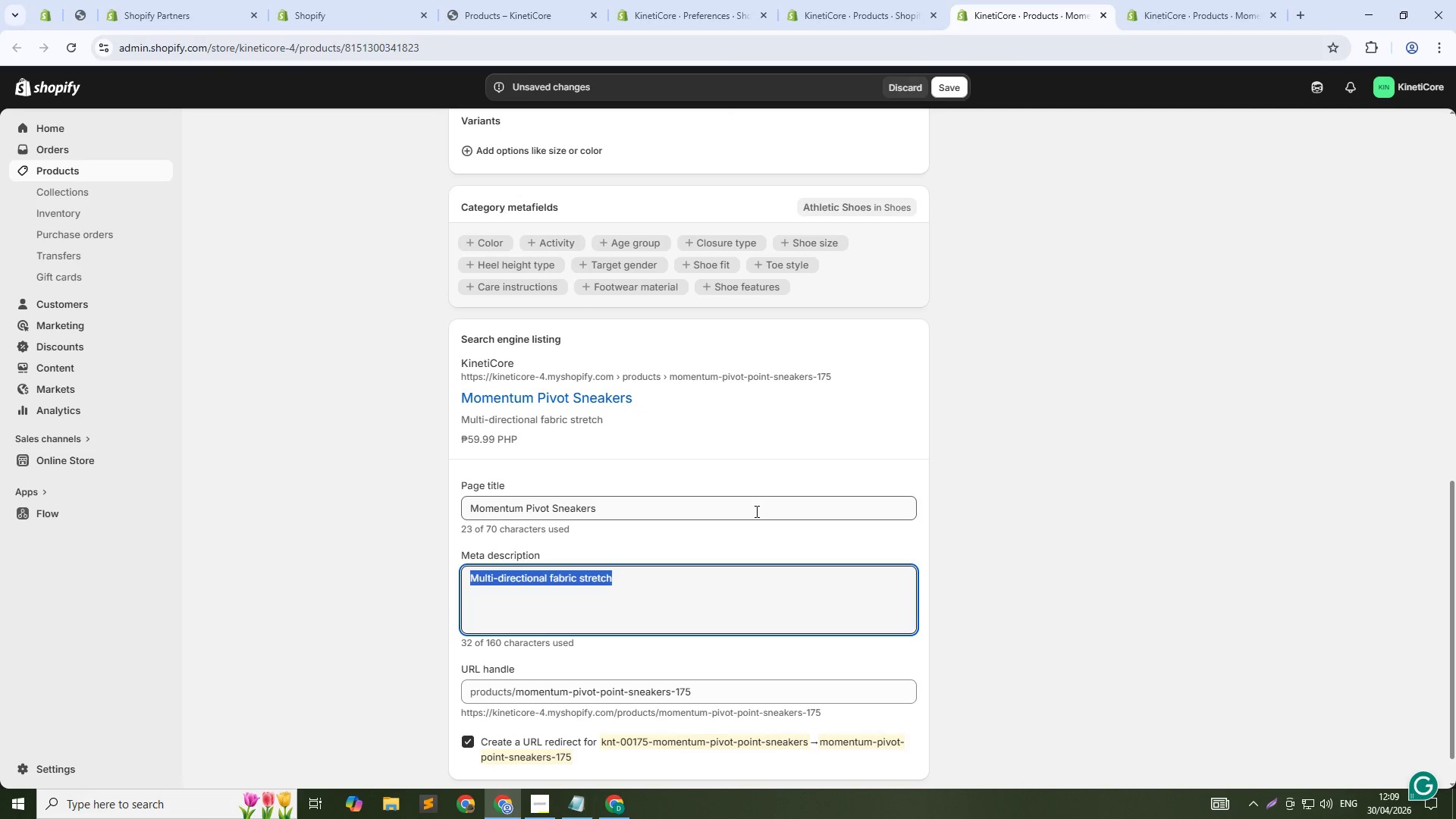 
type(Lightweight design for faster spins. Pivot grip for smooth turns. For speed-focused athletes. Shop now.)
 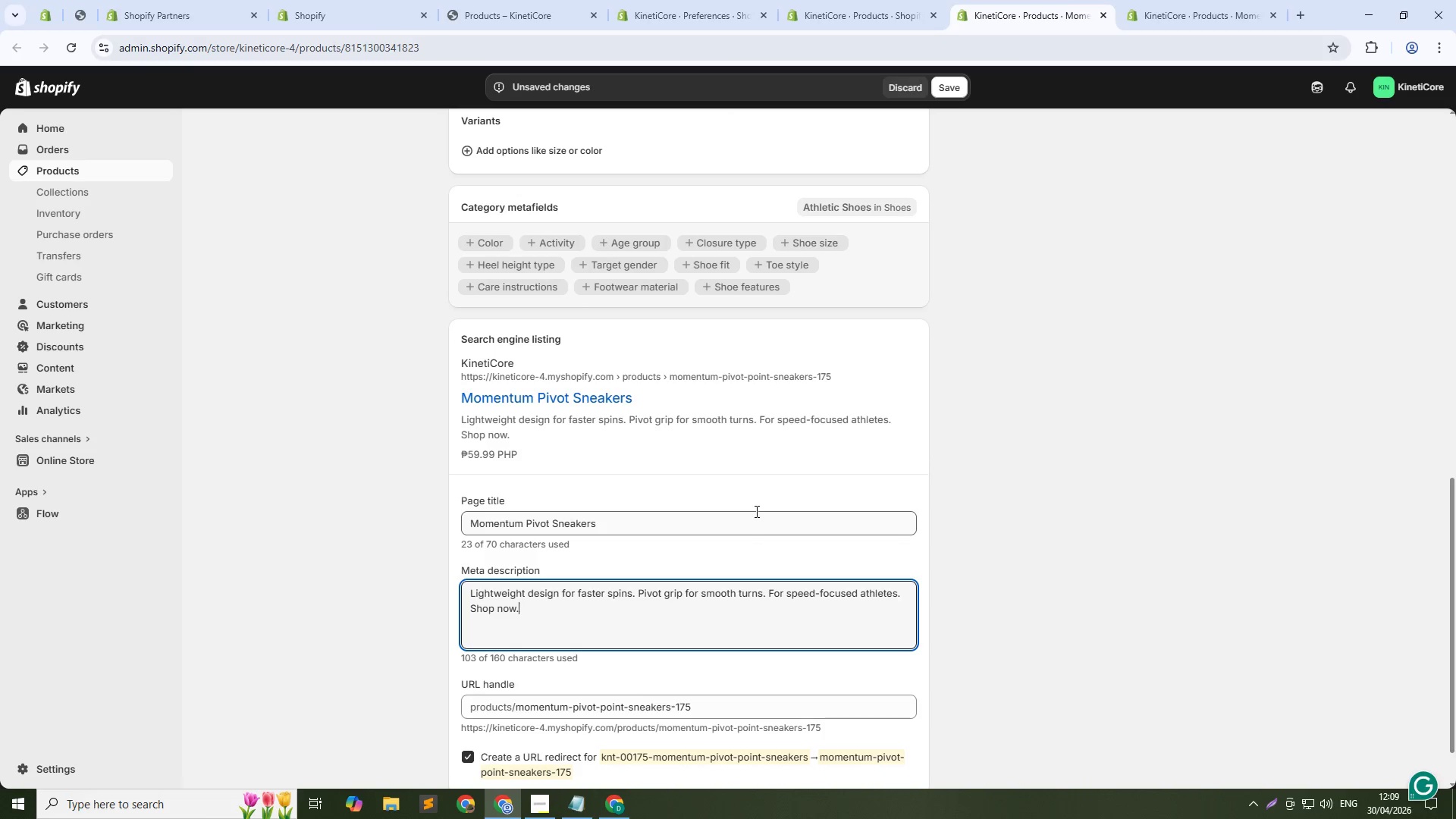 
scroll: coordinate [653, 266], scroll_direction: up, amount: 11.0
 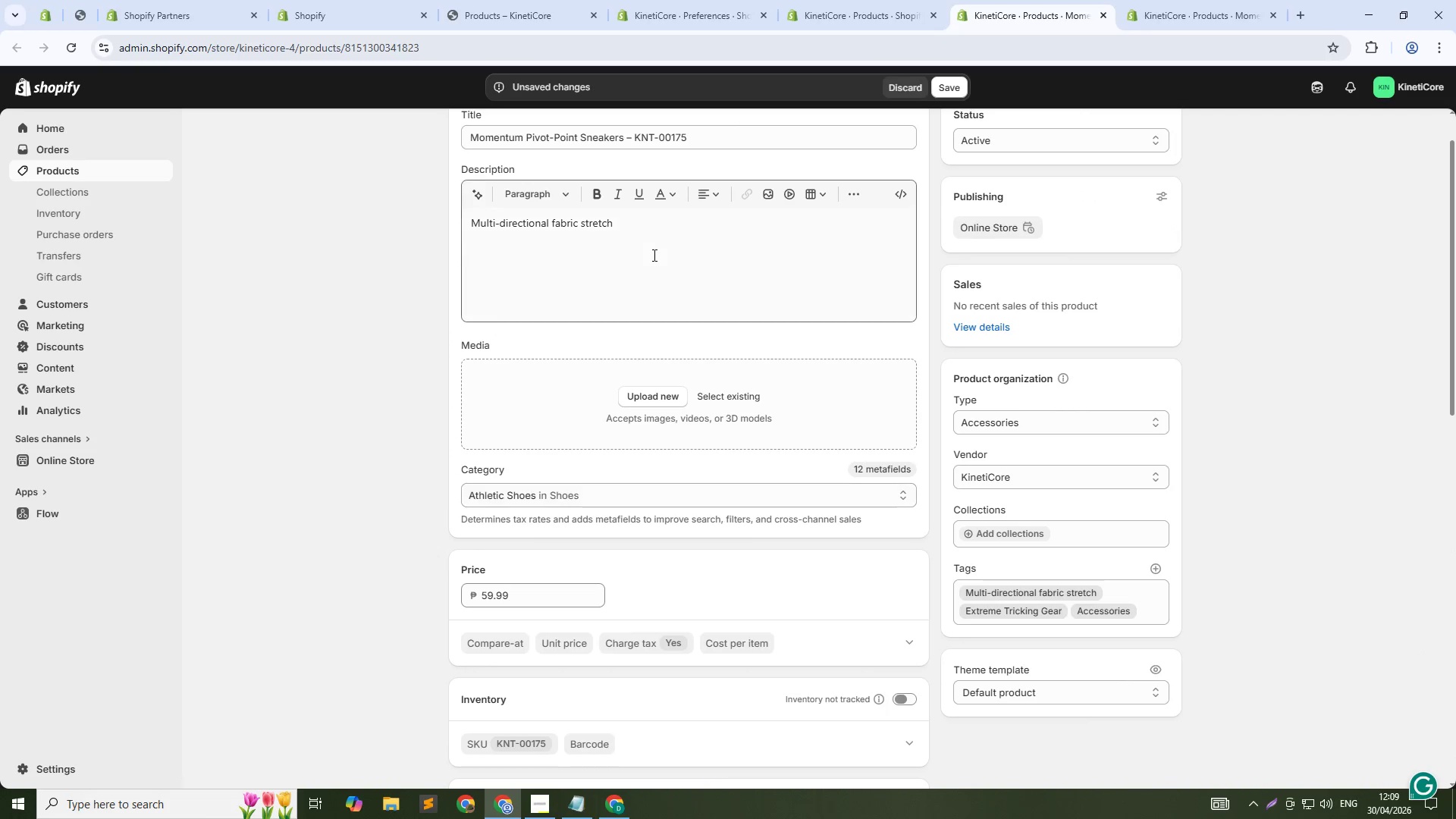 
left_click([653, 255])
 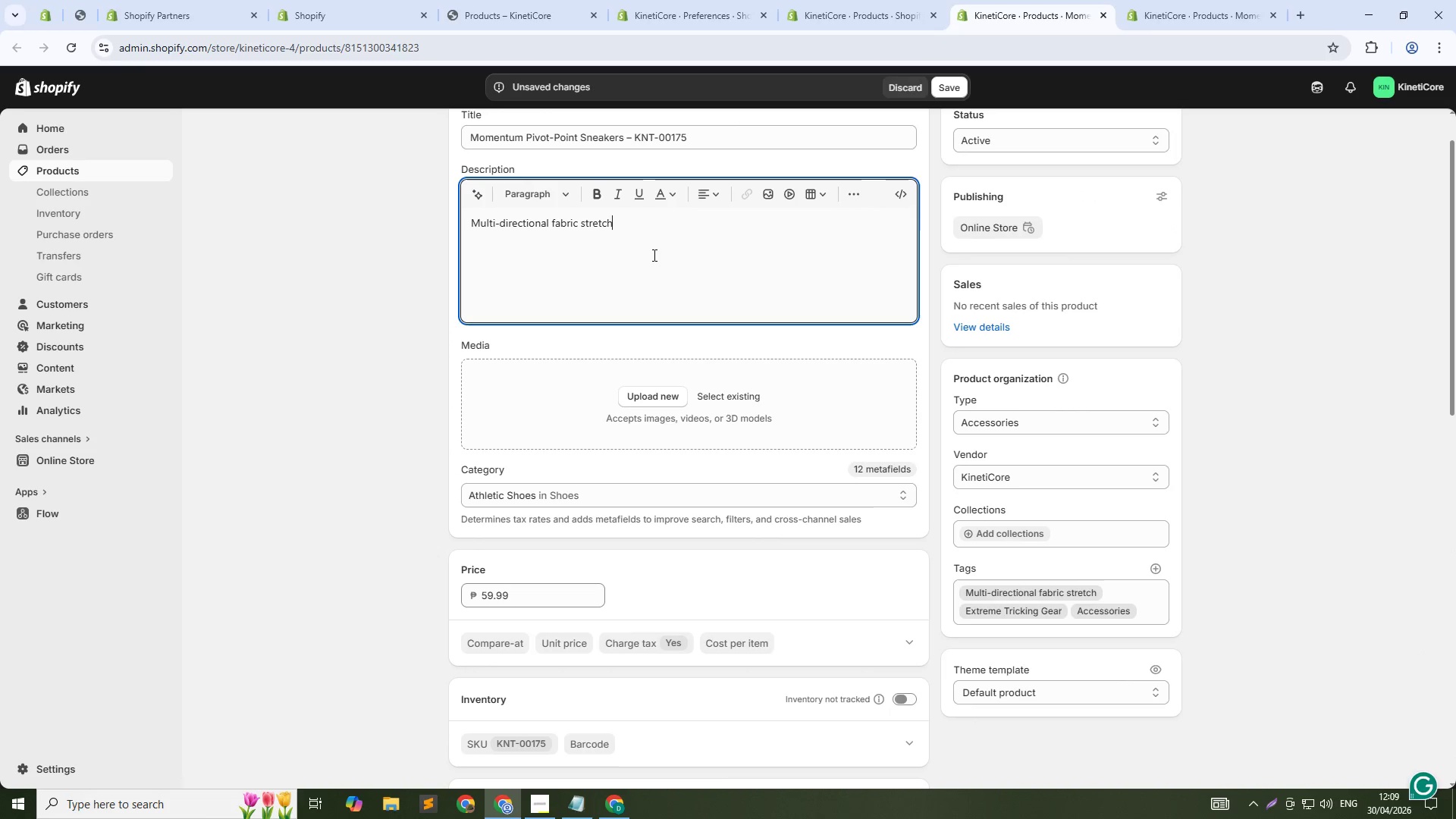 
key(Control+A)
 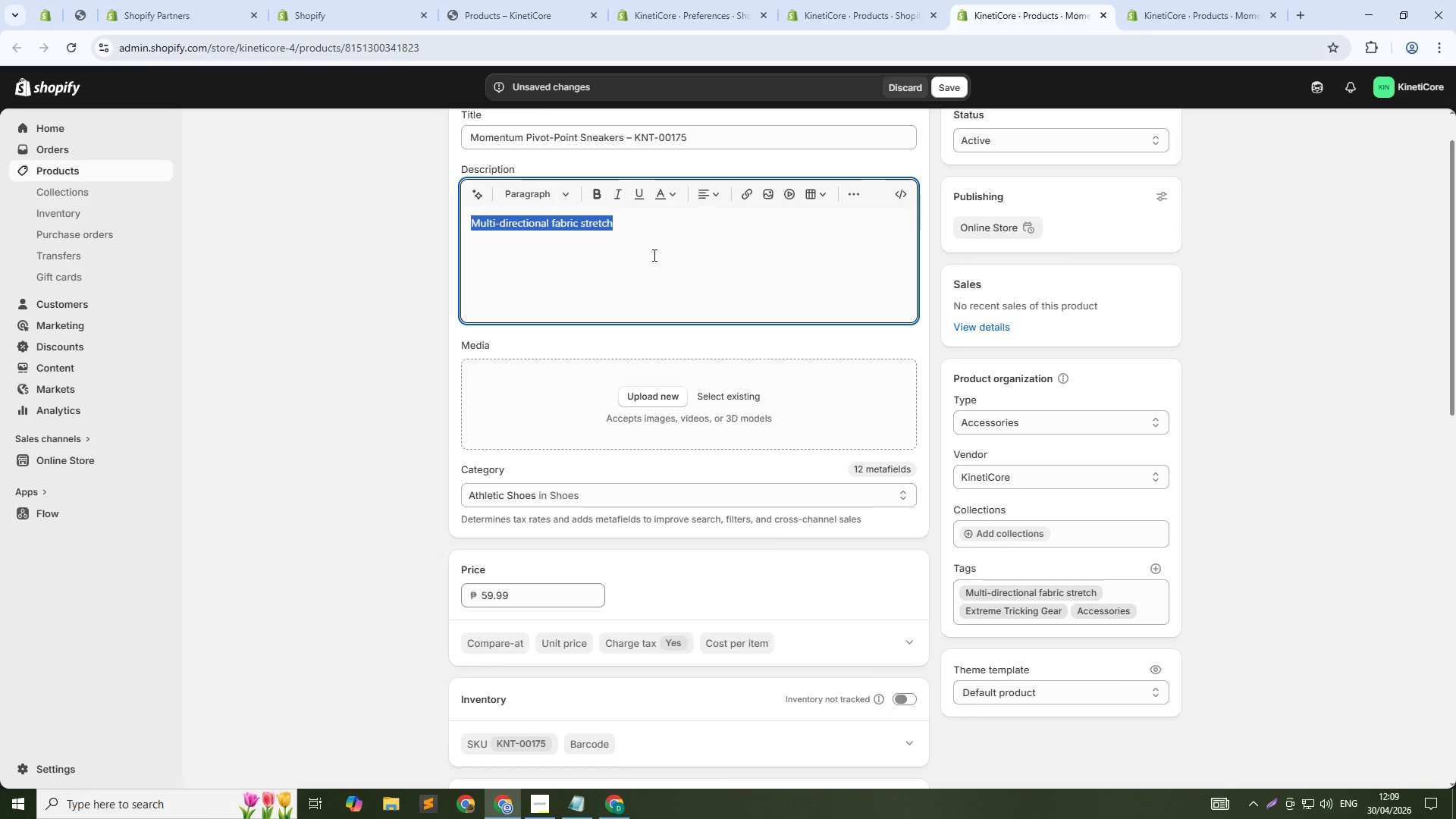 
type(Momentum Pivot-Point Sneakers feature a lightweight design that helps you rotate fster and move with ab)
key(Backspace)
type(gility. The pivot-point outsole pattern reduces friction during spin moves while the lightweight construction reduces drag. Ankle-focused tricking athletes.)
 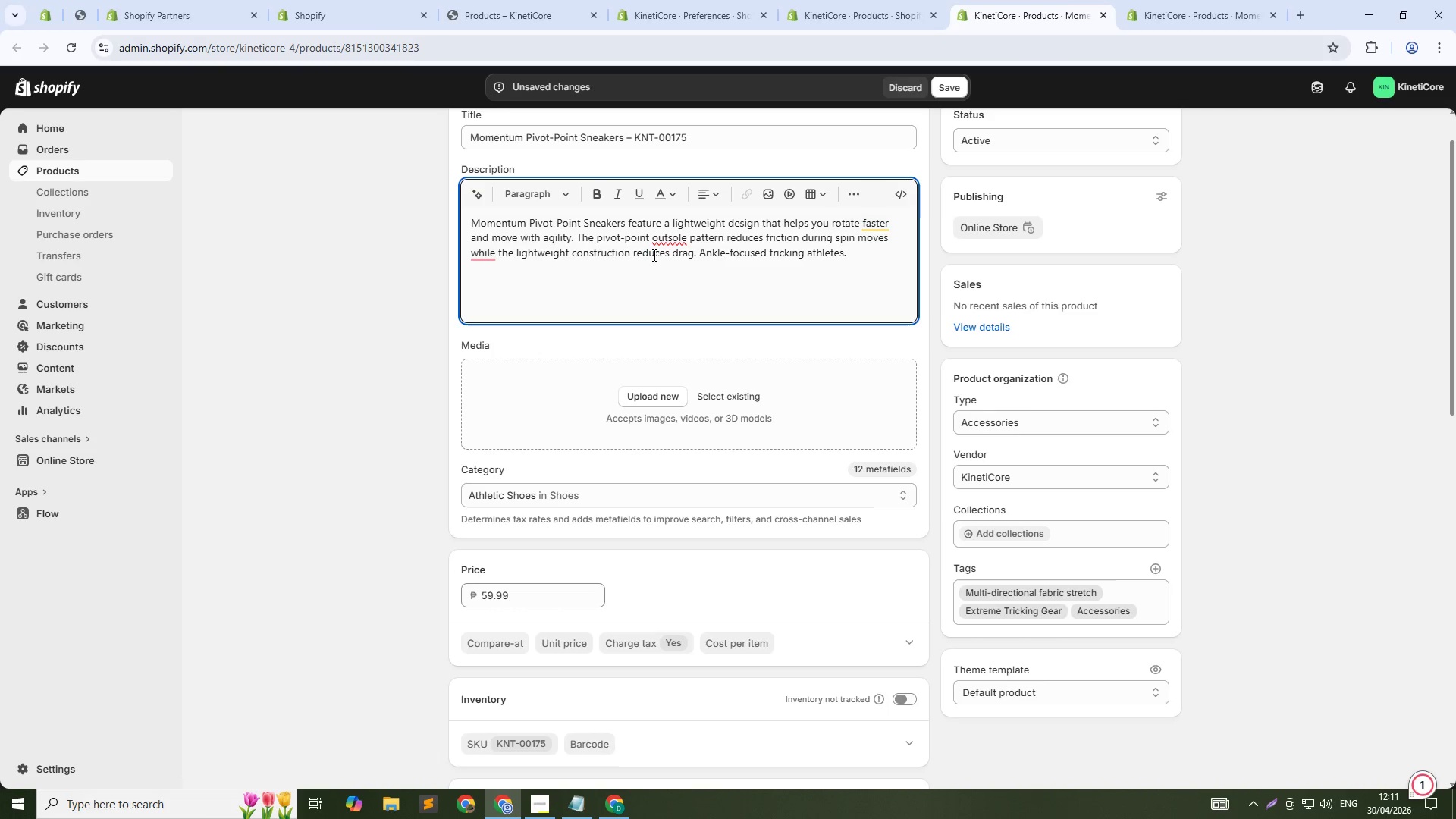 
left_click([949, 93])
 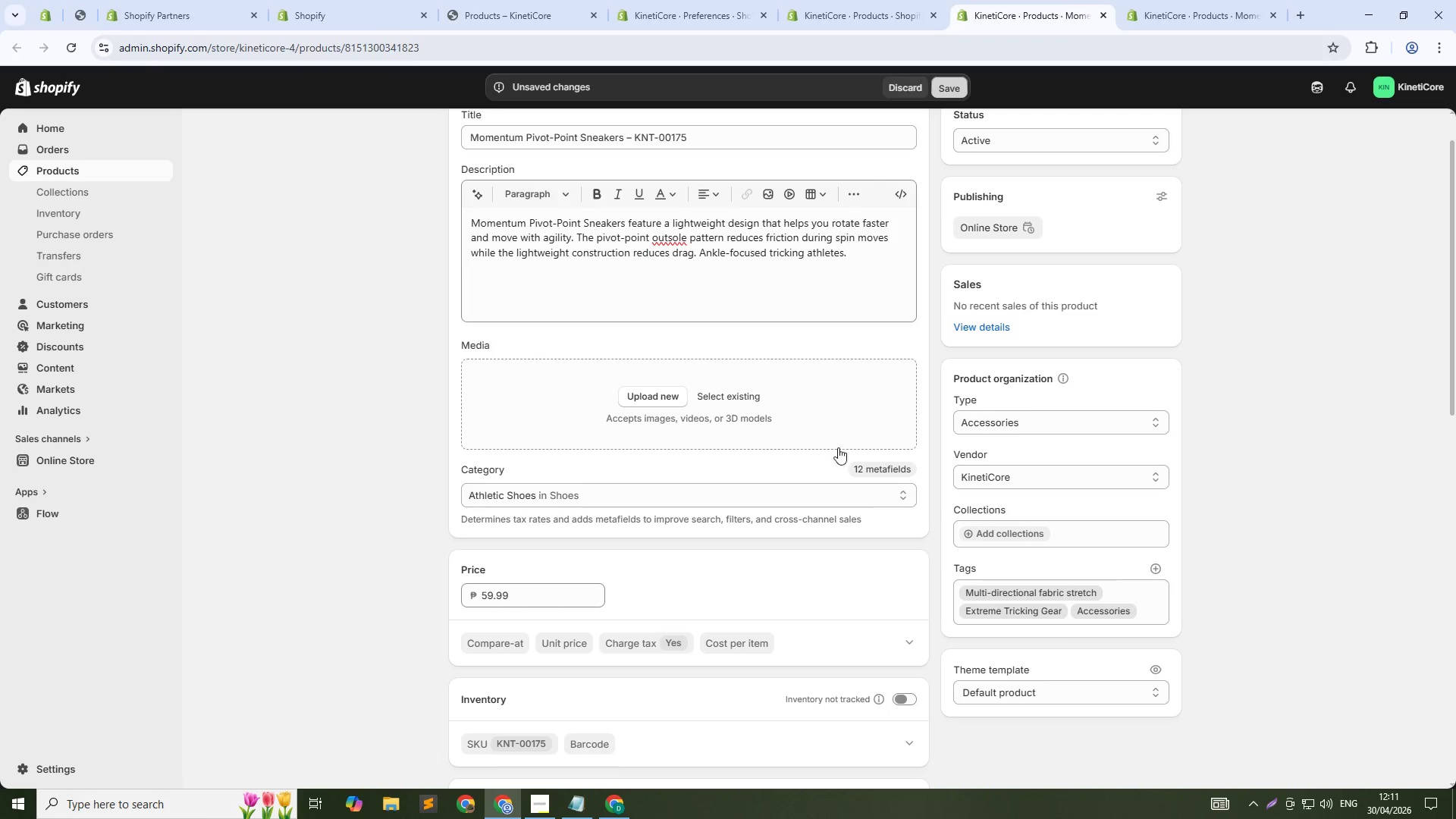 
scroll: coordinate [829, 484], scroll_direction: down, amount: 15.0
 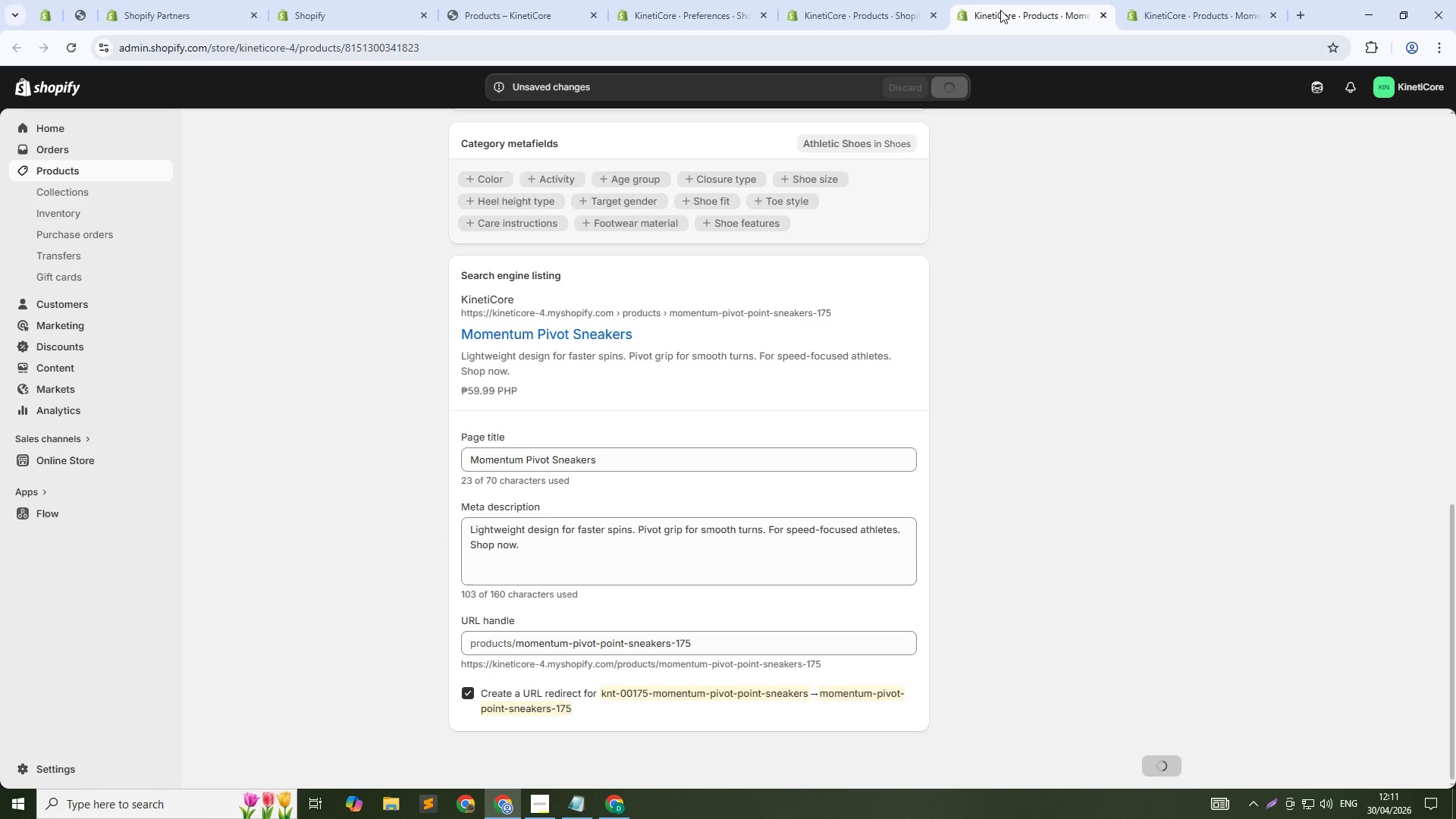 
middle_click([1000, 10])
 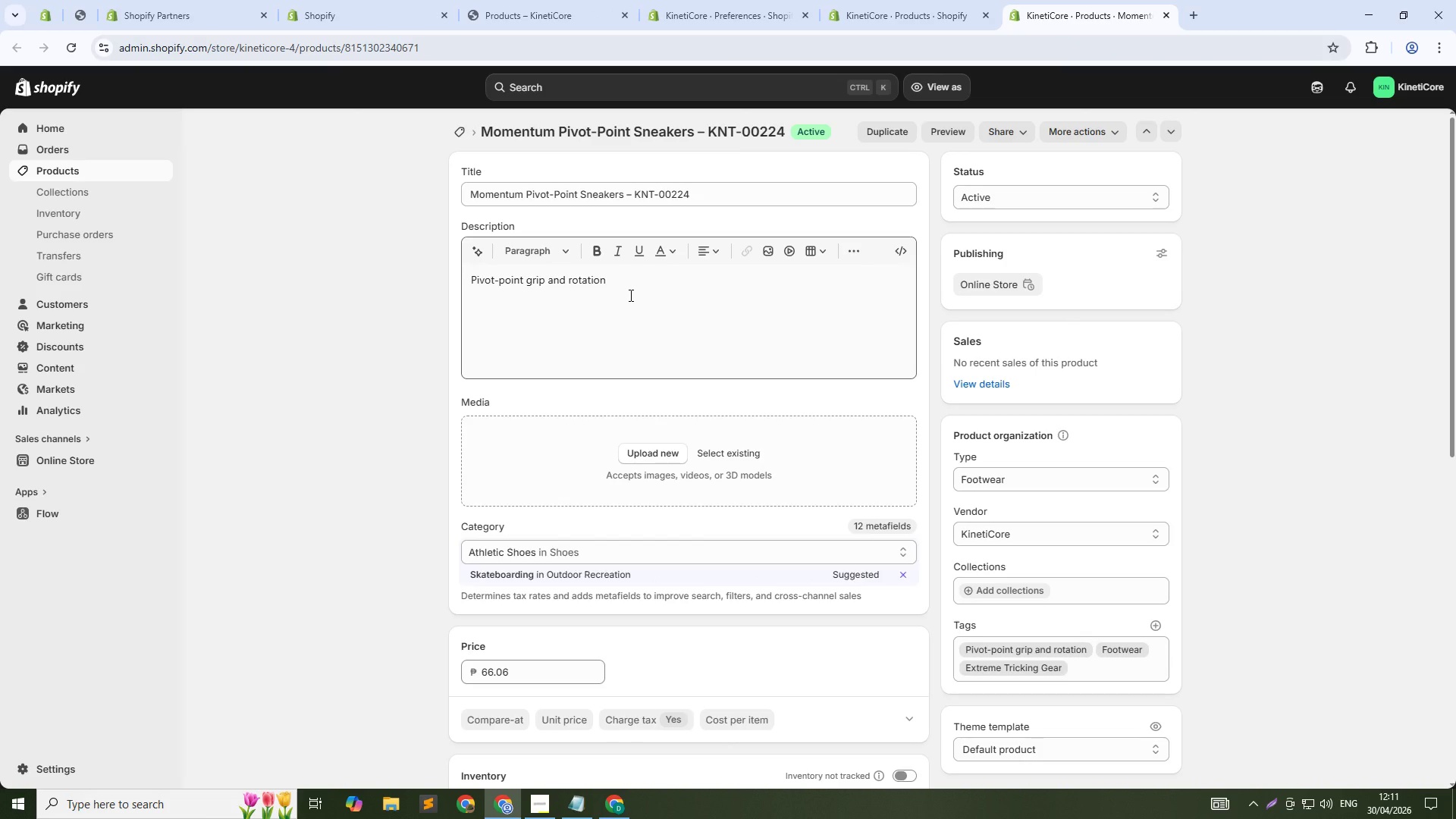 
left_click([629, 295])
 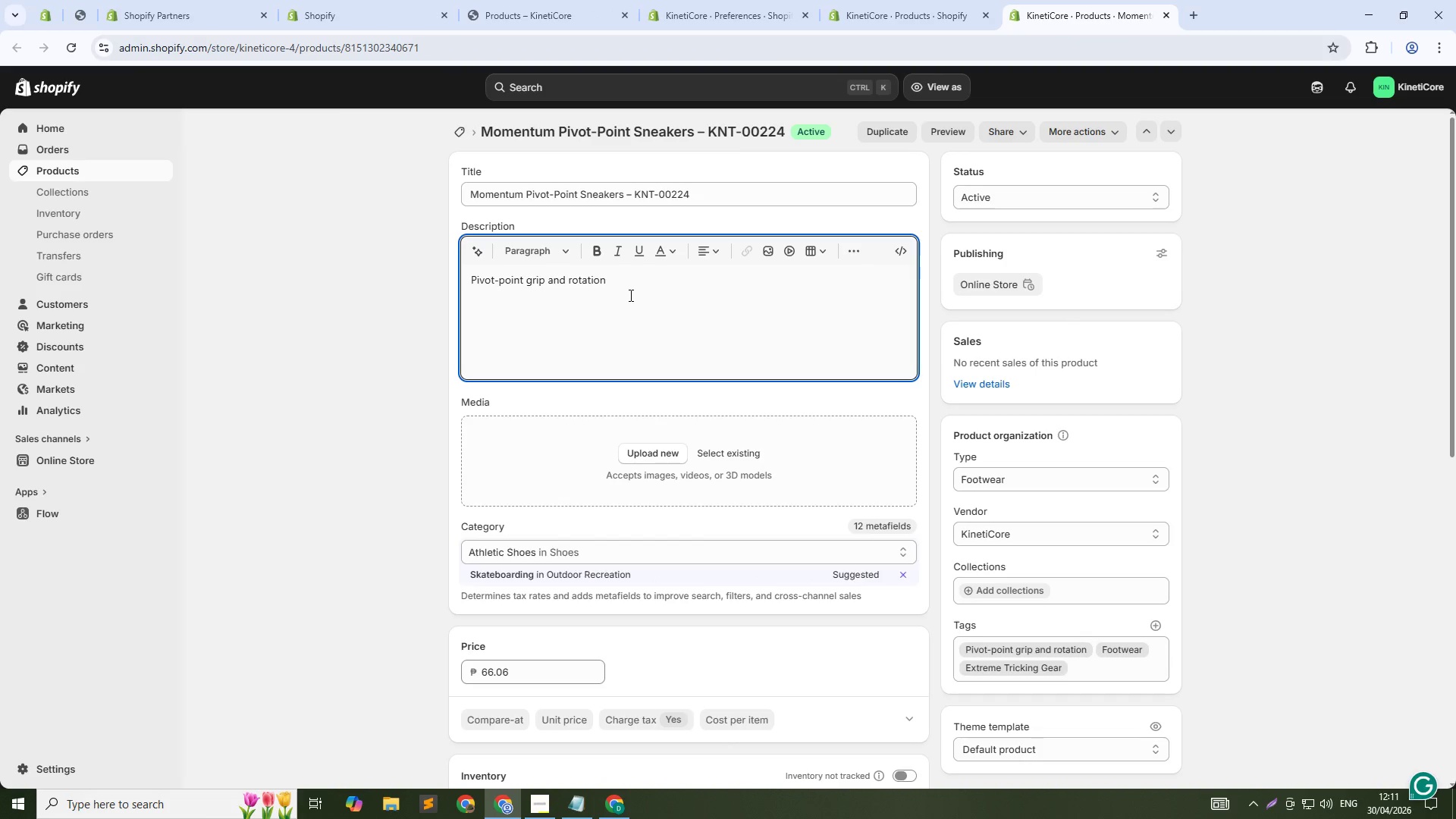 
scroll: coordinate [673, 329], scroll_direction: down, amount: 17.0
 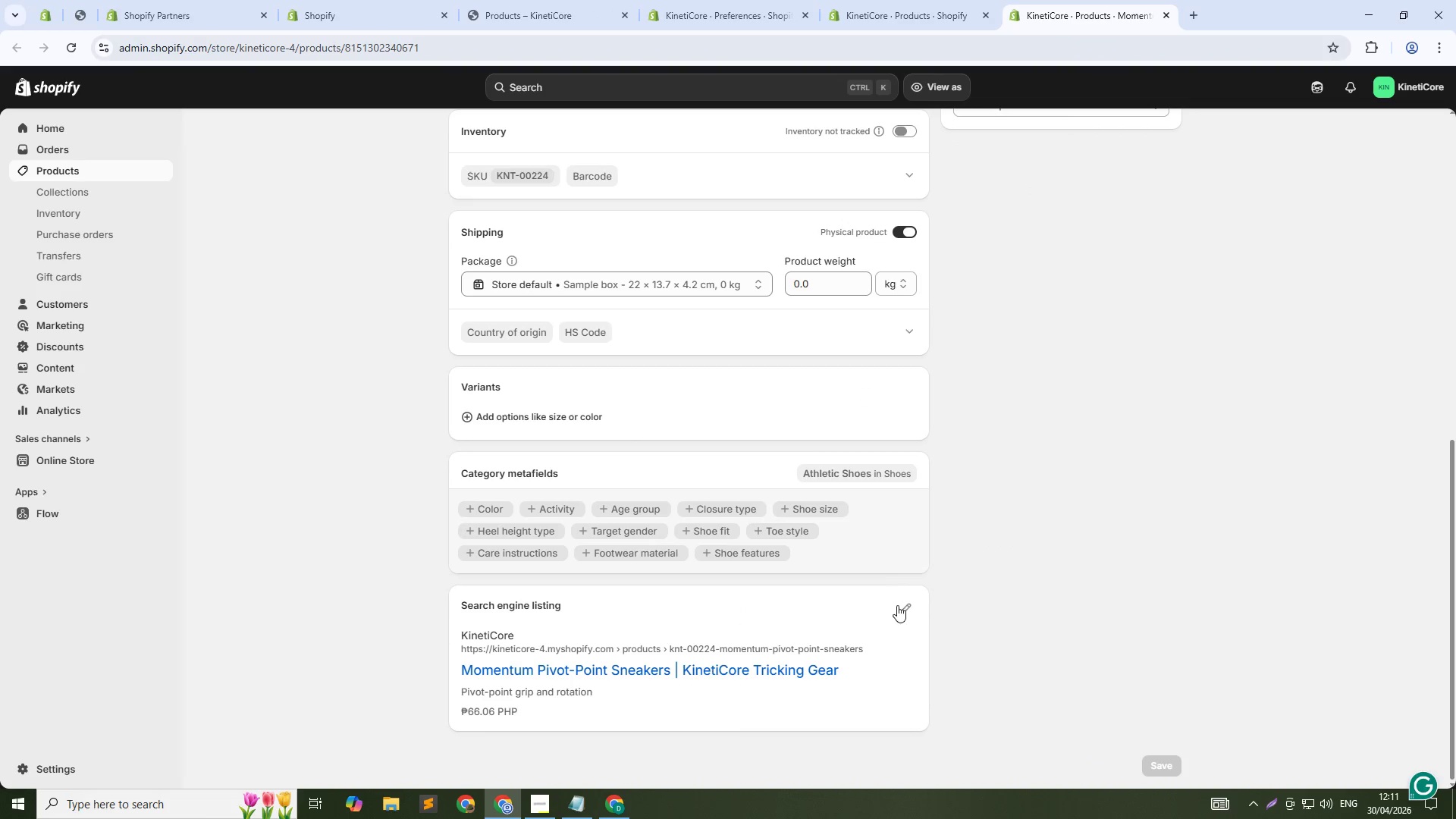 
left_click([905, 605])
 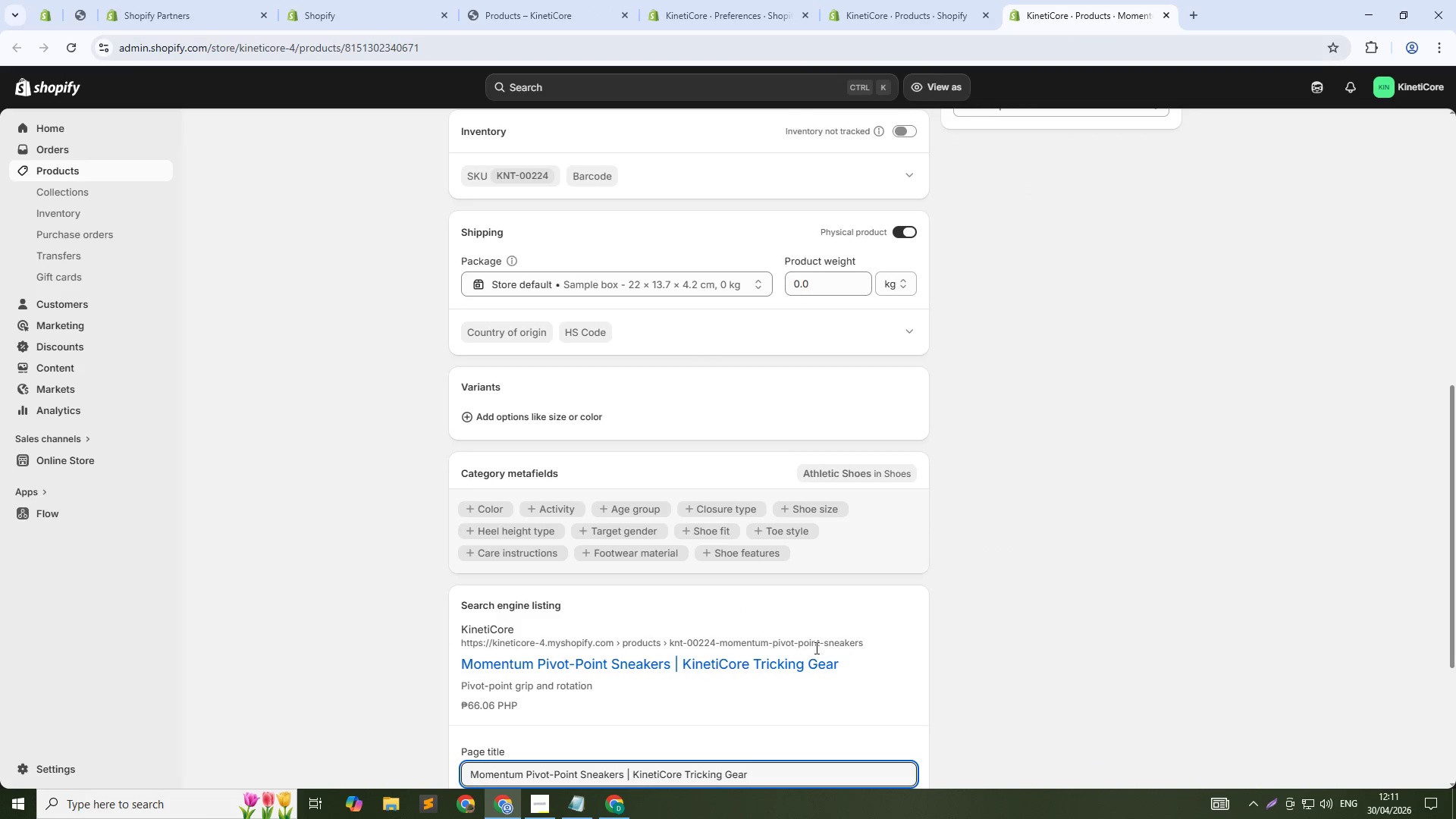 
scroll: coordinate [745, 677], scroll_direction: down, amount: 4.0
 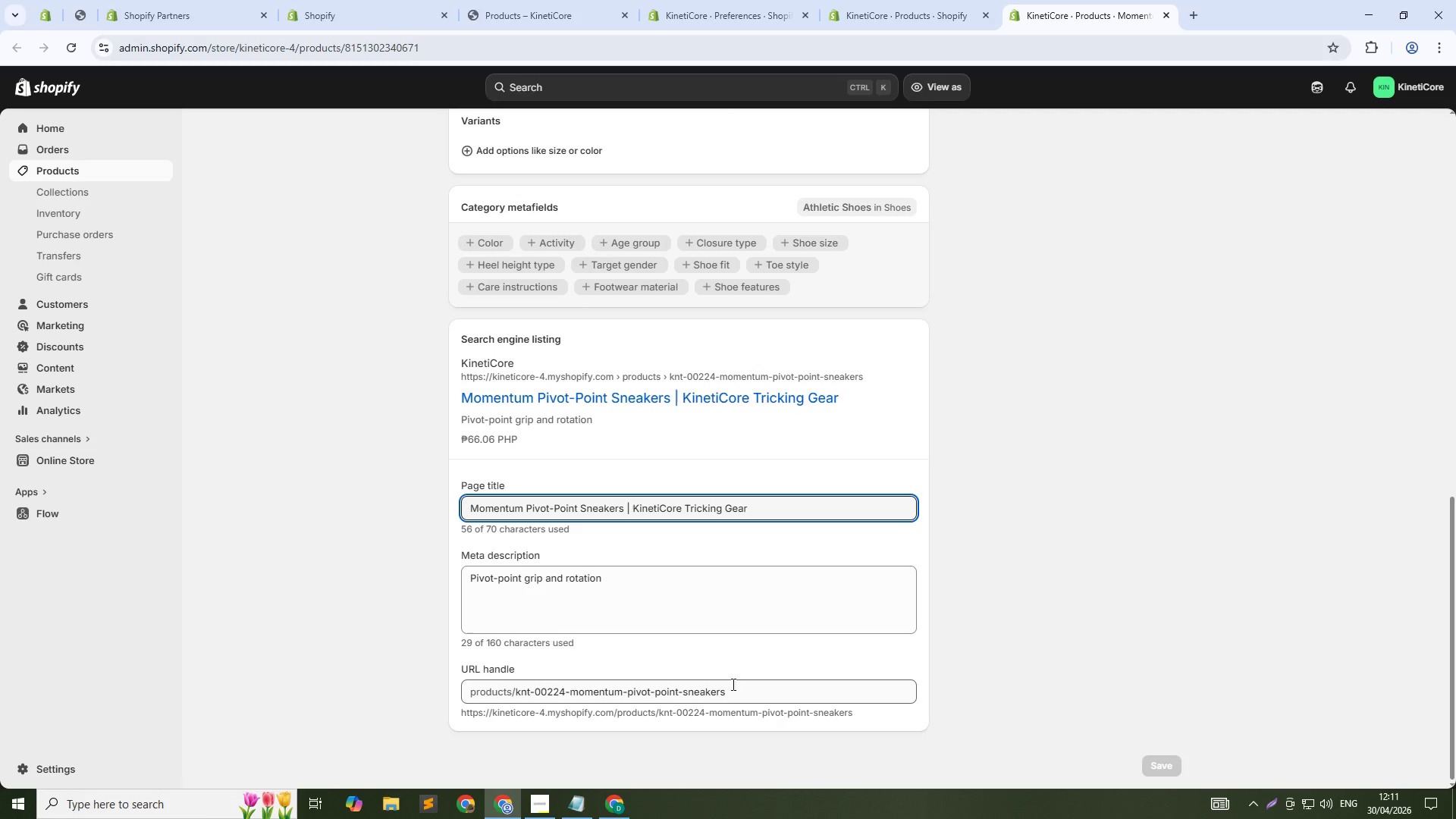 
left_click([739, 695])
 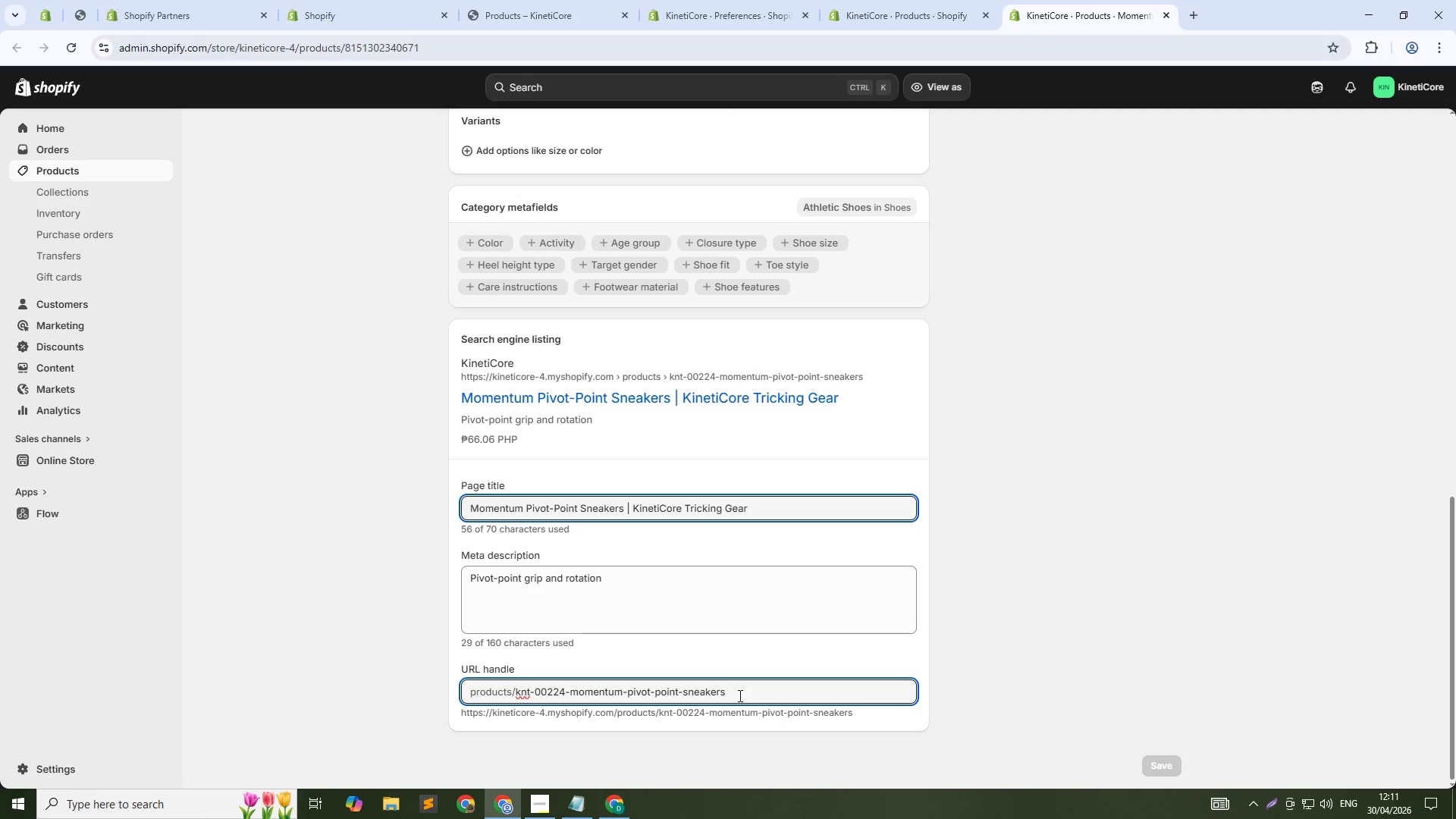 
key(NumpadSubtract)
 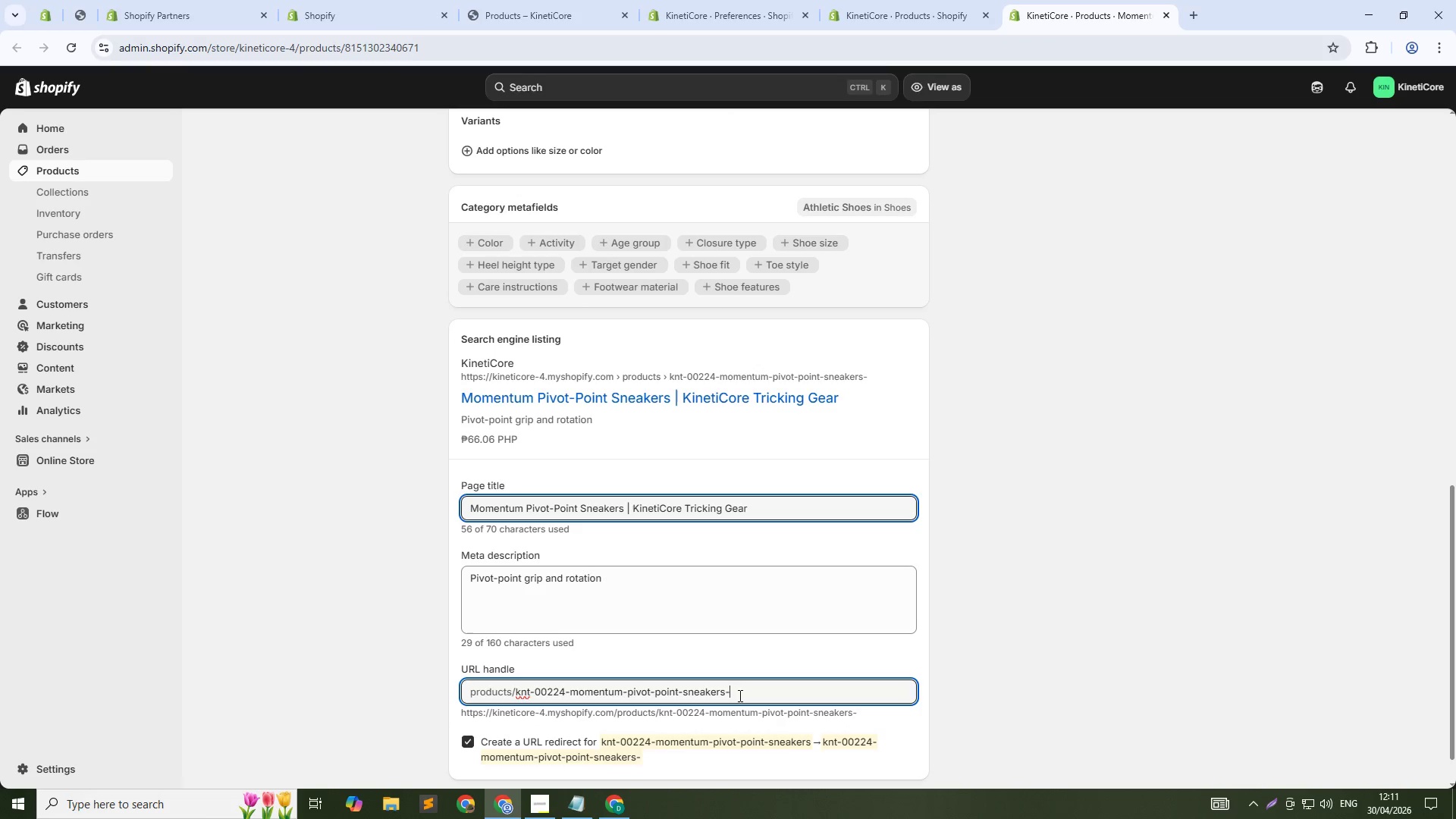 
key(Numpad2)
 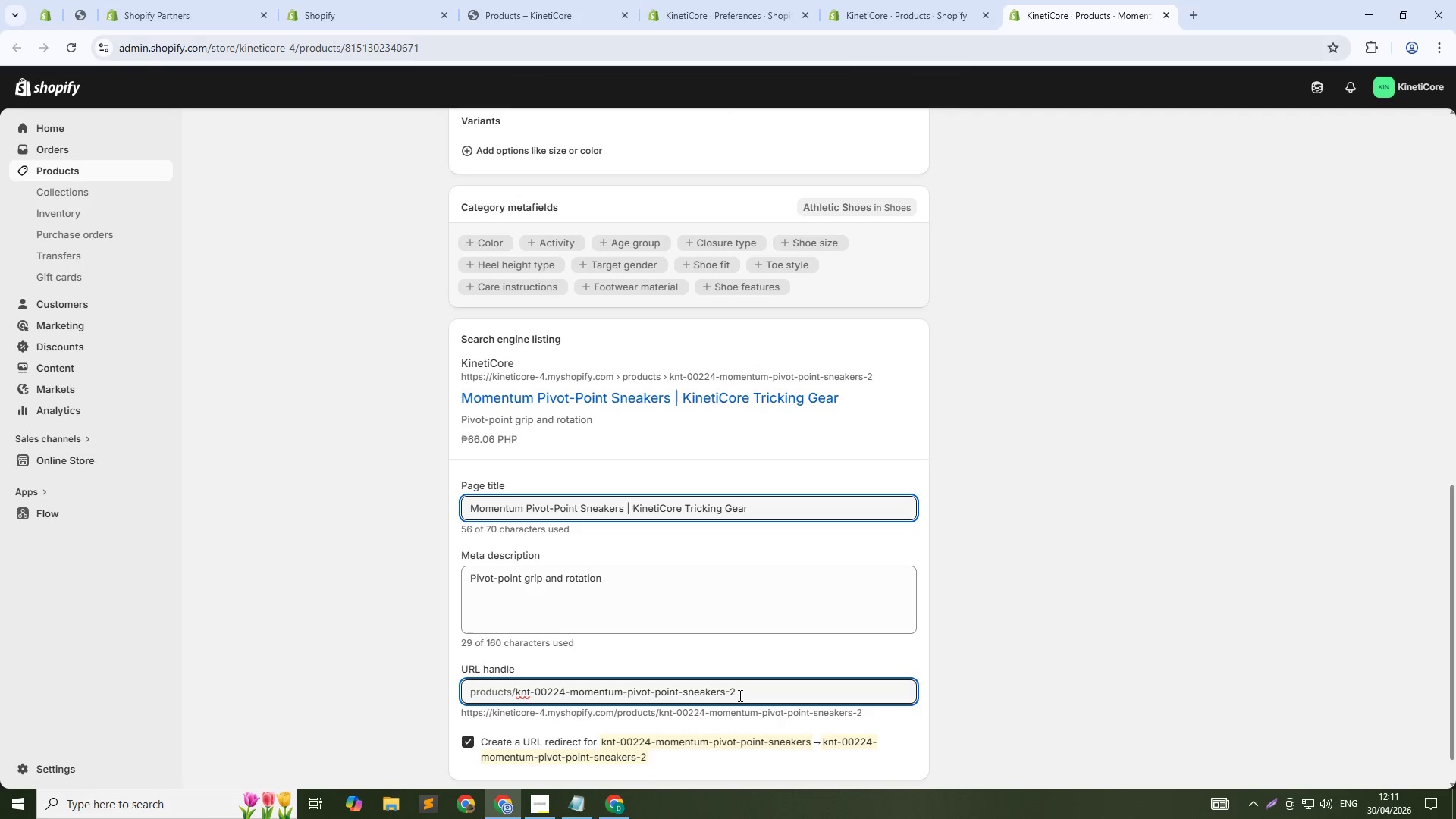 
key(Numpad2)
 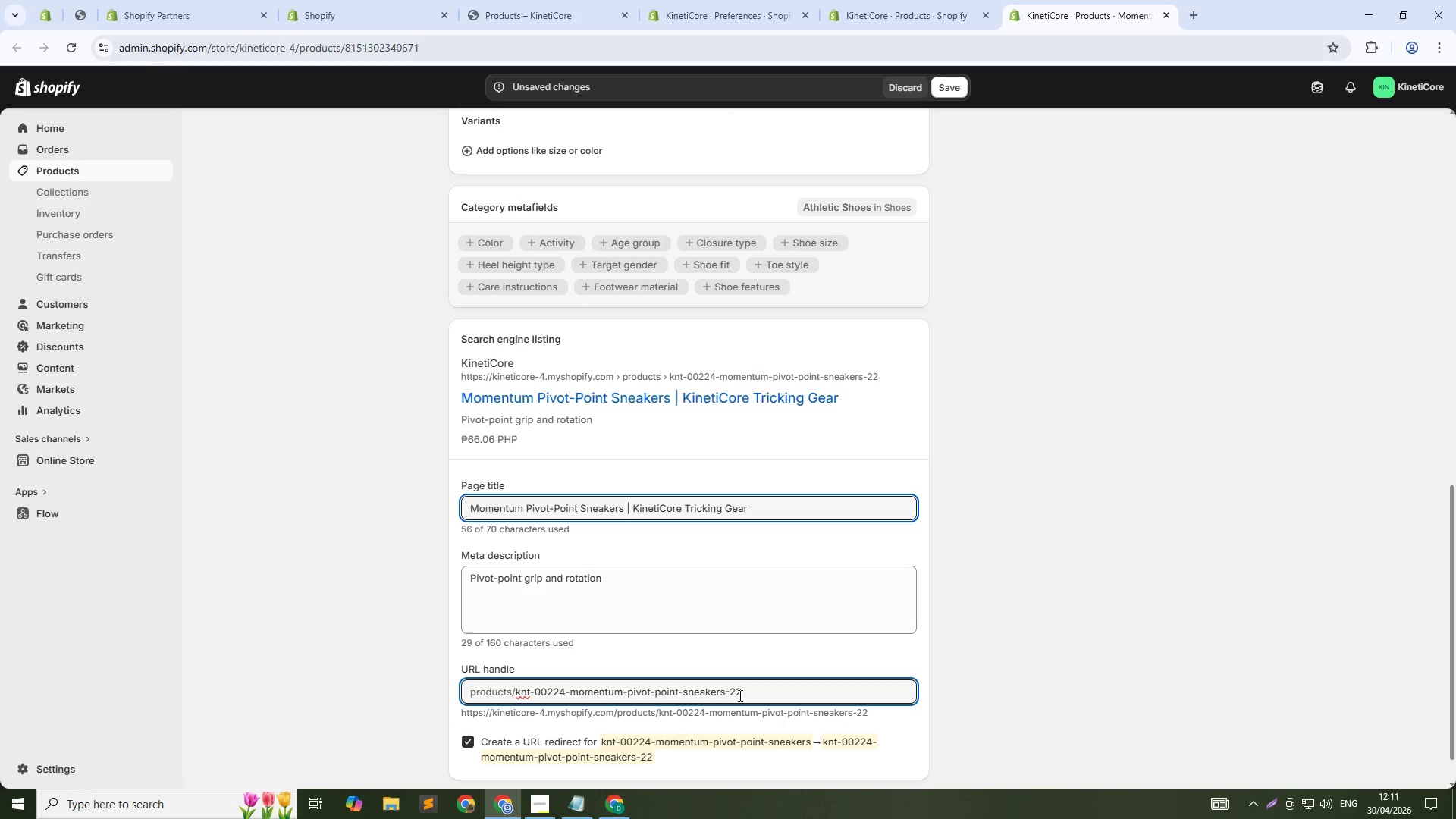 
key(Numpad4)
 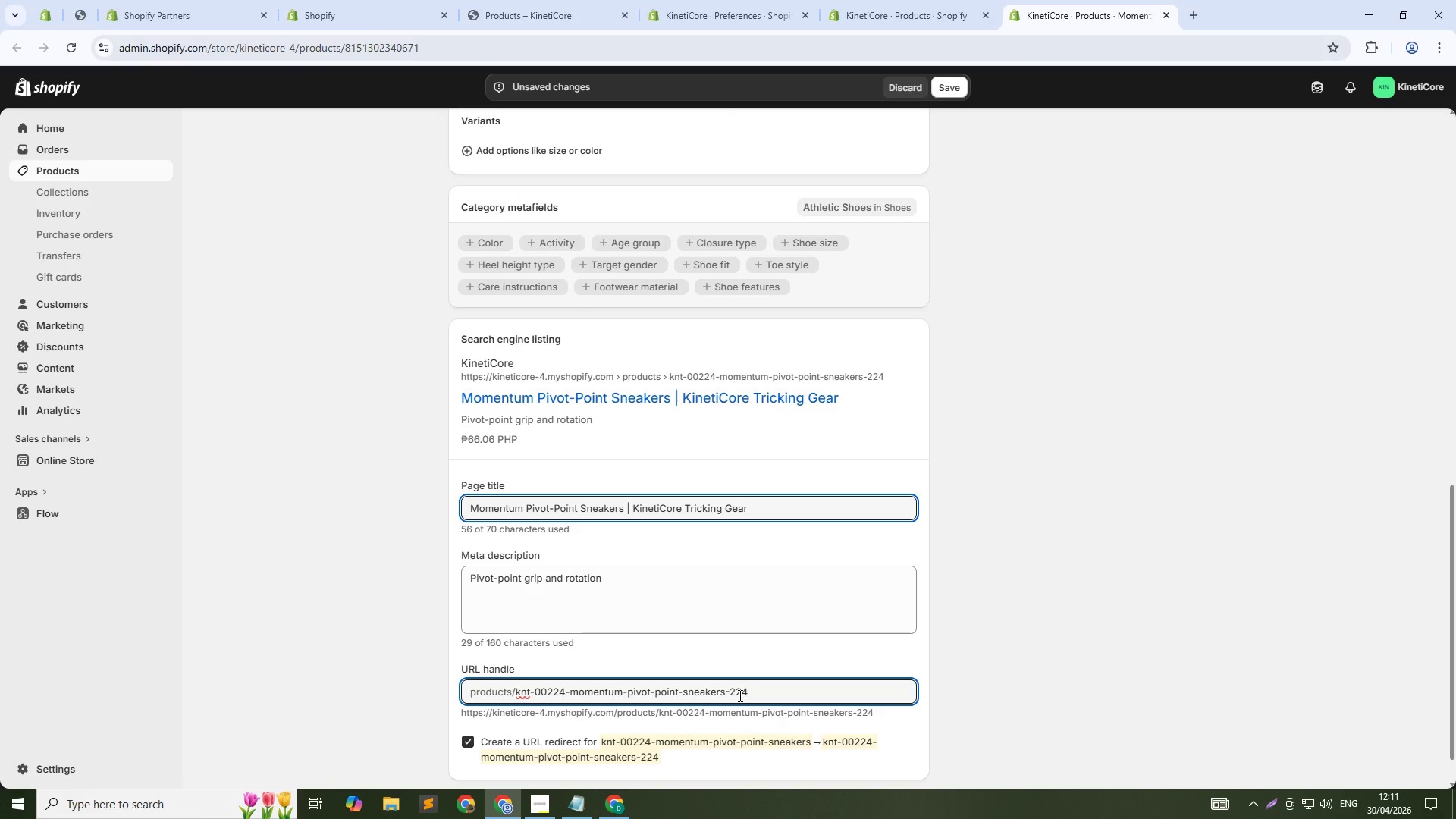 
hold_key(key=ArrowLeft, duration=1.49)
 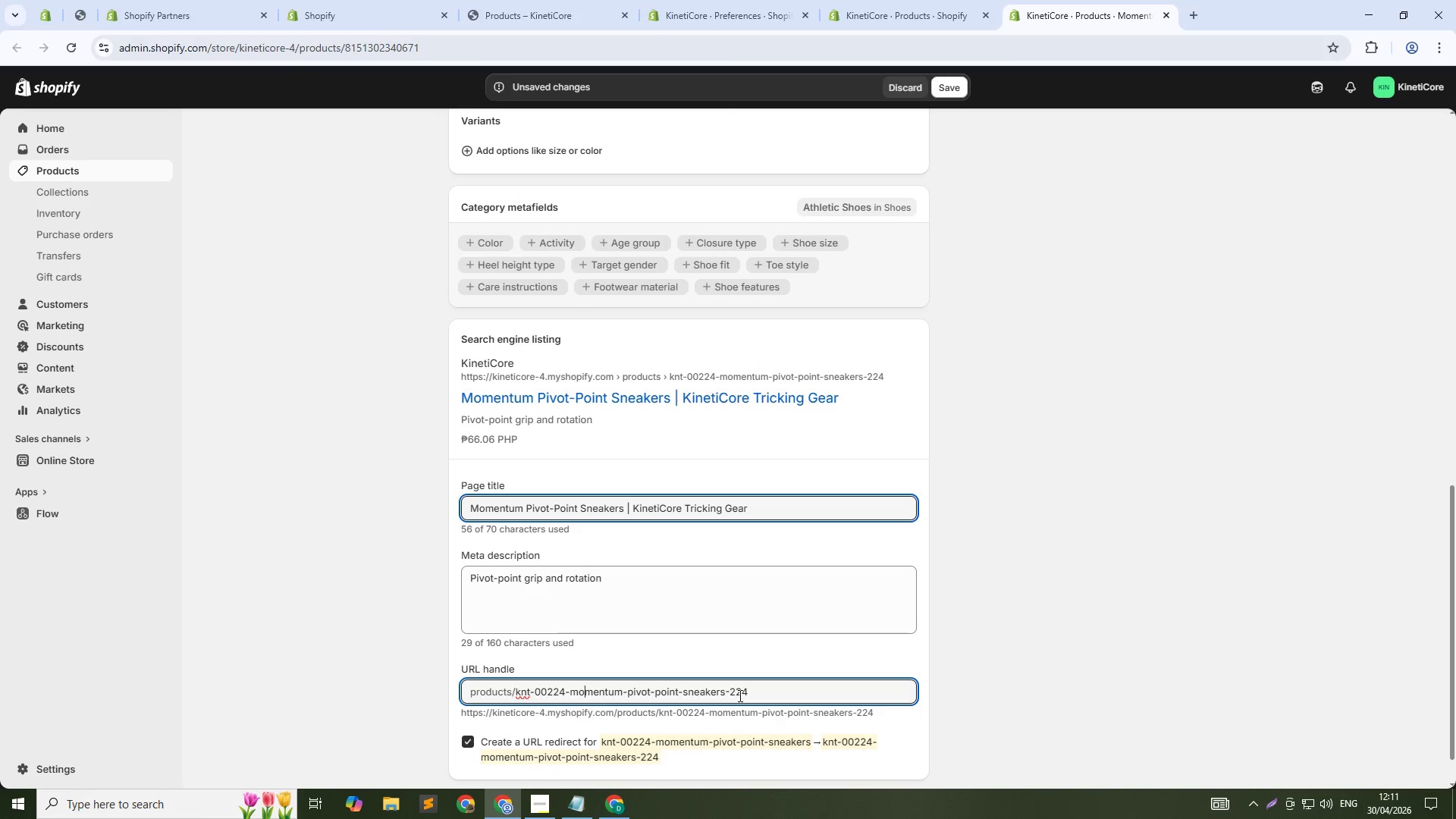 
key(ArrowLeft)
 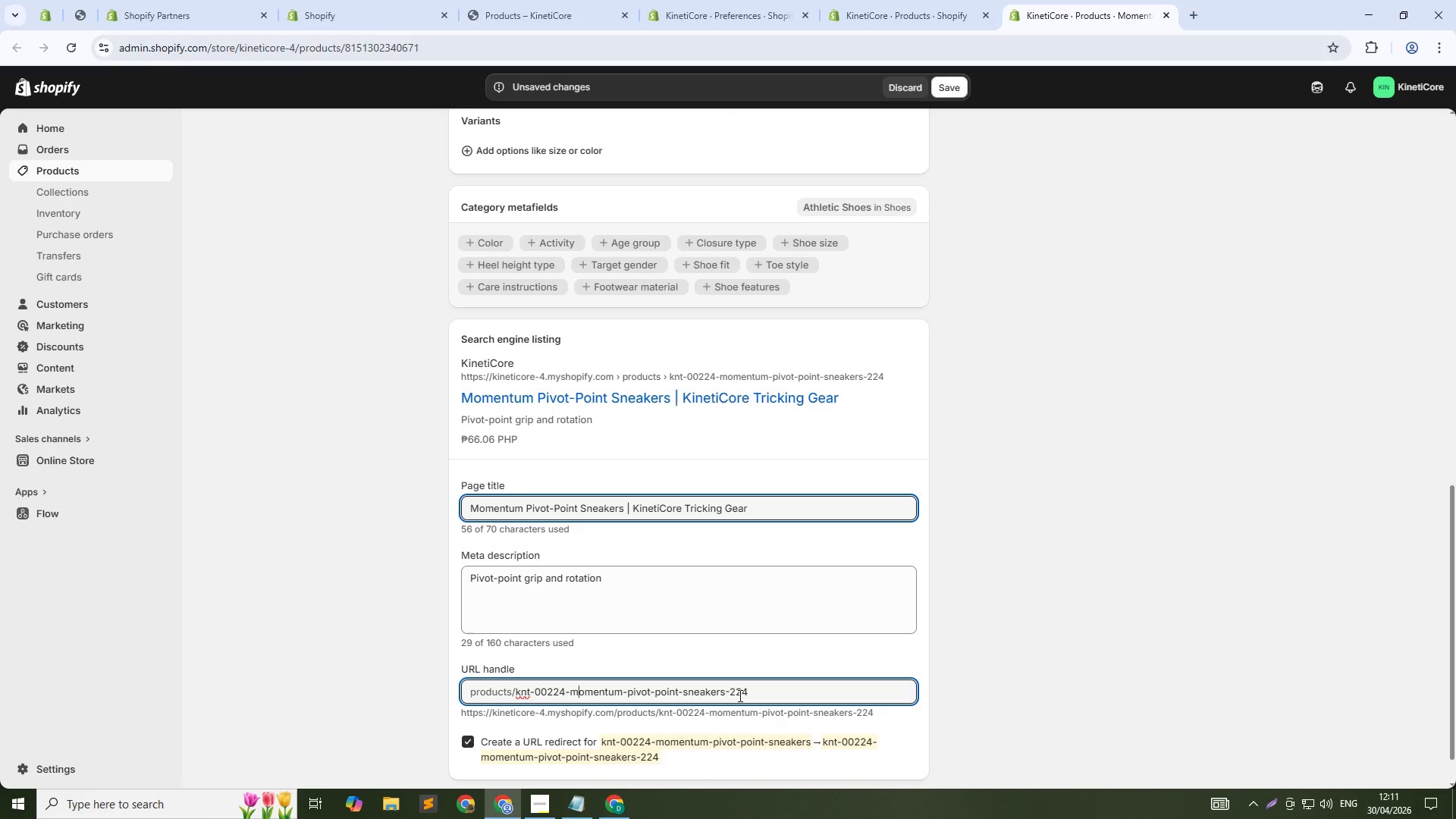 
key(ArrowLeft)
 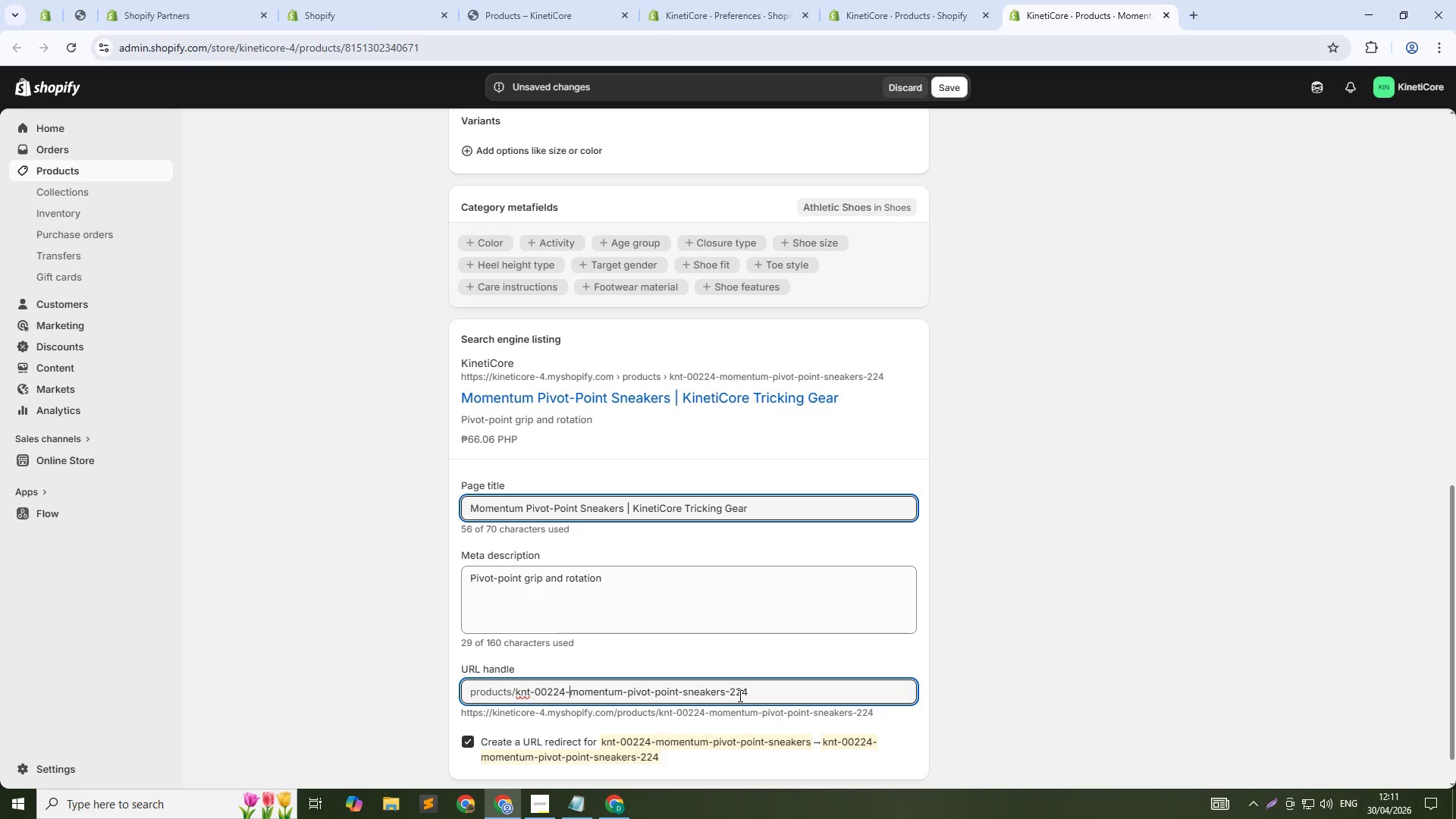 
key(ArrowLeft)
 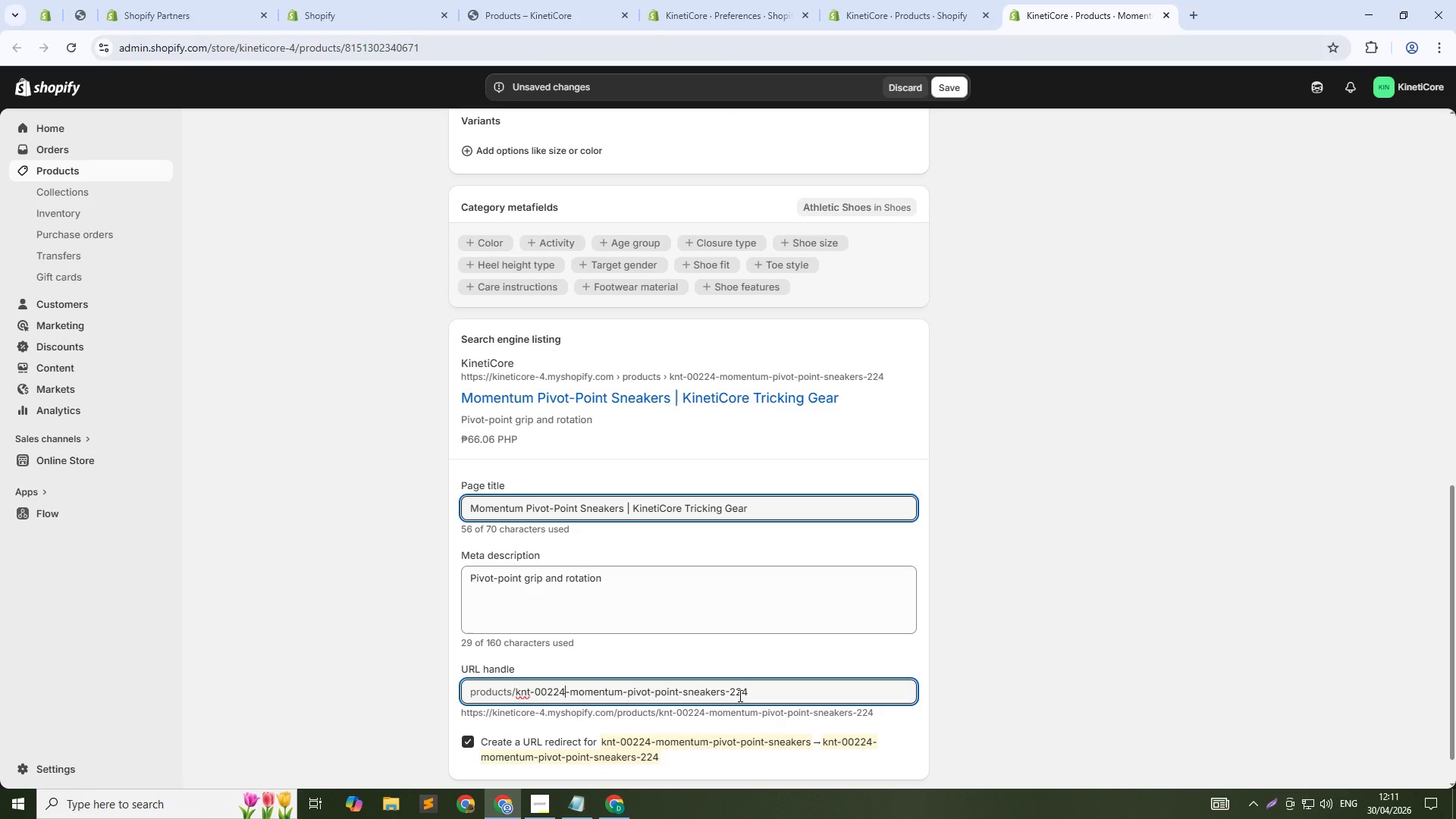 
key(Control+Shift+ArrowUp)
 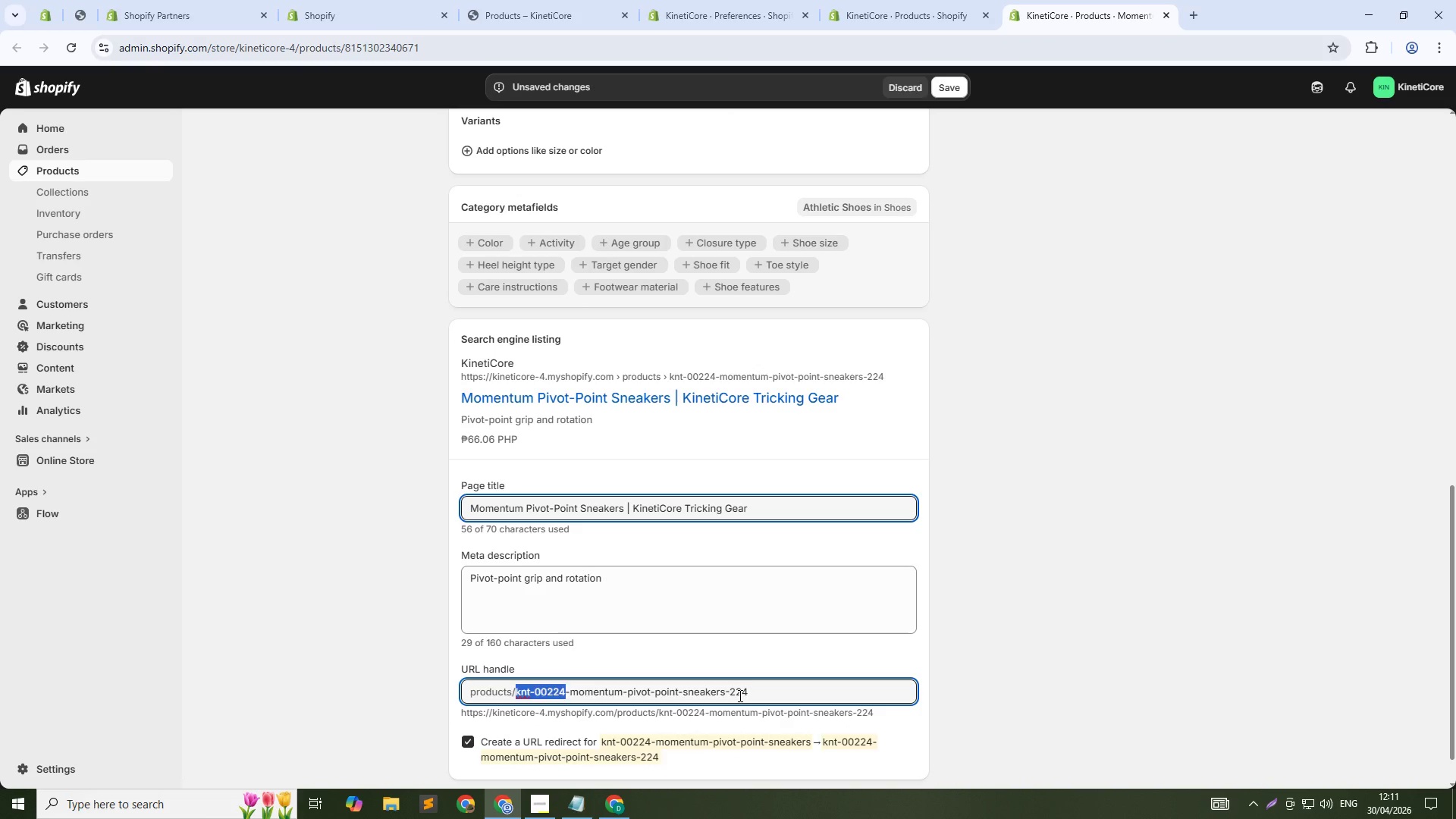 
key(Backspace)
 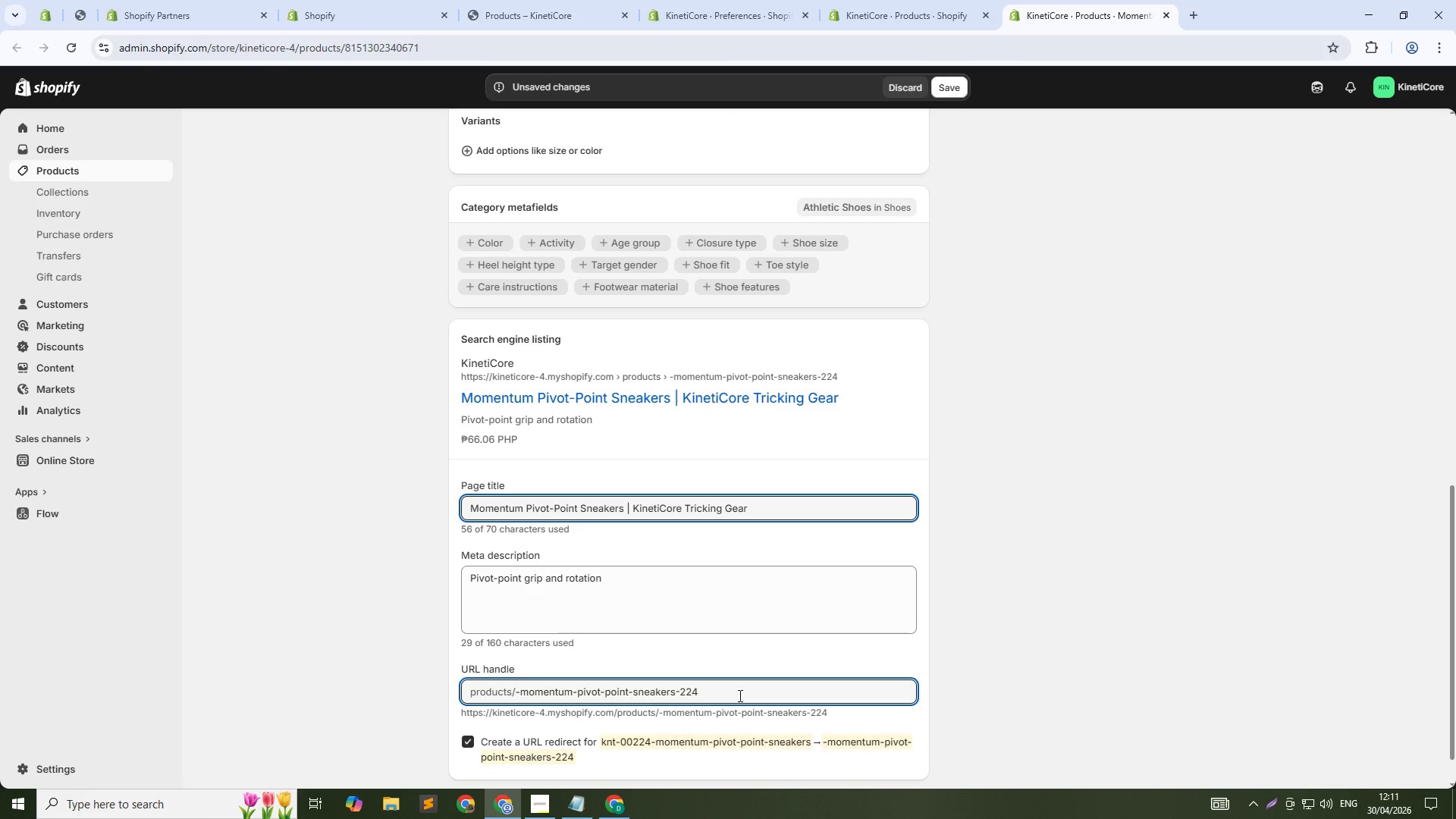 
key(Delete)
 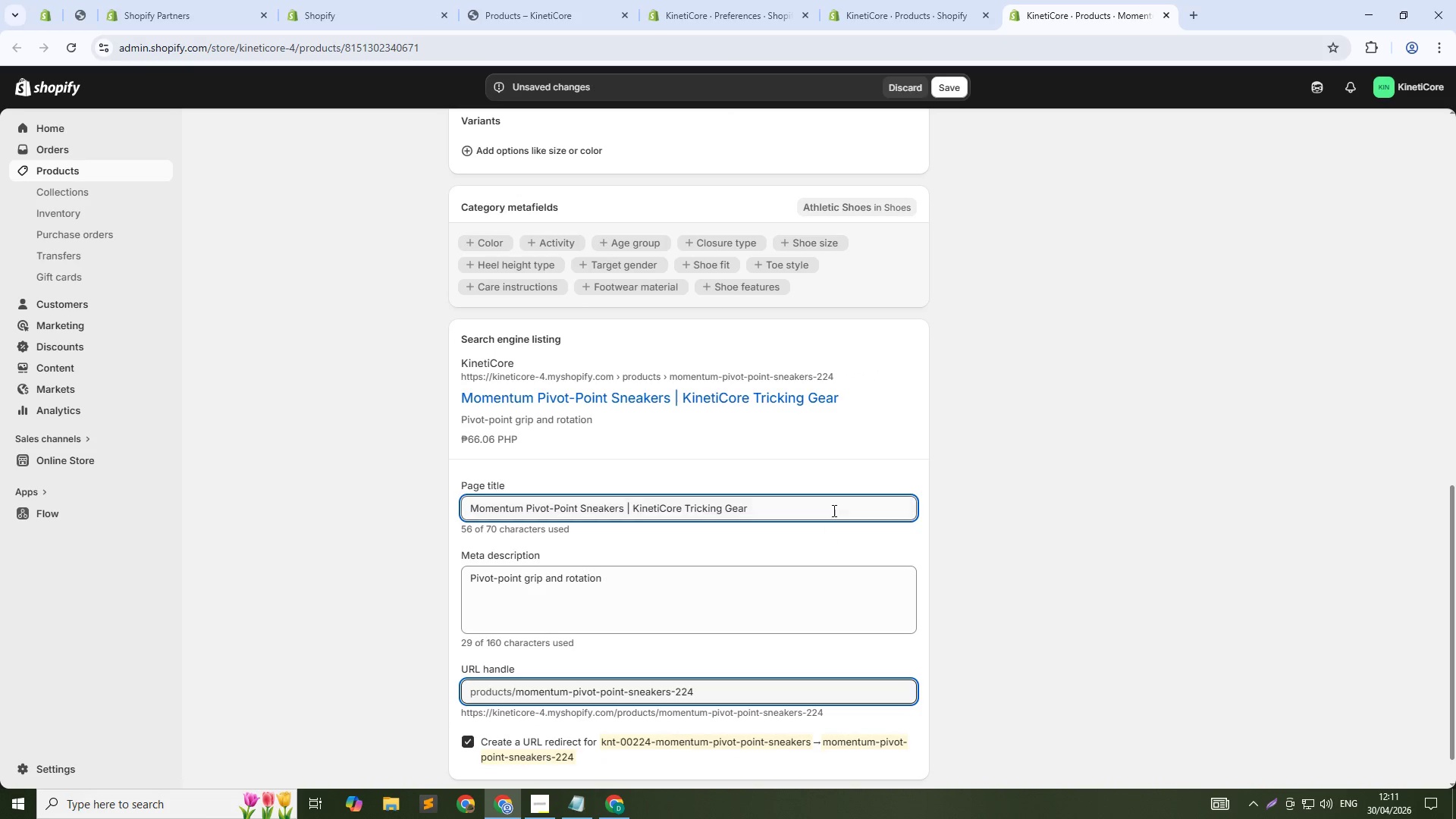 
left_click([792, 513])
 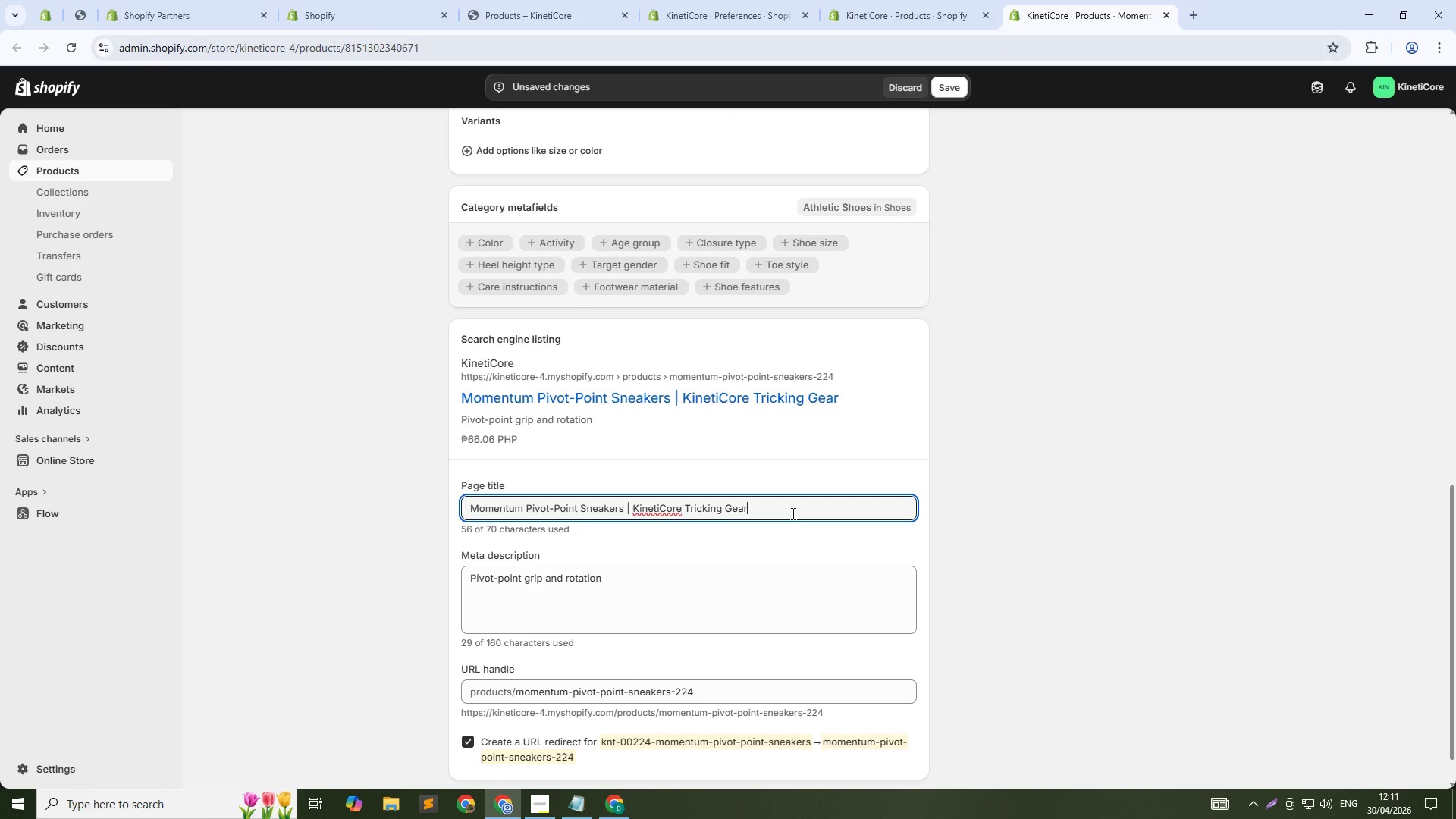 
key(Control+Shift+ArrowLeft)
 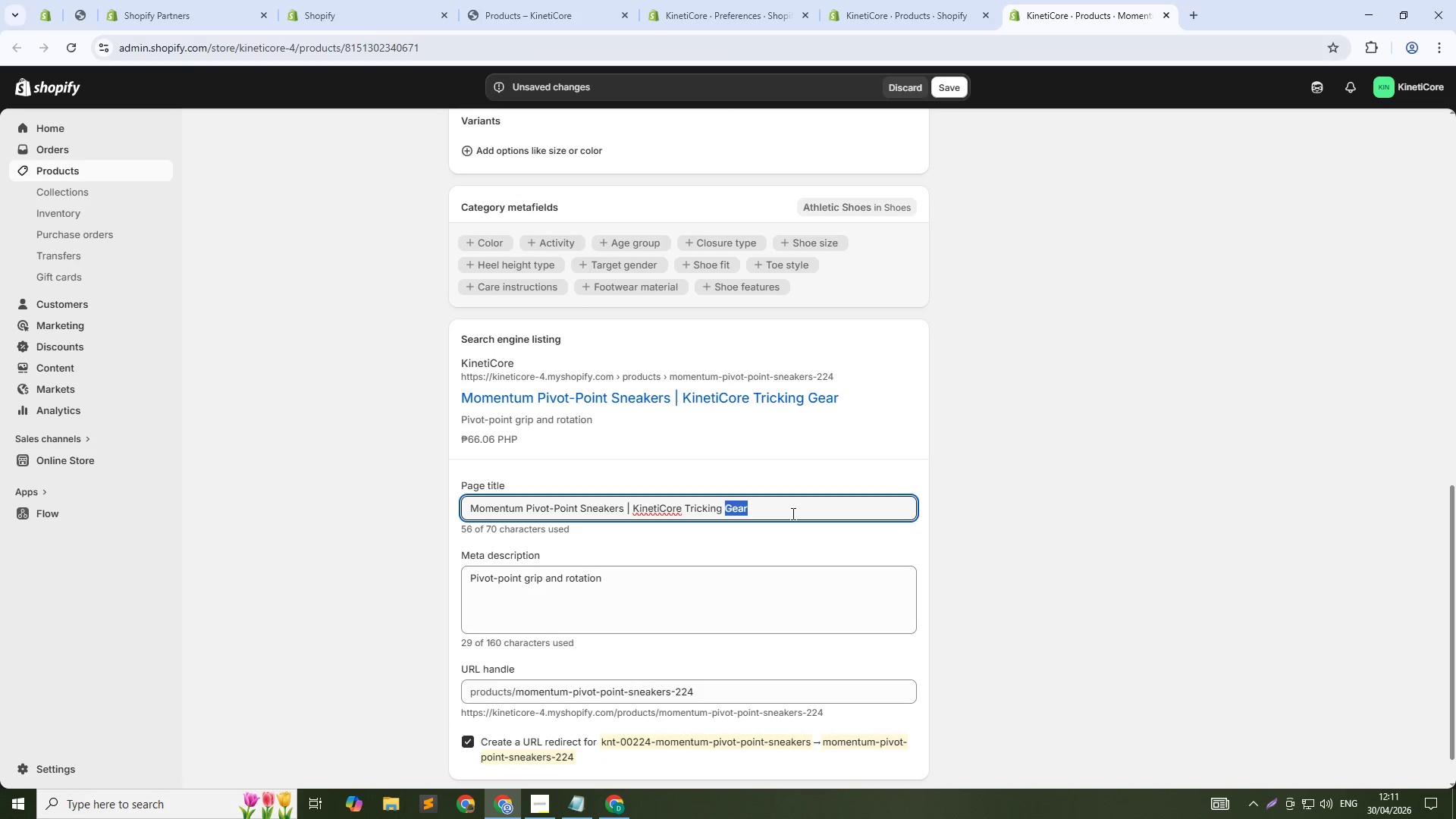 
key(Control+Shift+ArrowLeft)
 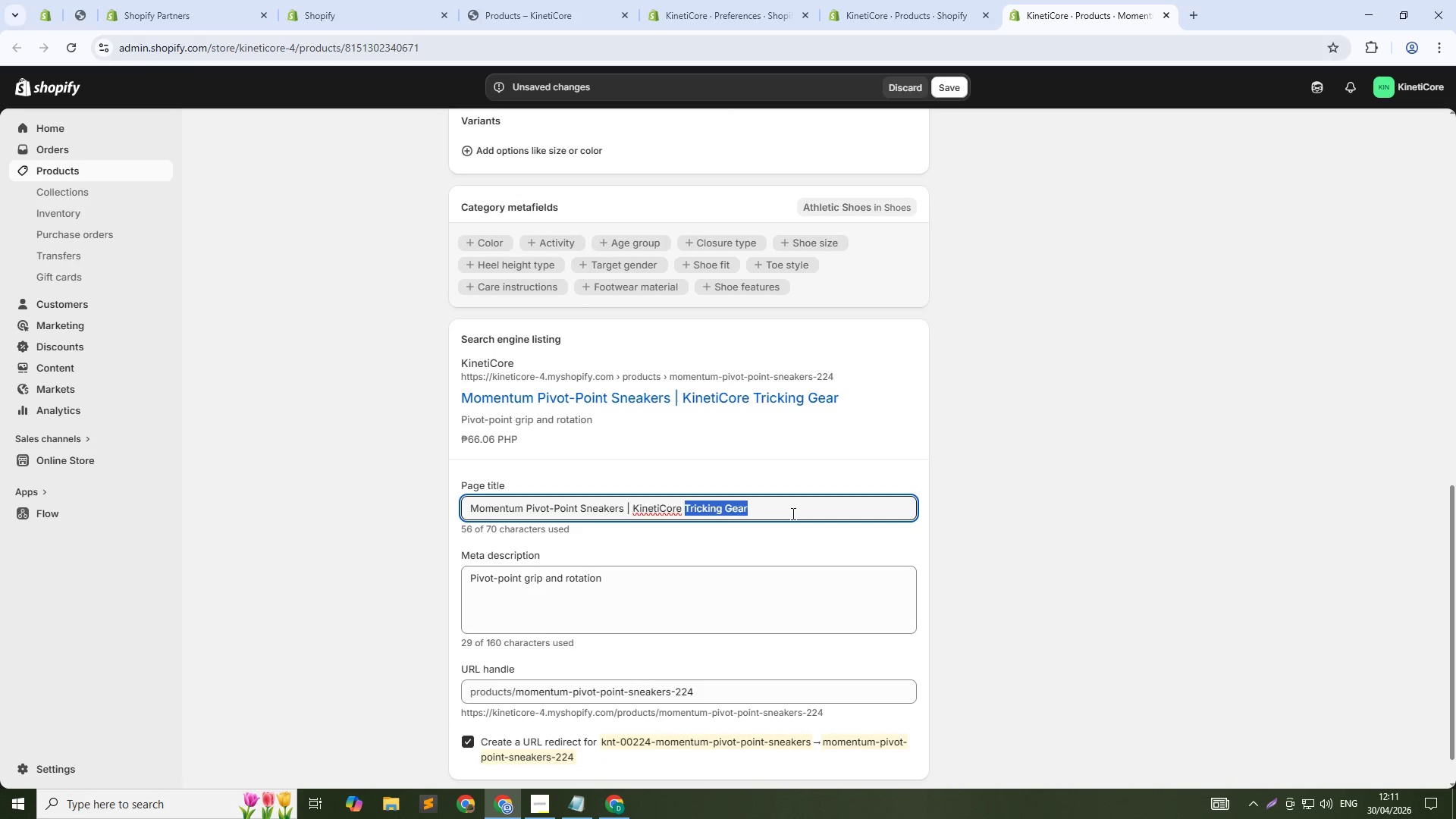 
key(Control+Shift+ArrowLeft)
 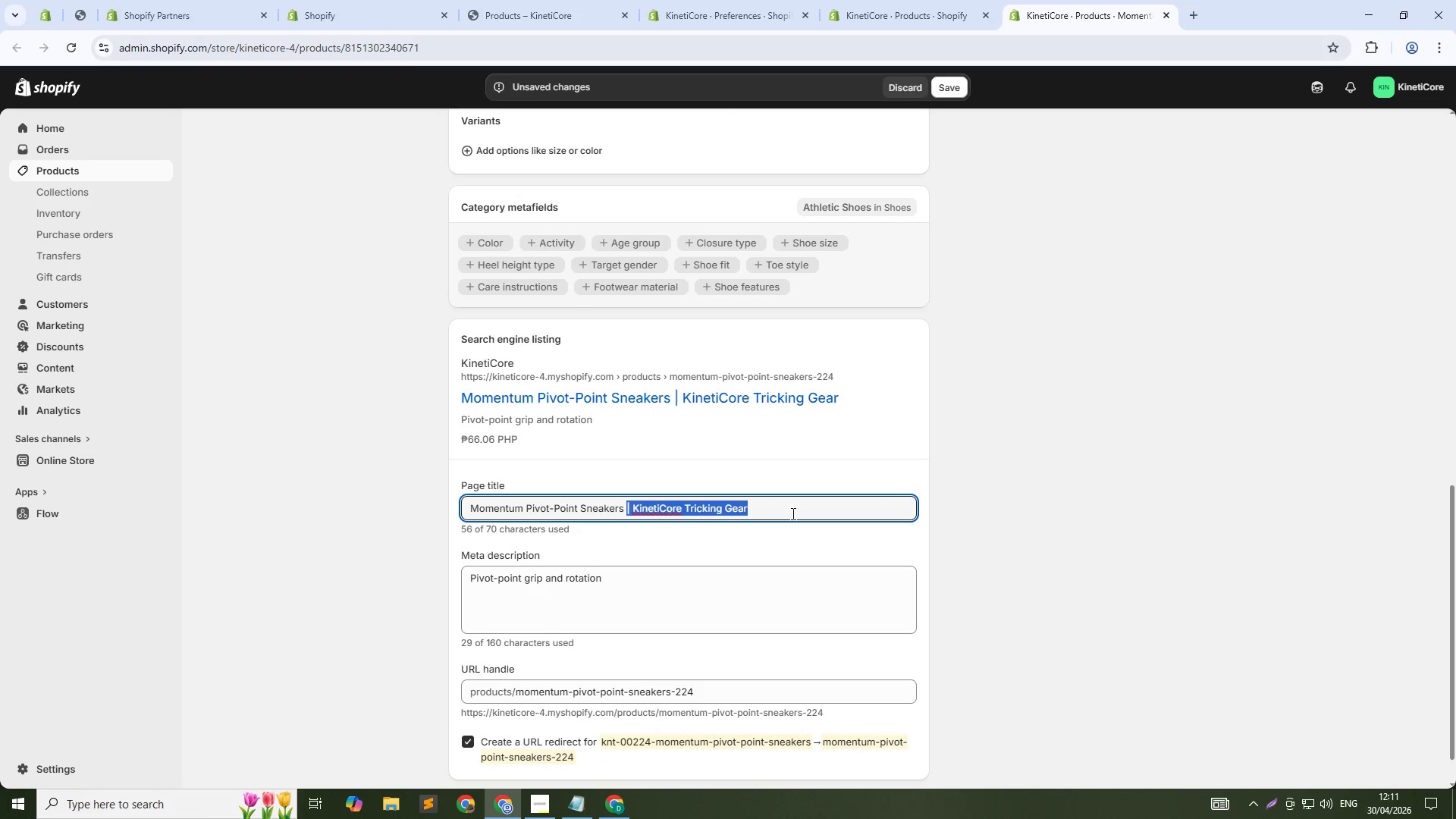 
key(Control+Shift+ArrowLeft)
 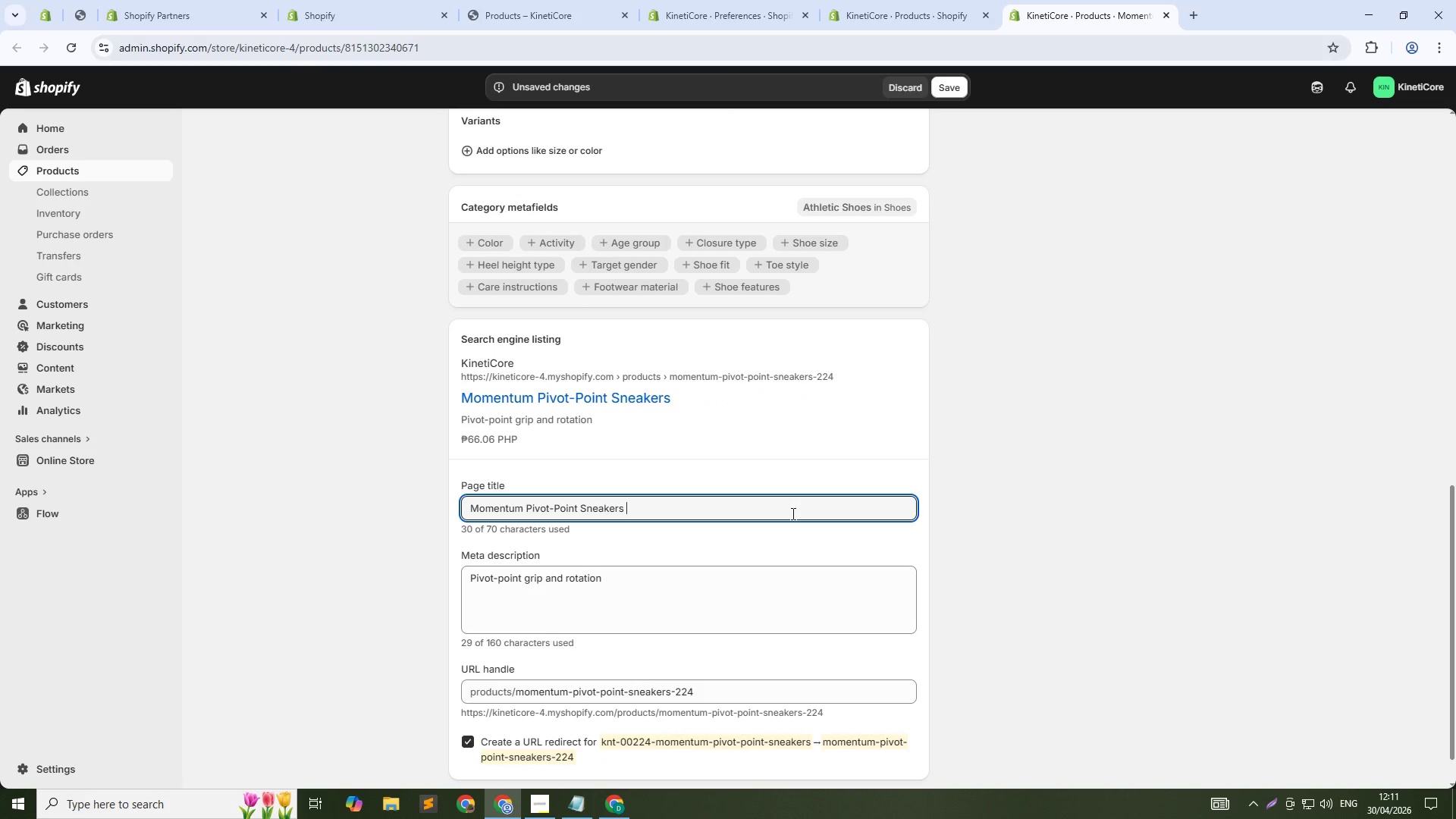 
key(Backspace)
 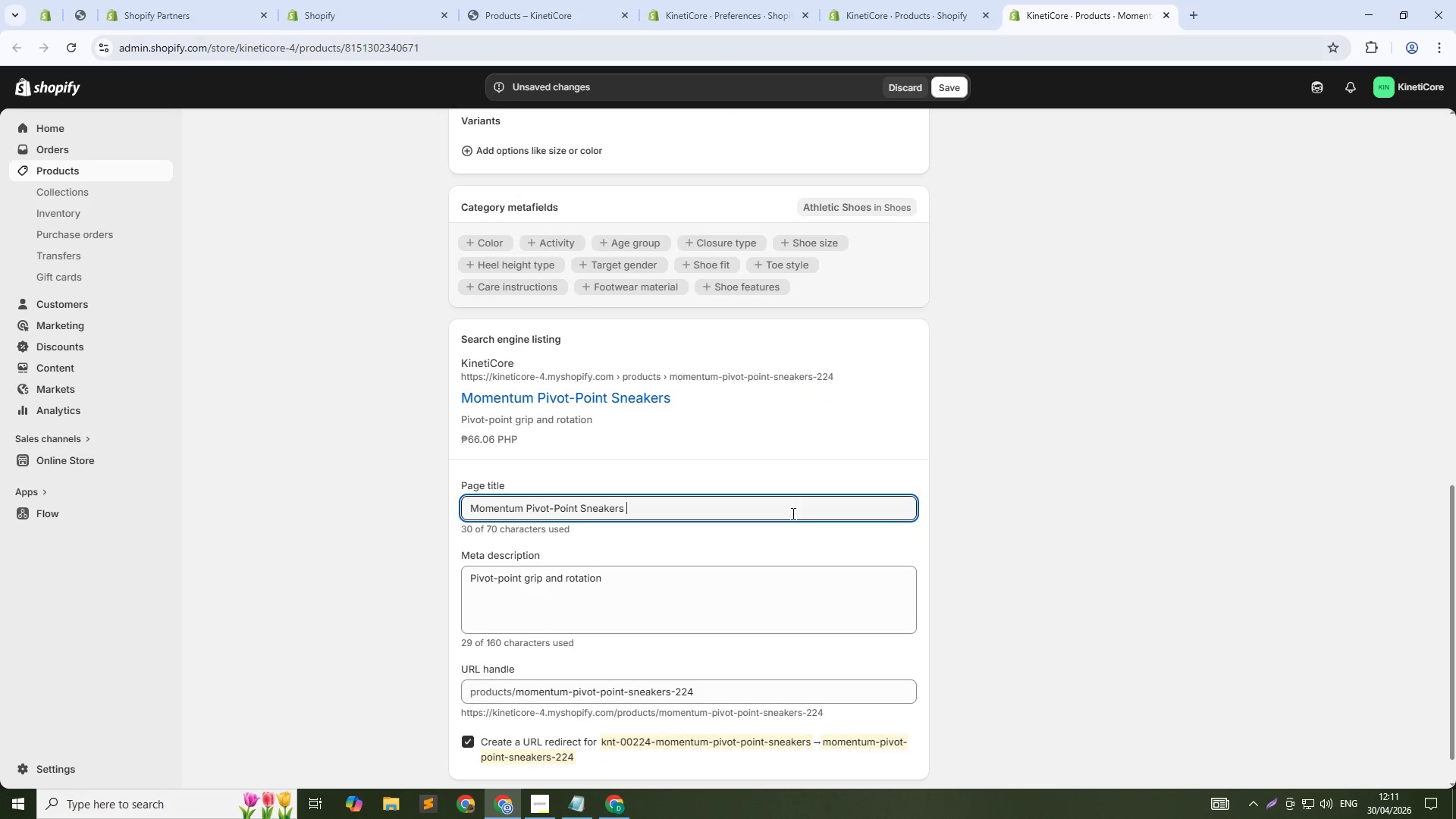 
key(Backspace)
 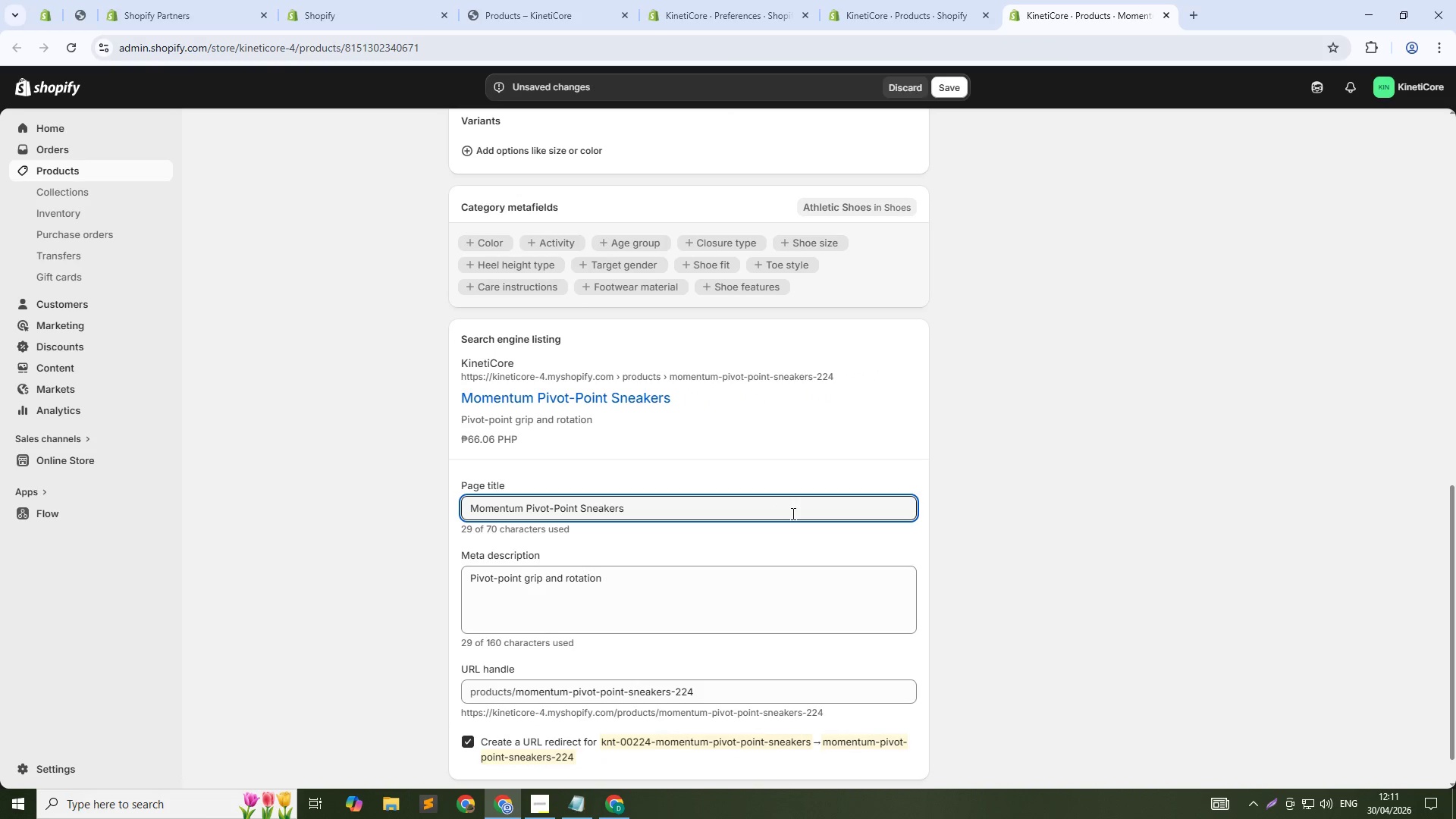 
hold_key(key=ArrowLeft, duration=0.83)
 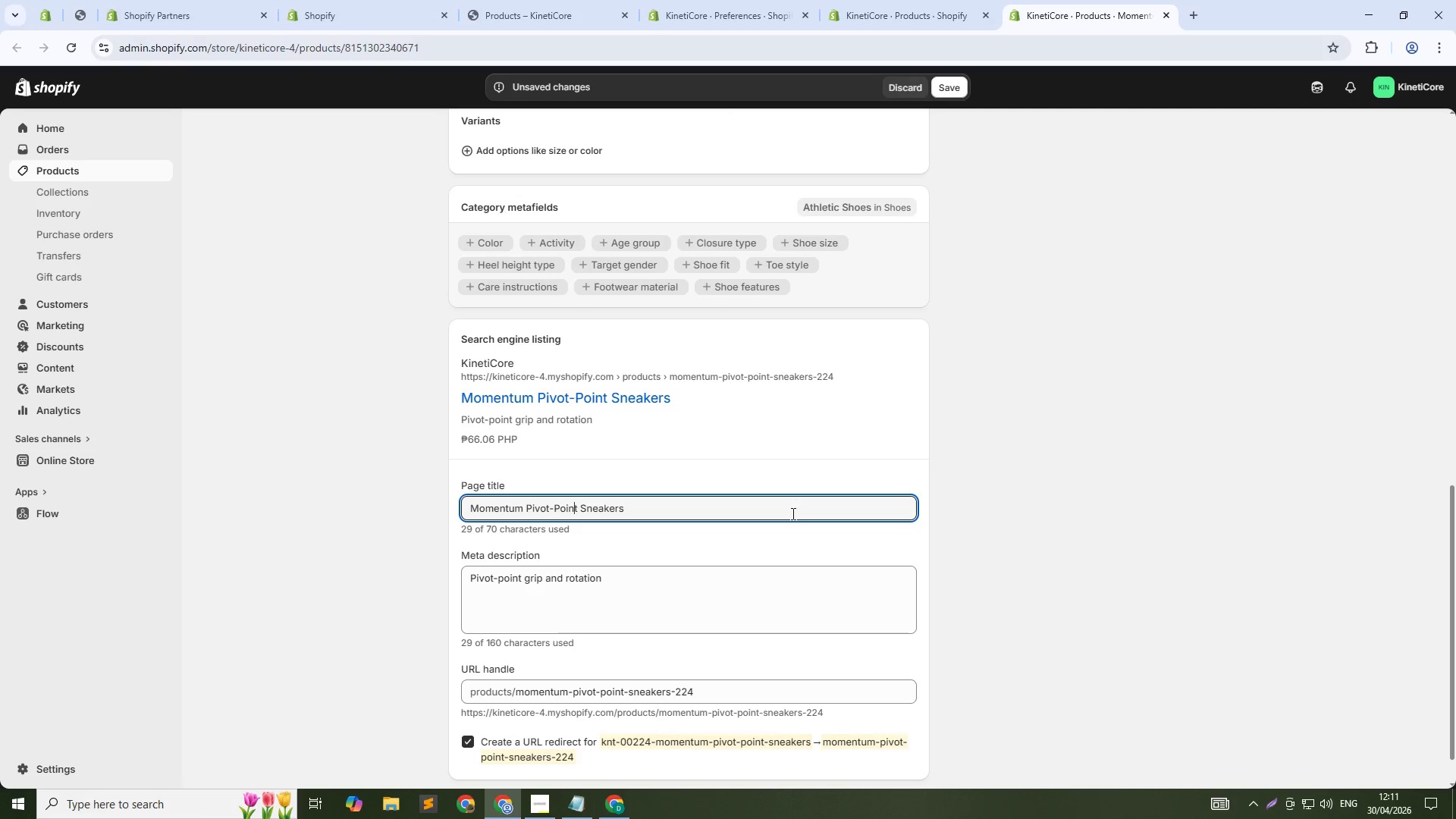 
key(ArrowRight)
 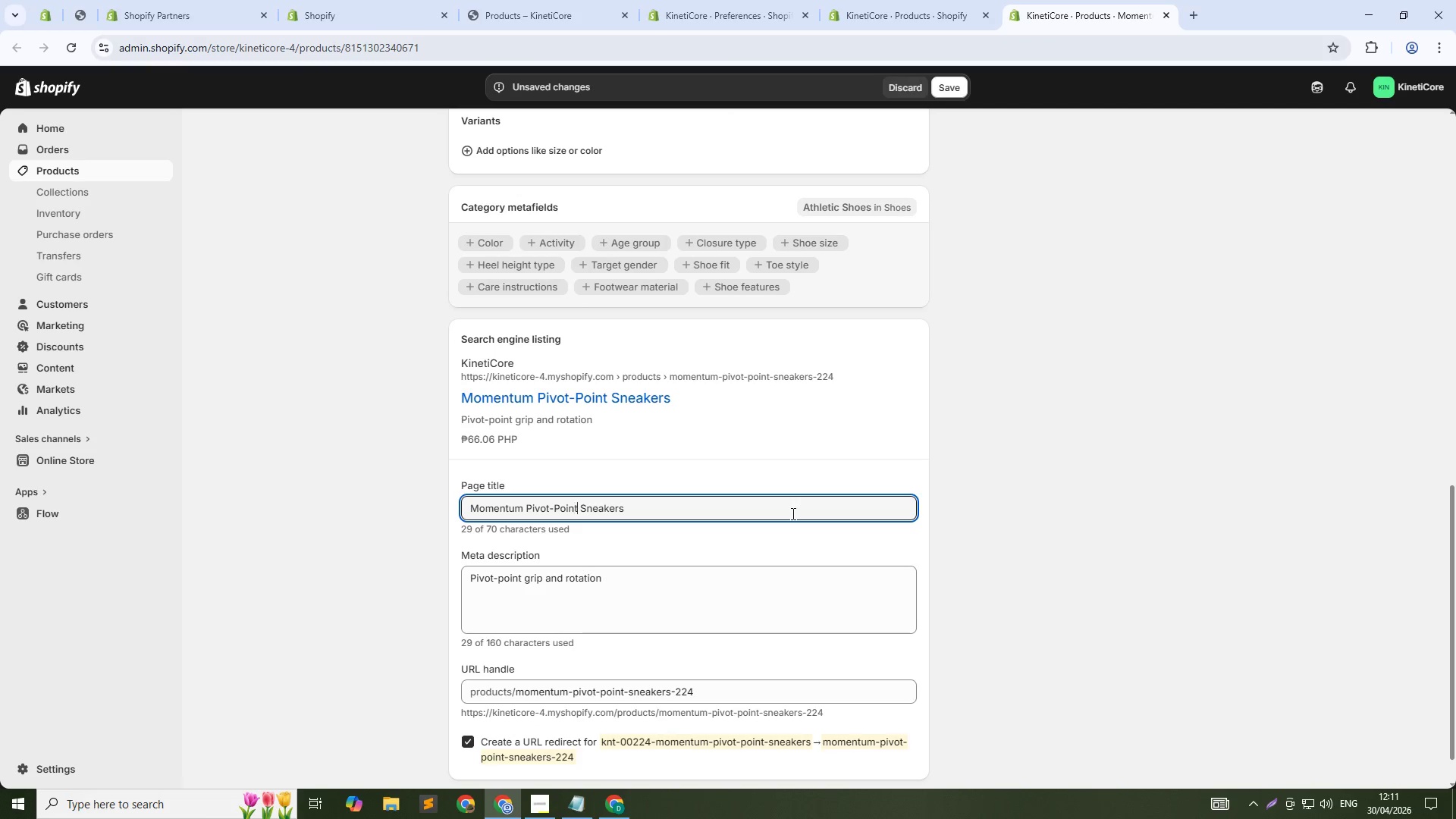 
key(ArrowRight)
 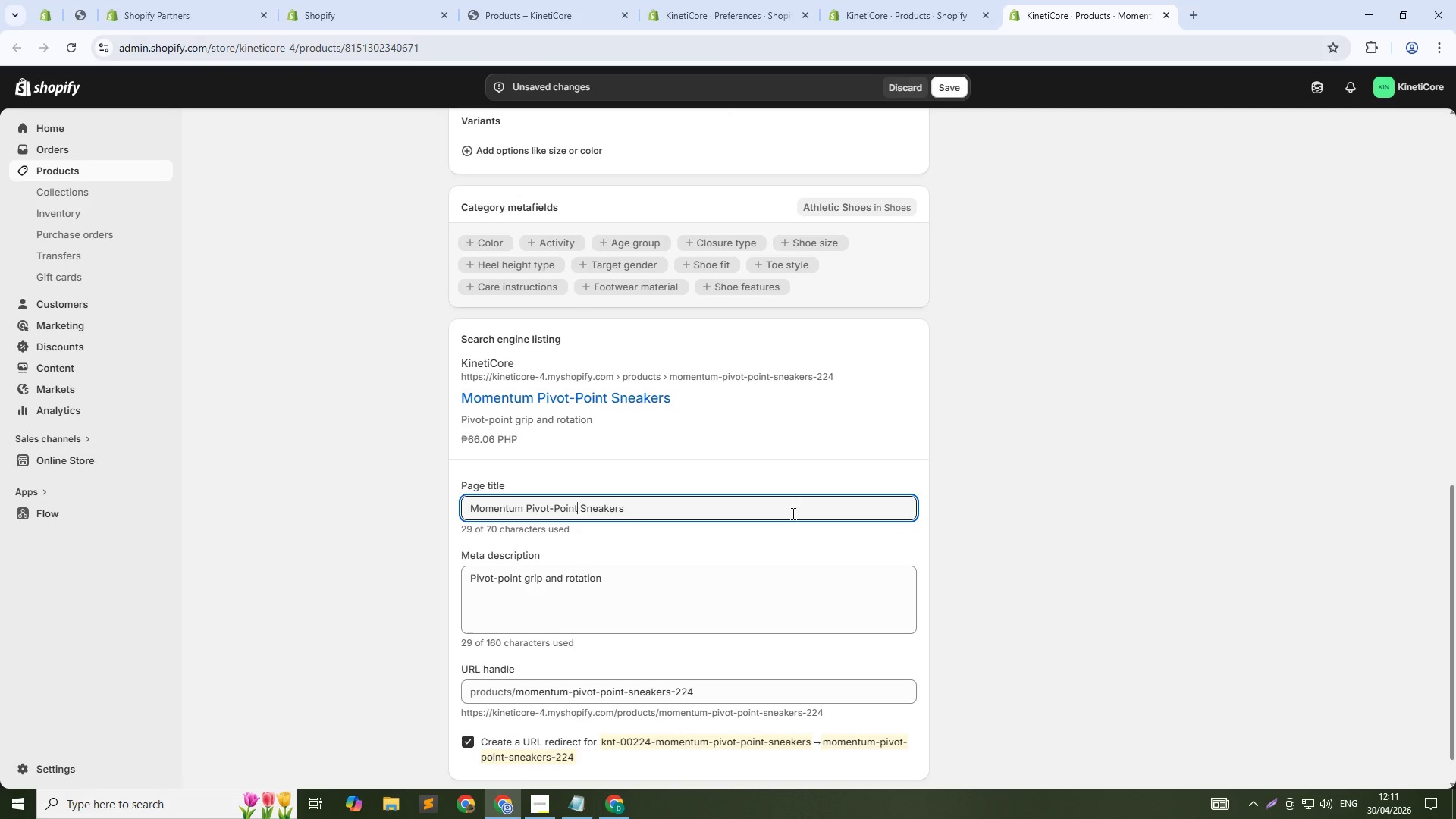 
key(Backspace)
 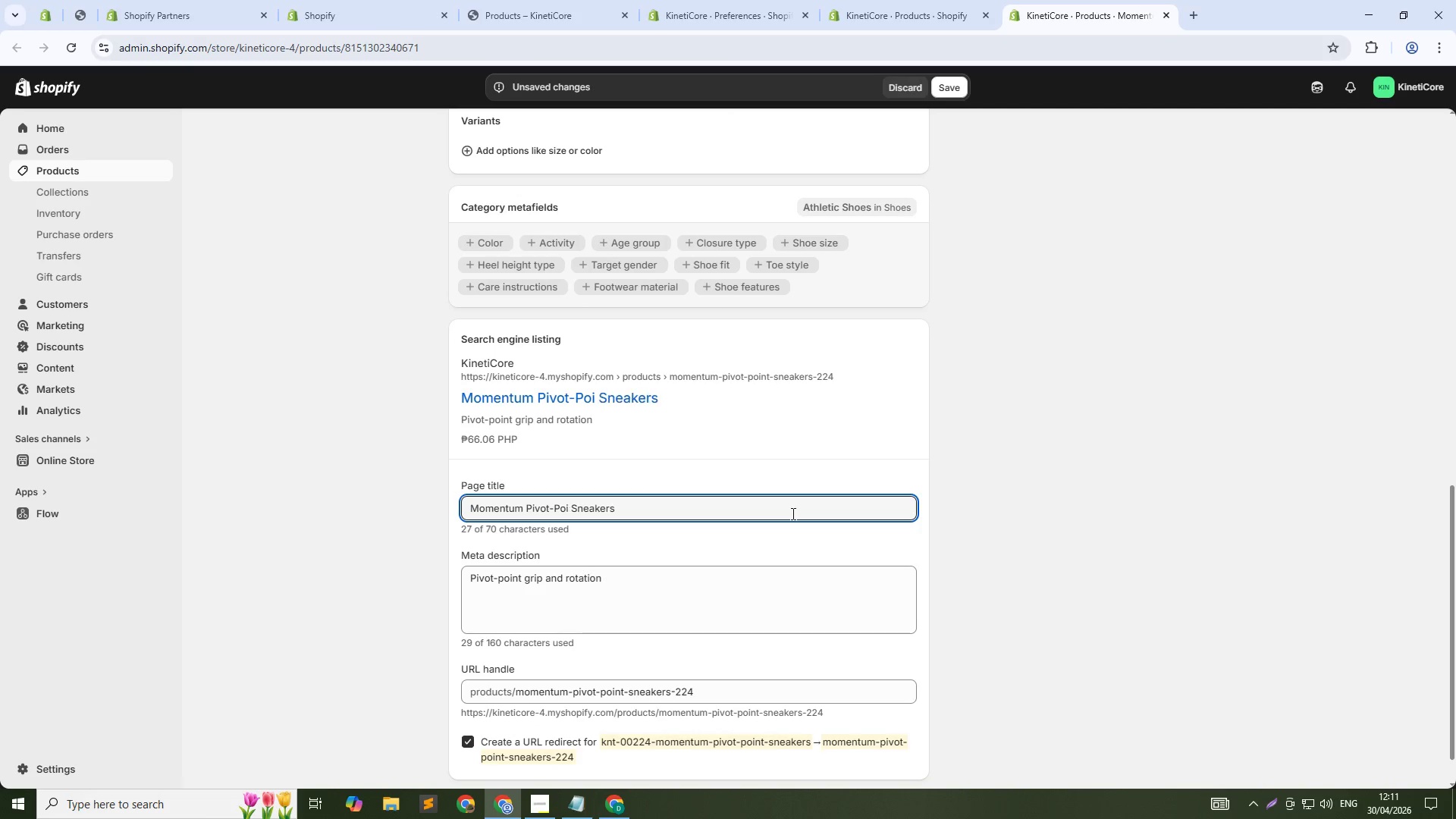 
key(Backspace)
 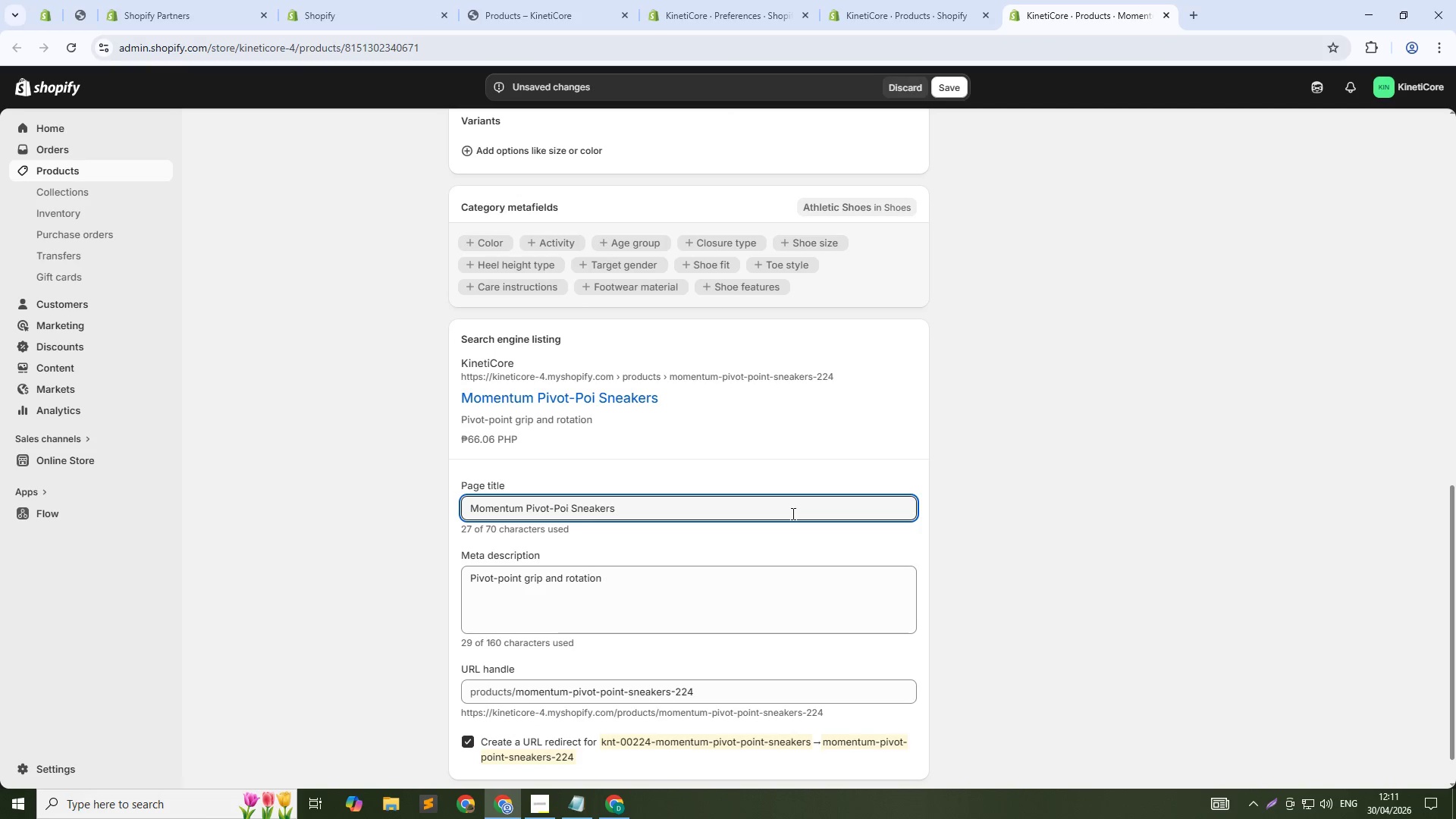 
key(Backspace)
 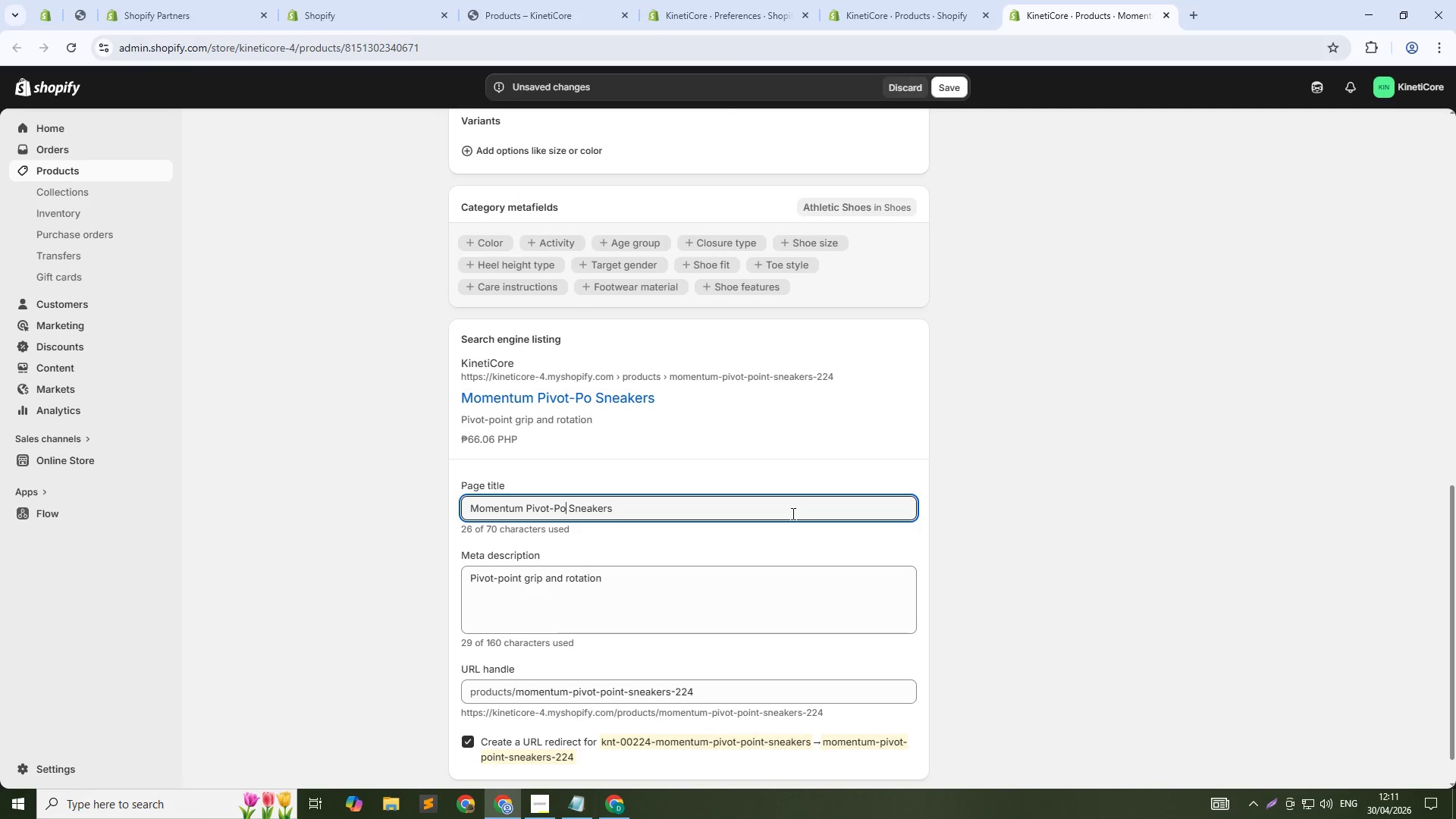 
key(Backspace)
 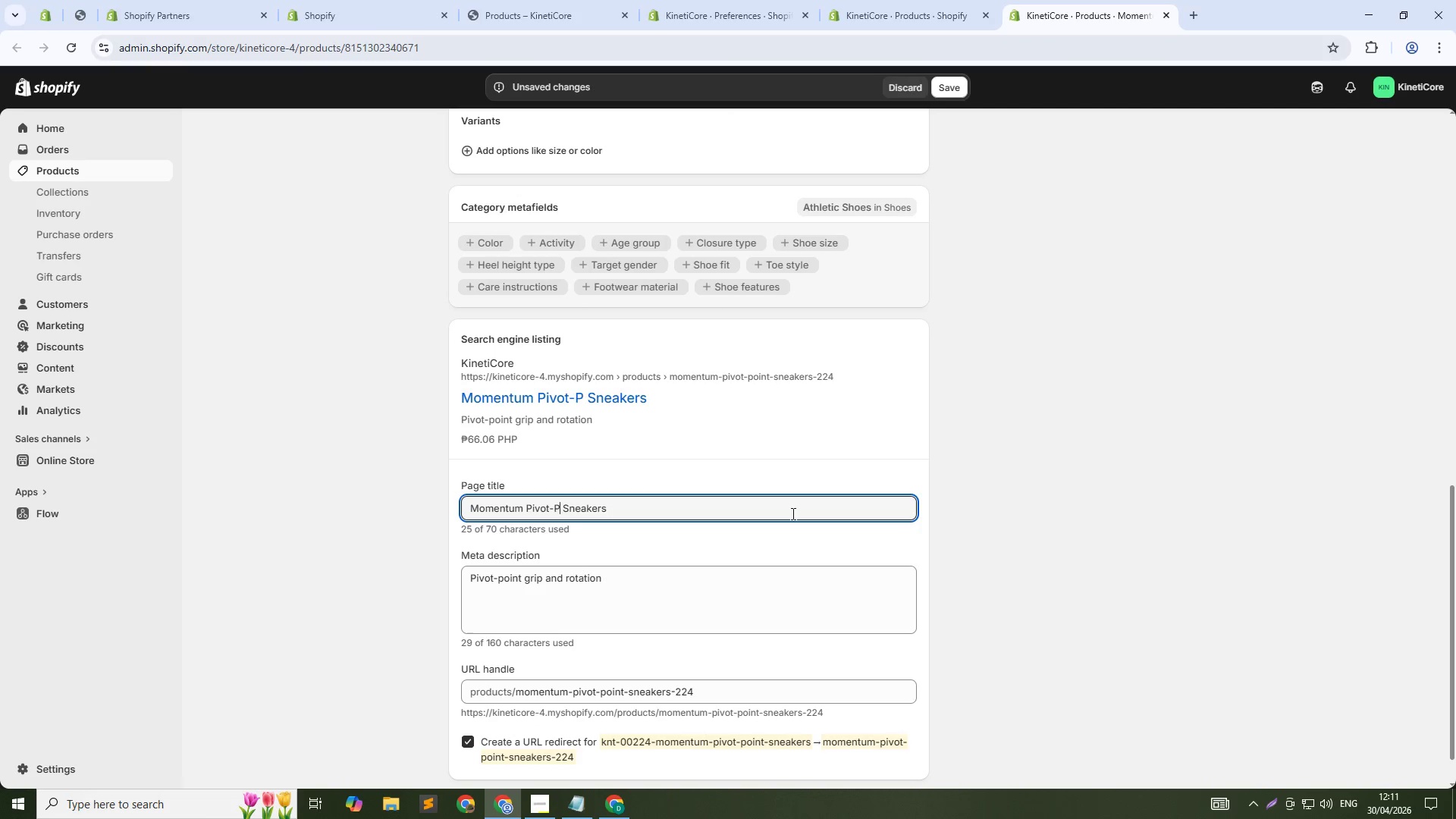 
key(Backspace)
 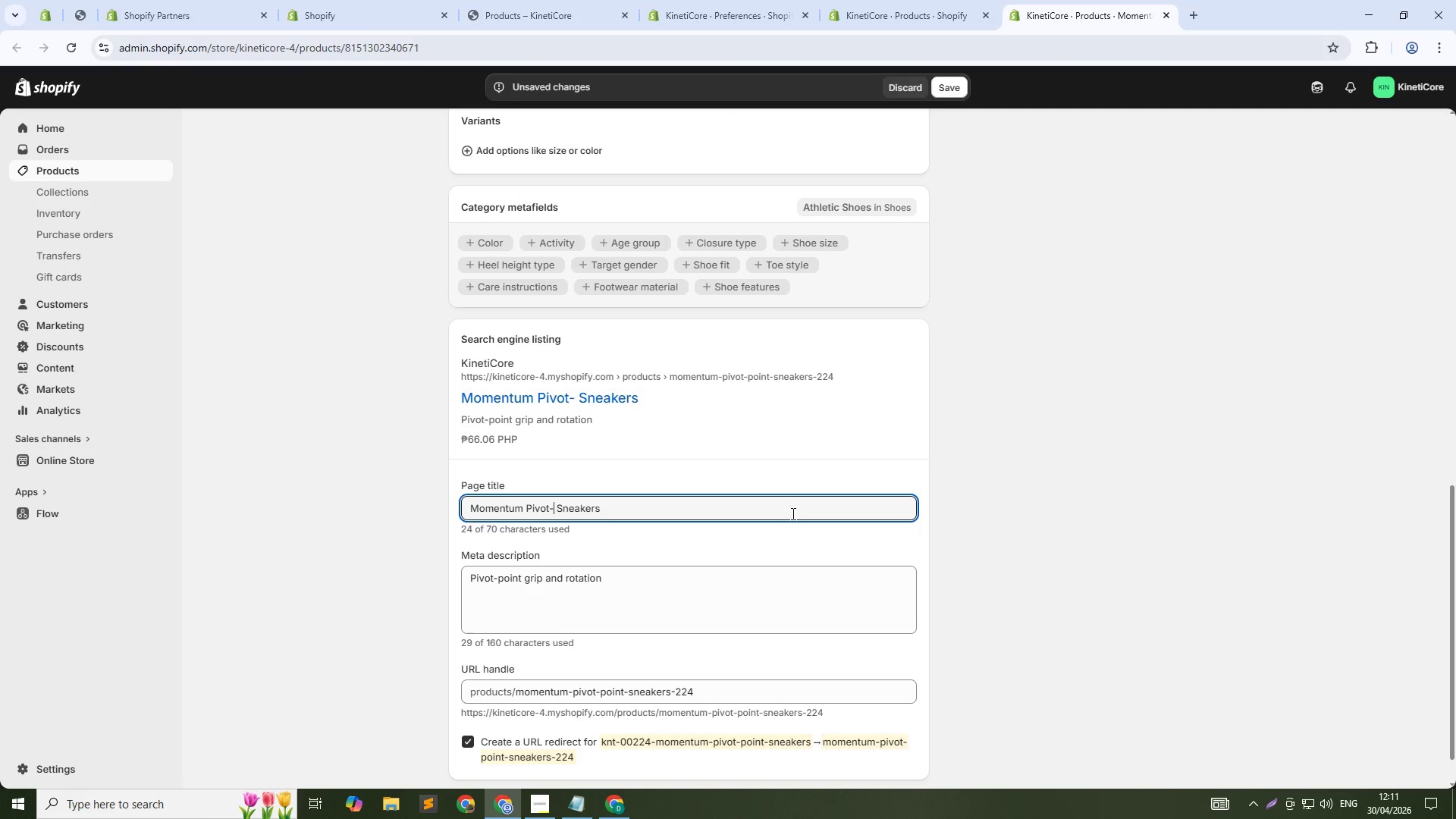 
key(Backspace)
 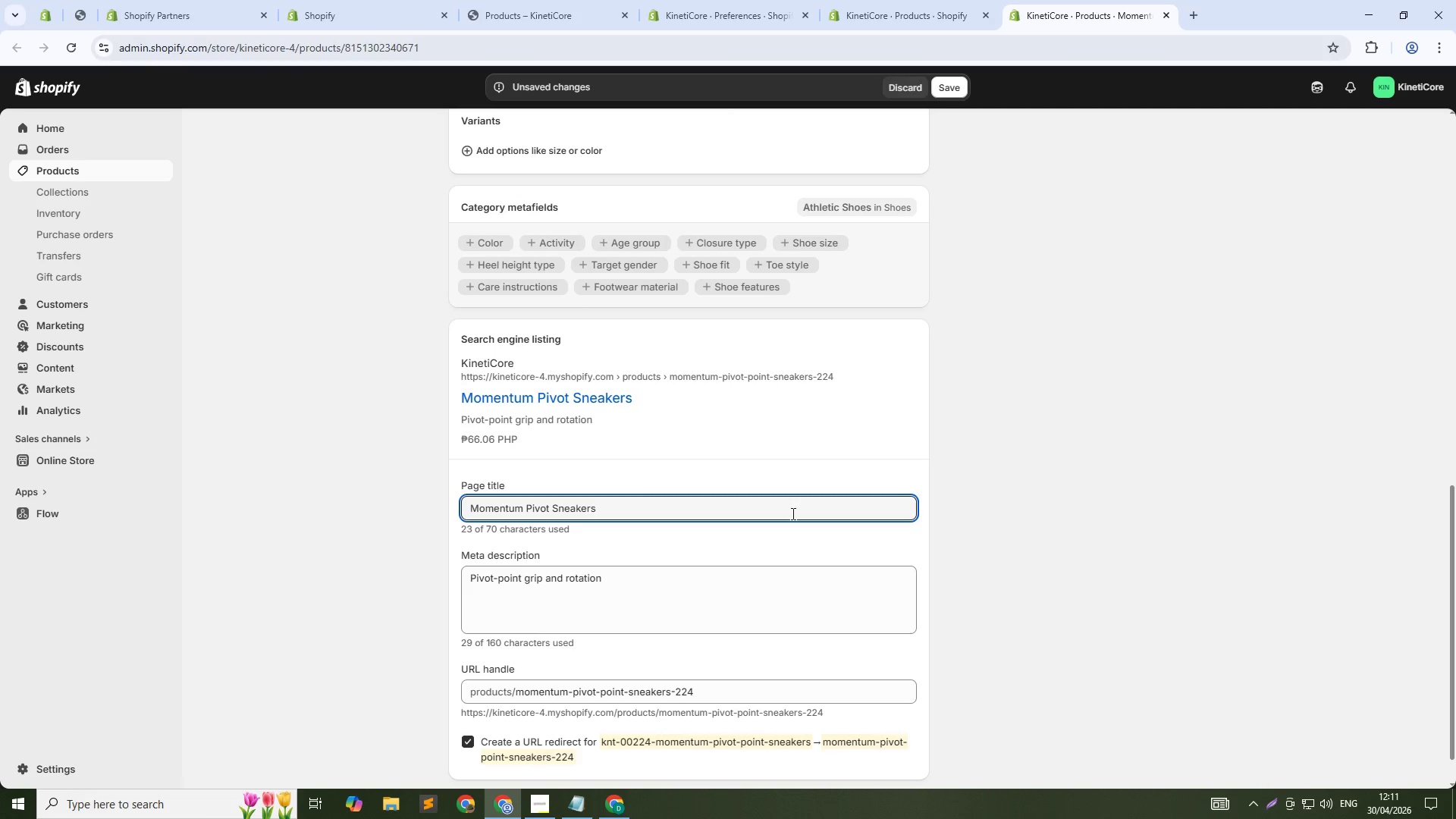 
key(Tab)
 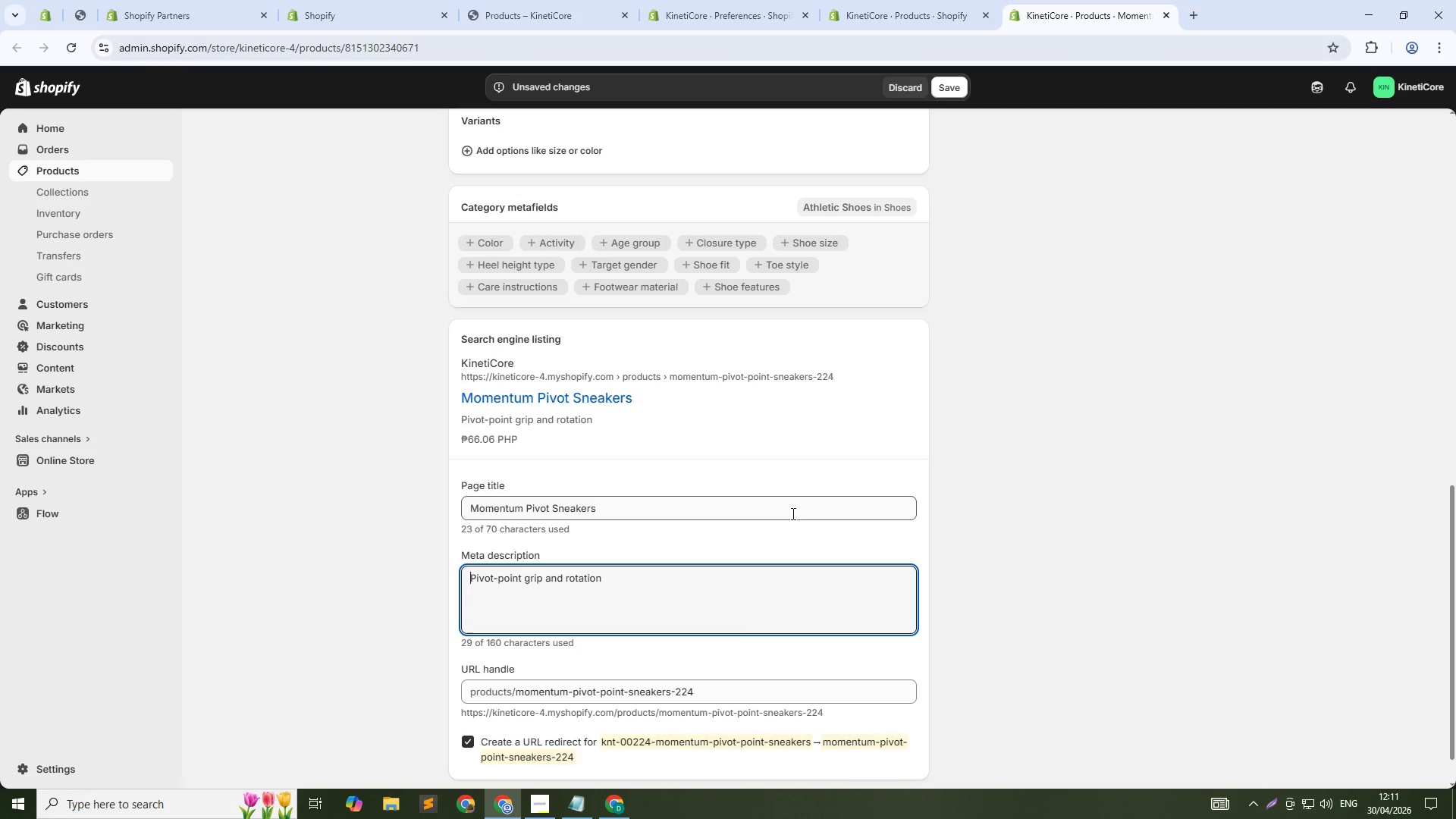 
key(Control+A)
 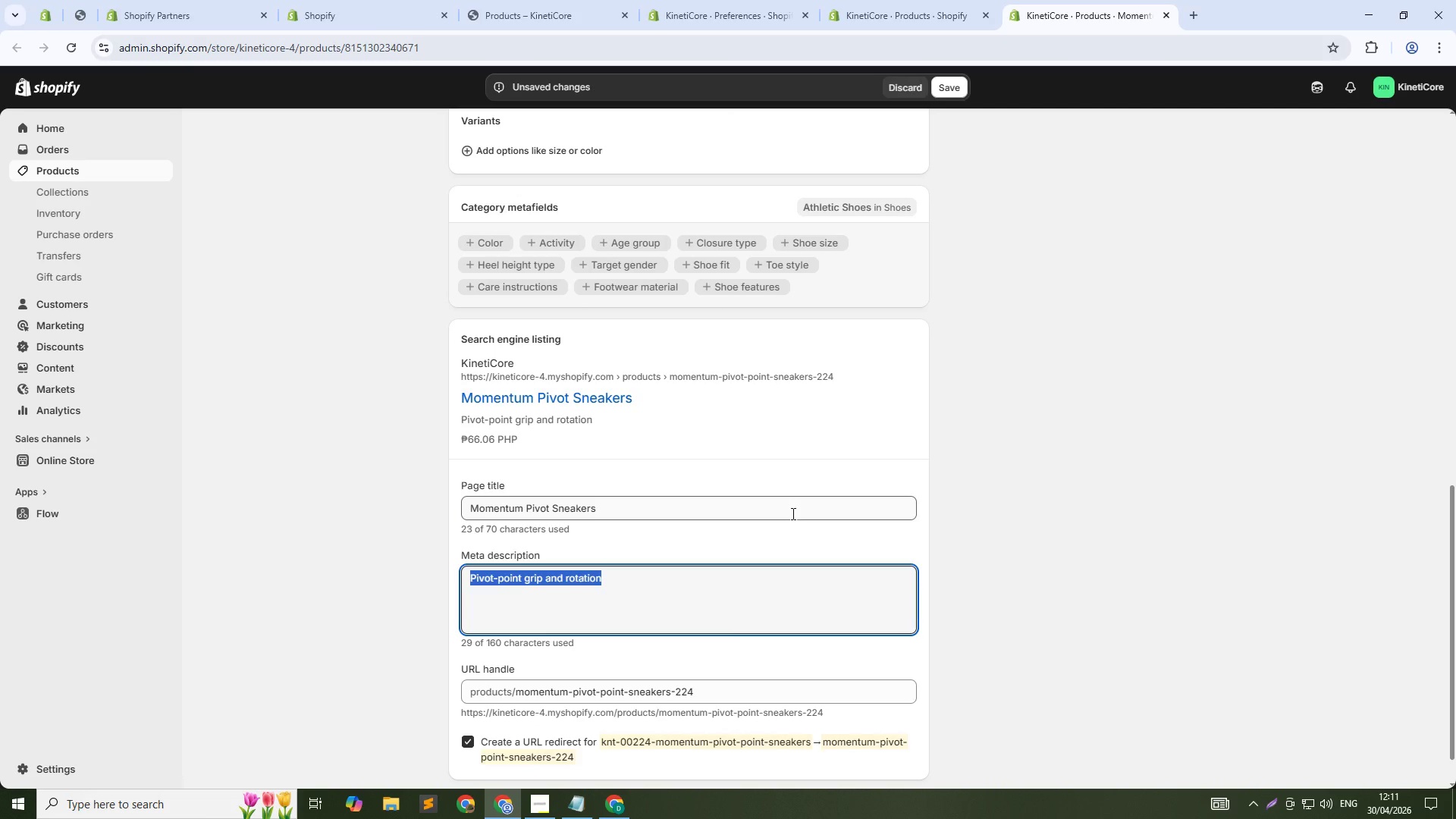 
type(Momentum Pivot=Point Sneakers feature reinforced construction that withstands intense training sessions. The pivot-point outo)
key(Backspace)
type(sole pattern delivers smooth)
 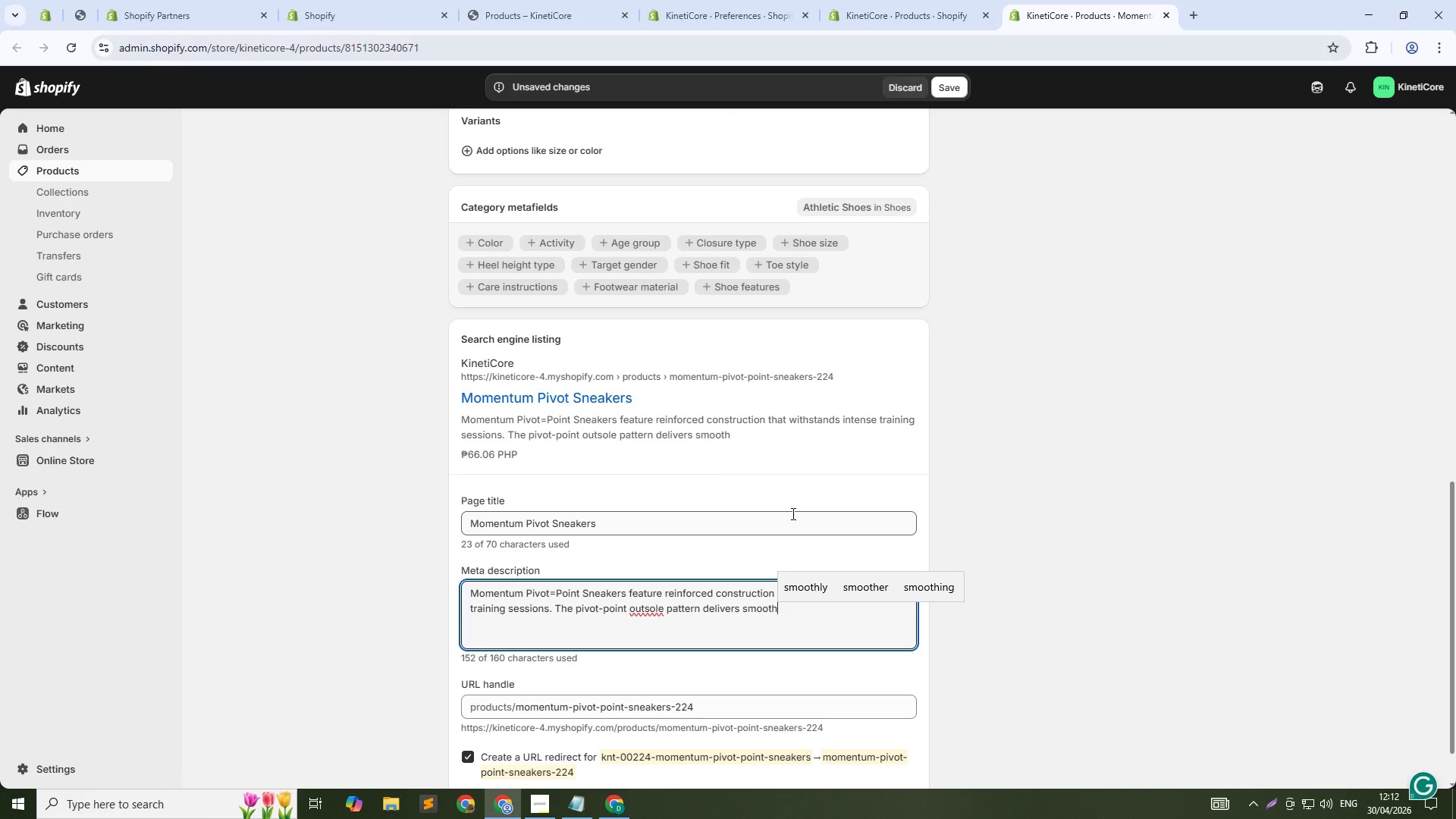 
wait(6.05)
 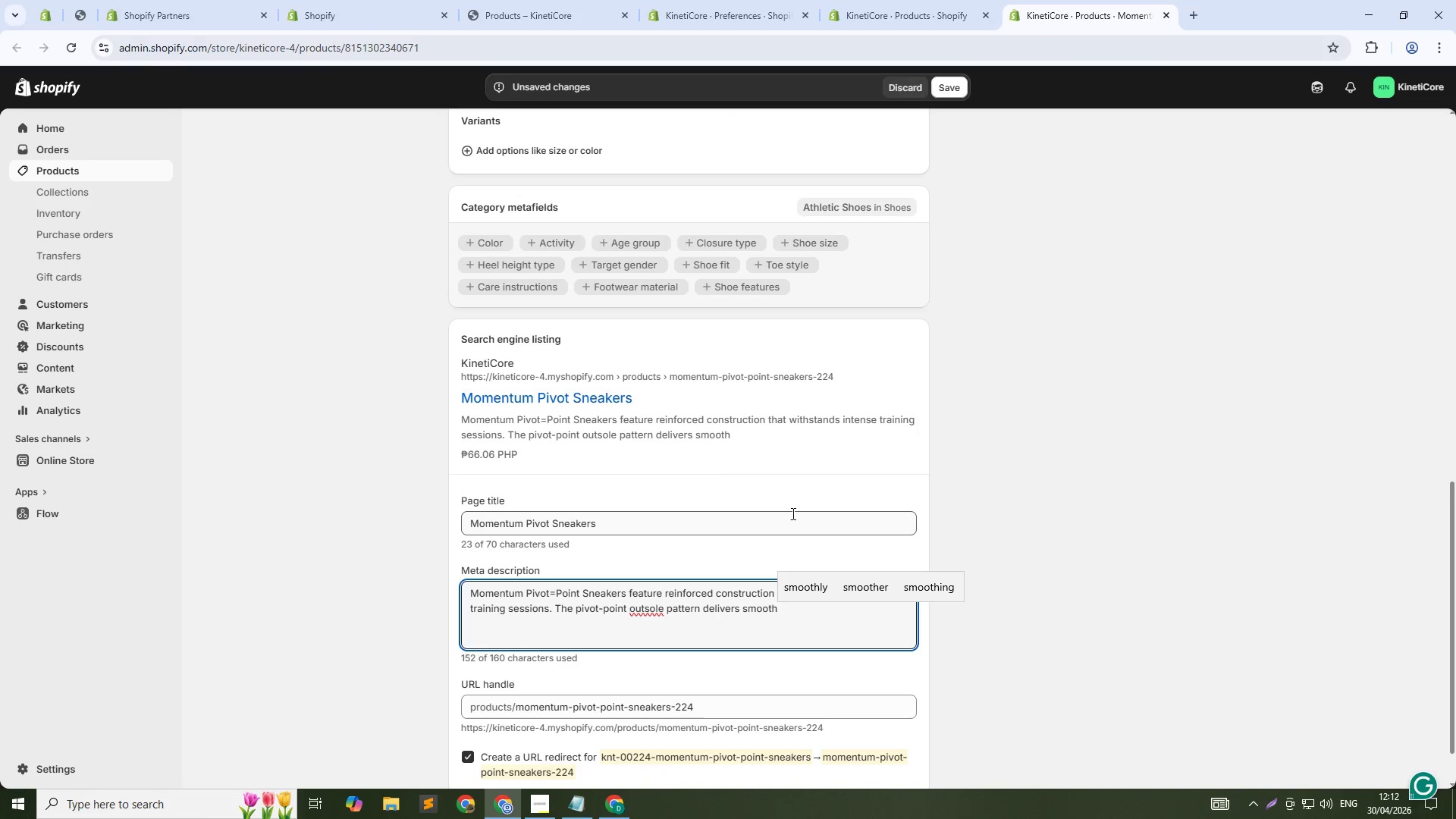 
type( rotations while the heavy )
key(Backspace)
type(-duty materials resist wear. Ankle collar padding)
 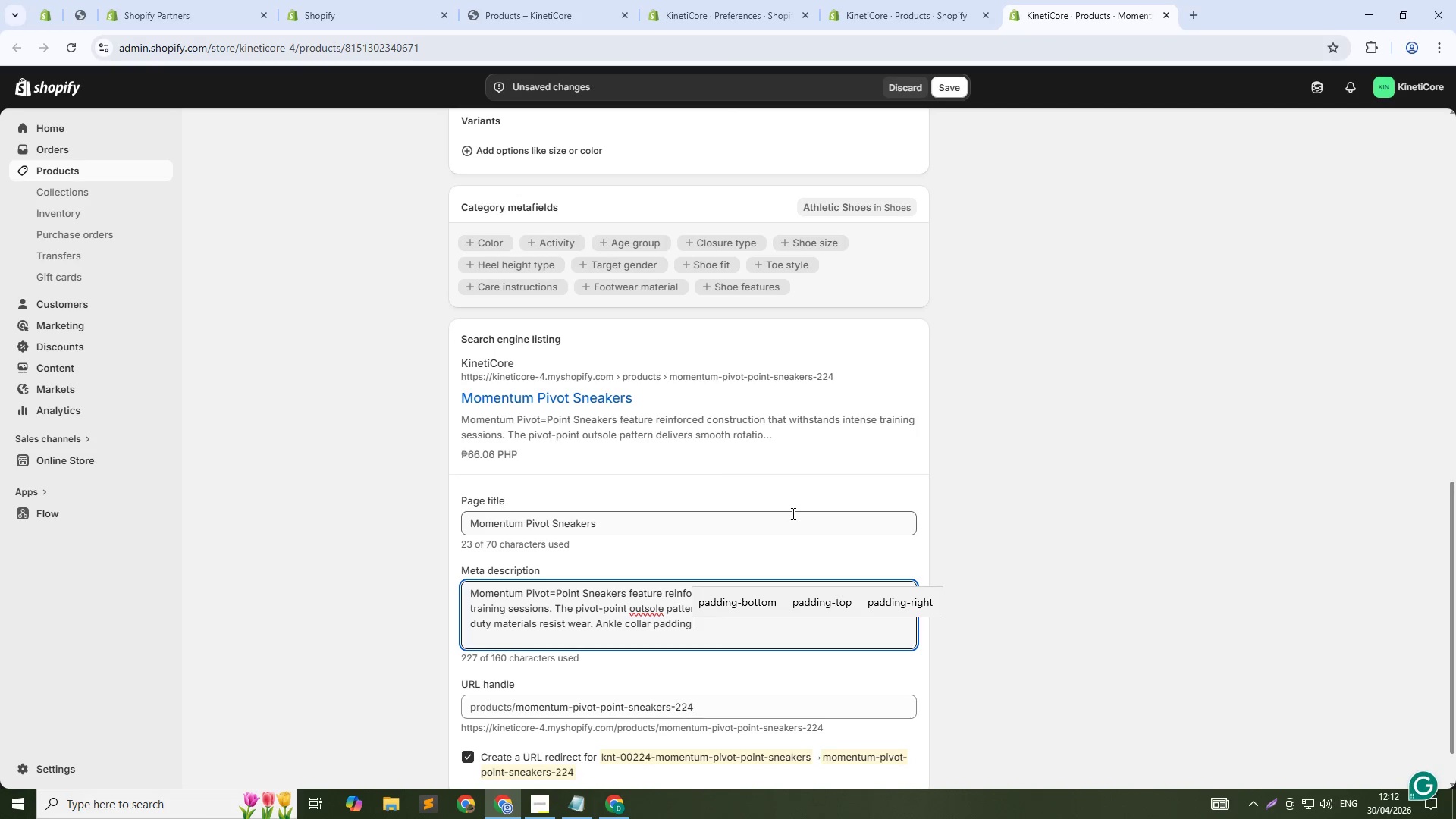 
hold_key(key=ControlLeft, duration=1.5)
 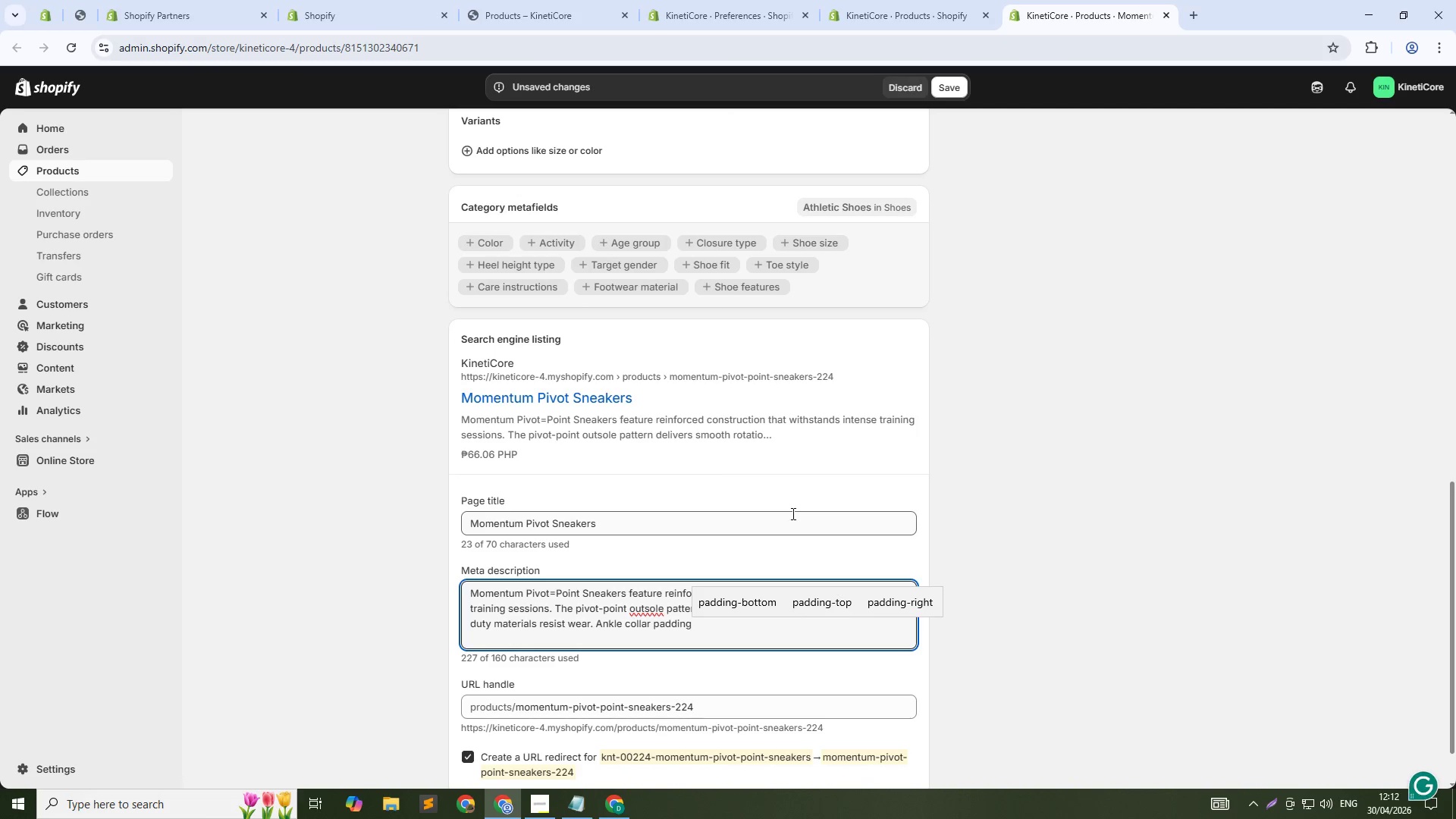 
key(Control+A)
 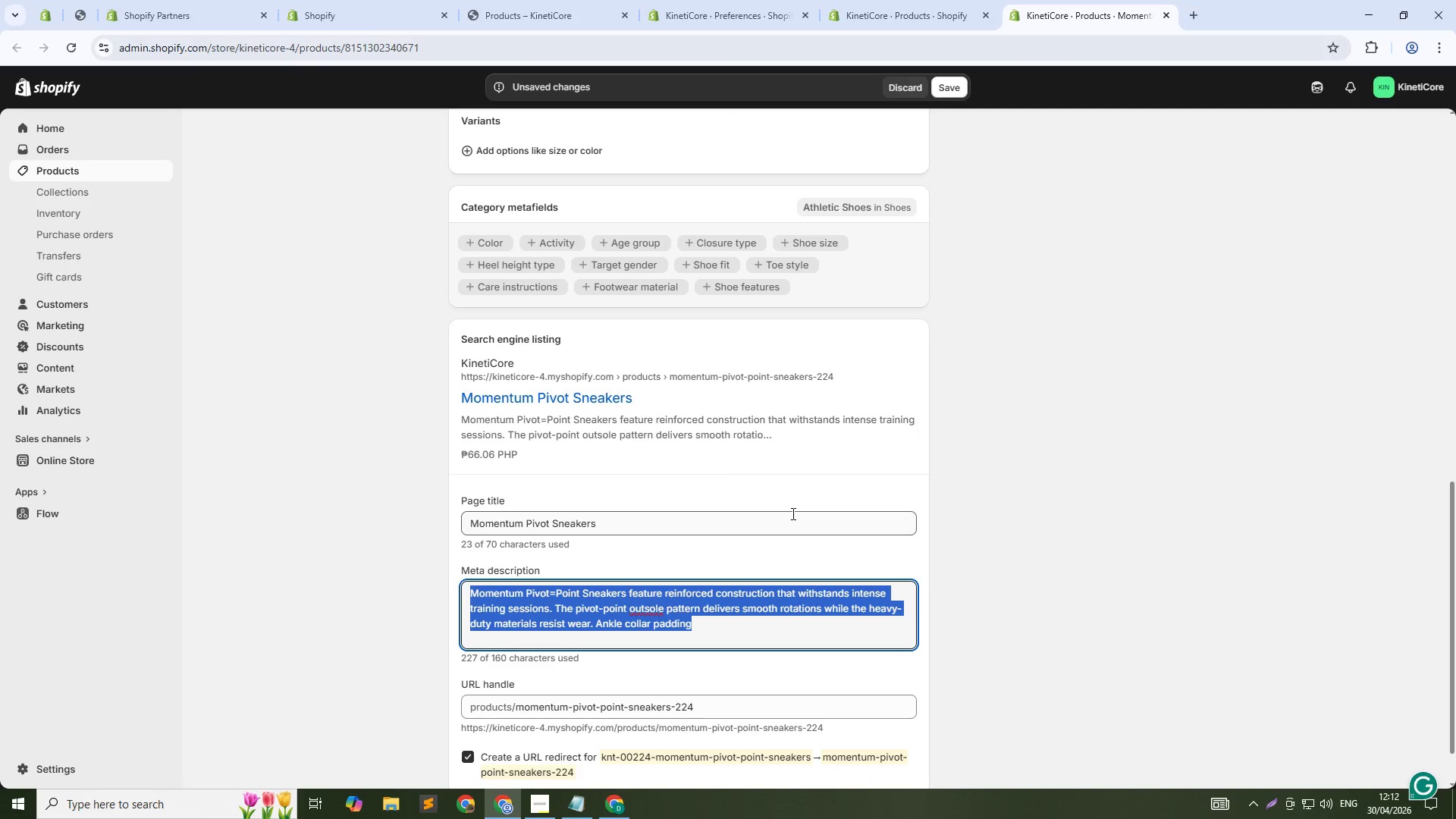 
type(Reinforced construction for durability. Pivot grip for pi)
key(Backspace)
key(Backspace)
type(spins. For elite tricking athletes. Shop now.)
 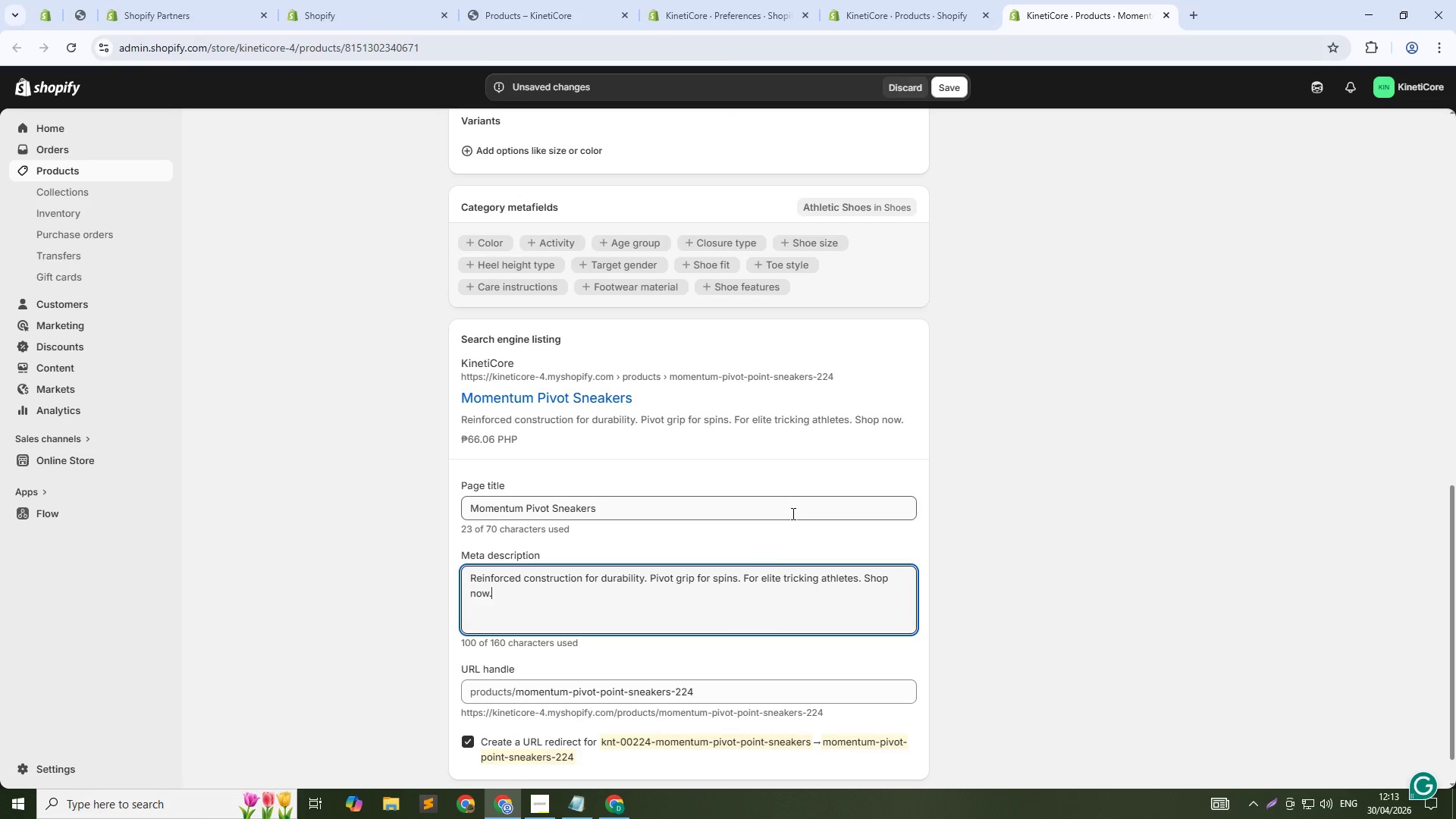 
scroll: coordinate [674, 452], scroll_direction: up, amount: 18.0
 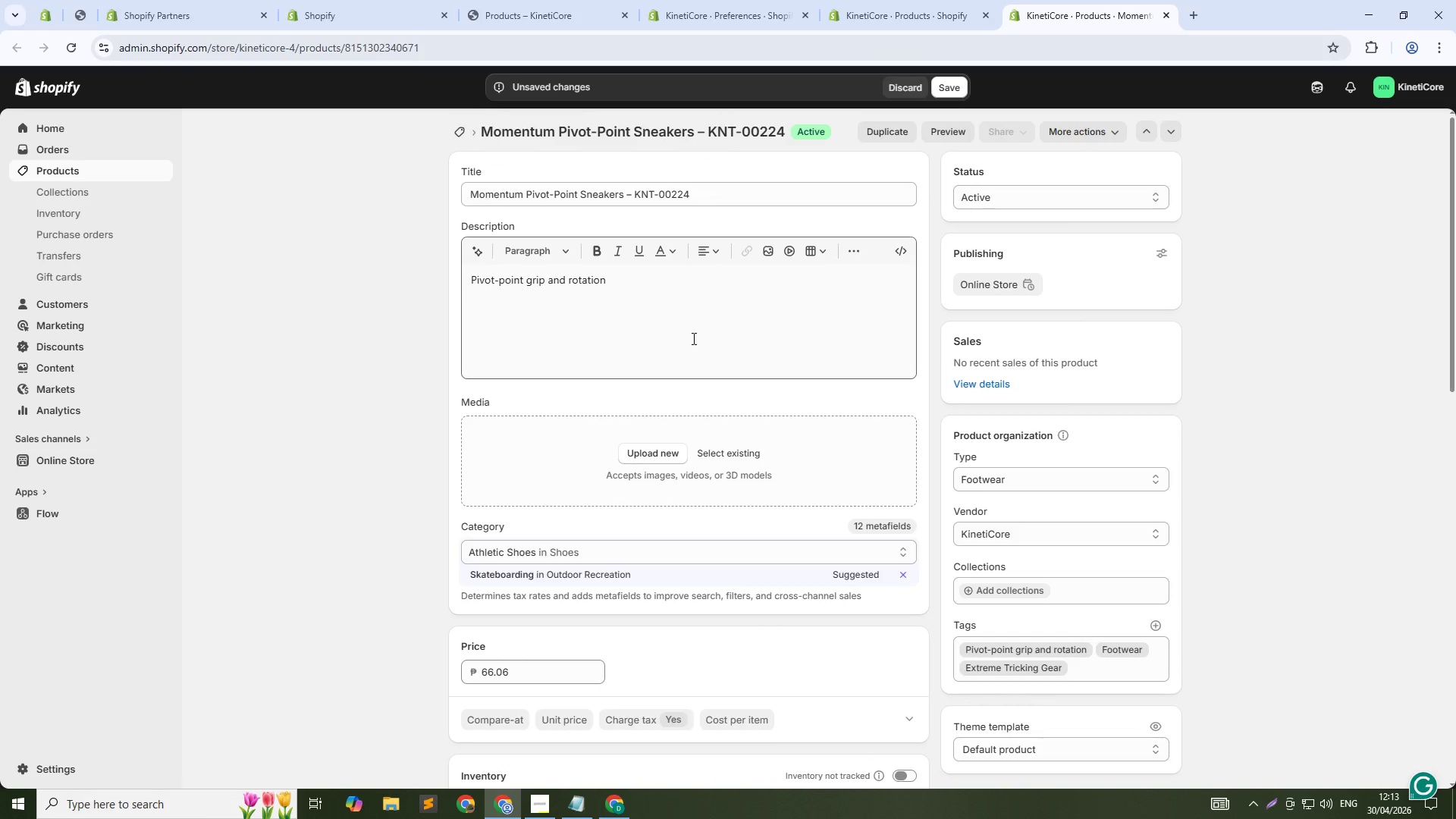 
left_click([692, 338])
 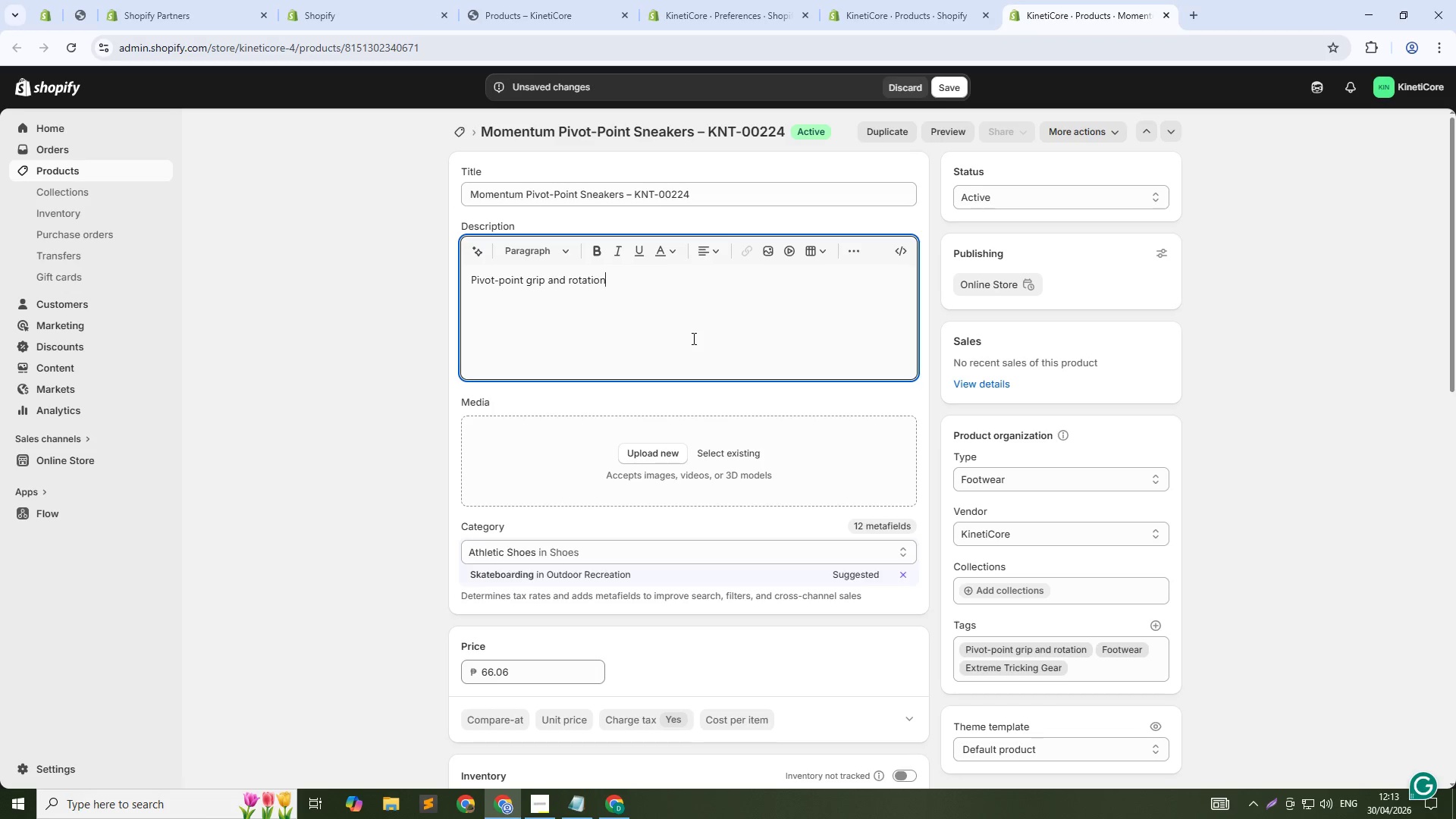 
key(Control+ControlLeft)
 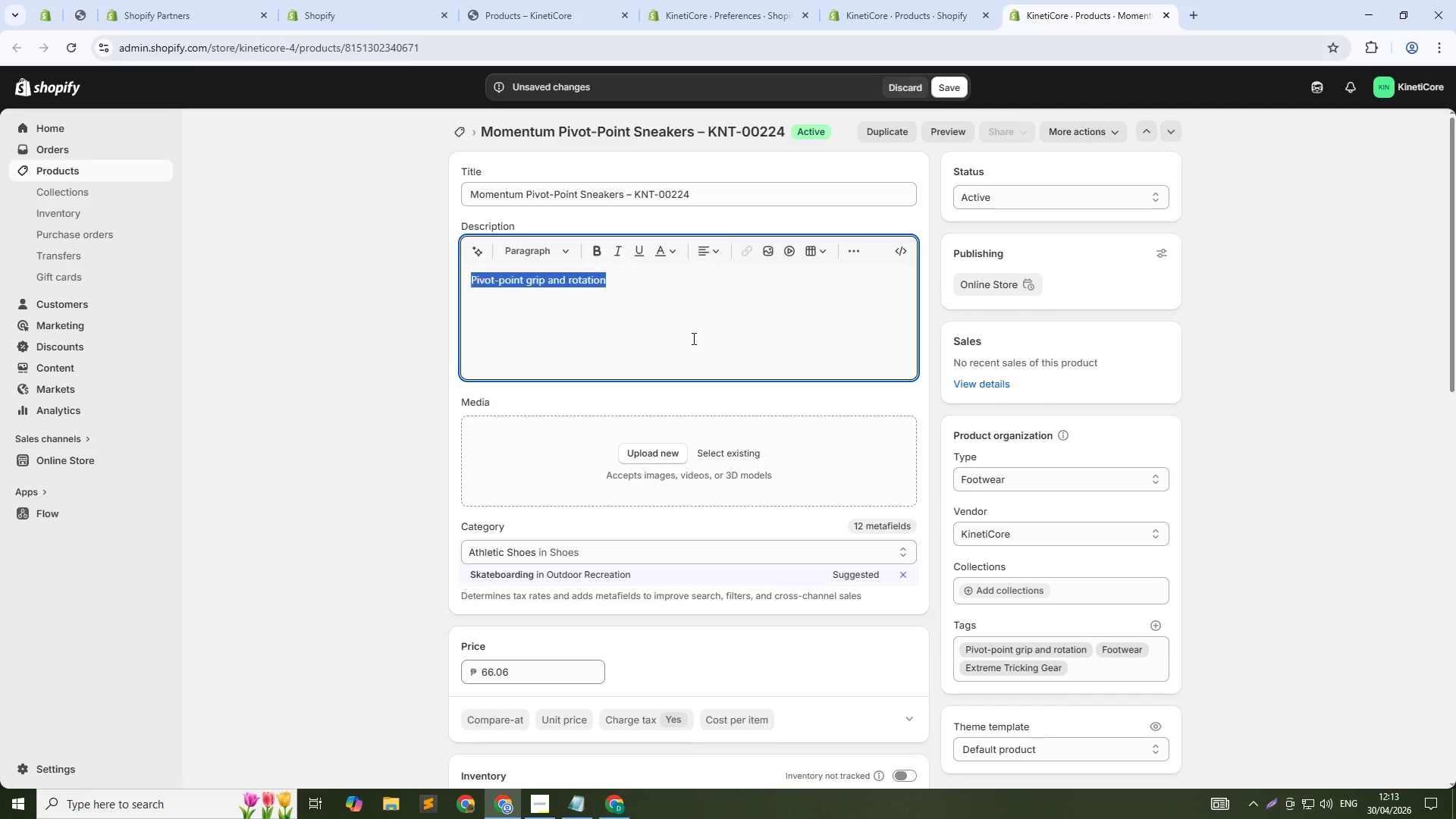 
key(Control+A)
 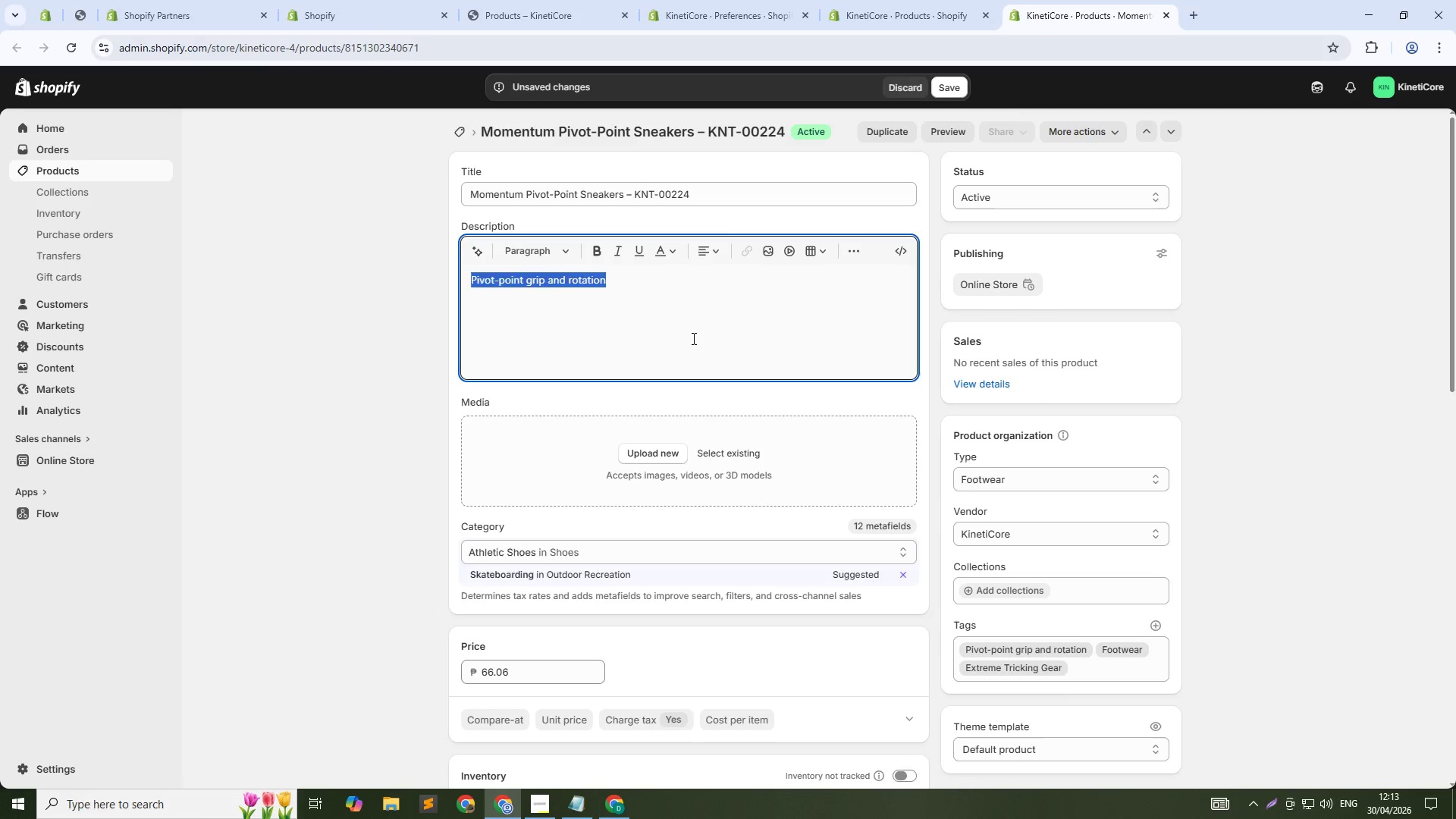 
type(MO)
key(Backspace)
type(omentum Pivot-Point Sneakers feature reinforced construction that with st)
key(Backspace)
key(Backspace)
key(Backspace)
type(stnads intense)
key(Backspace)
key(Backspace)
key(Backspace)
type(tands intense training sessions. The pivot-point outsole patttern de)
key(Backspace)
key(Backspace)
key(Backspace)
key(Backspace)
key(Backspace)
key(Backspace)
key(Backspace)
type(ern )
 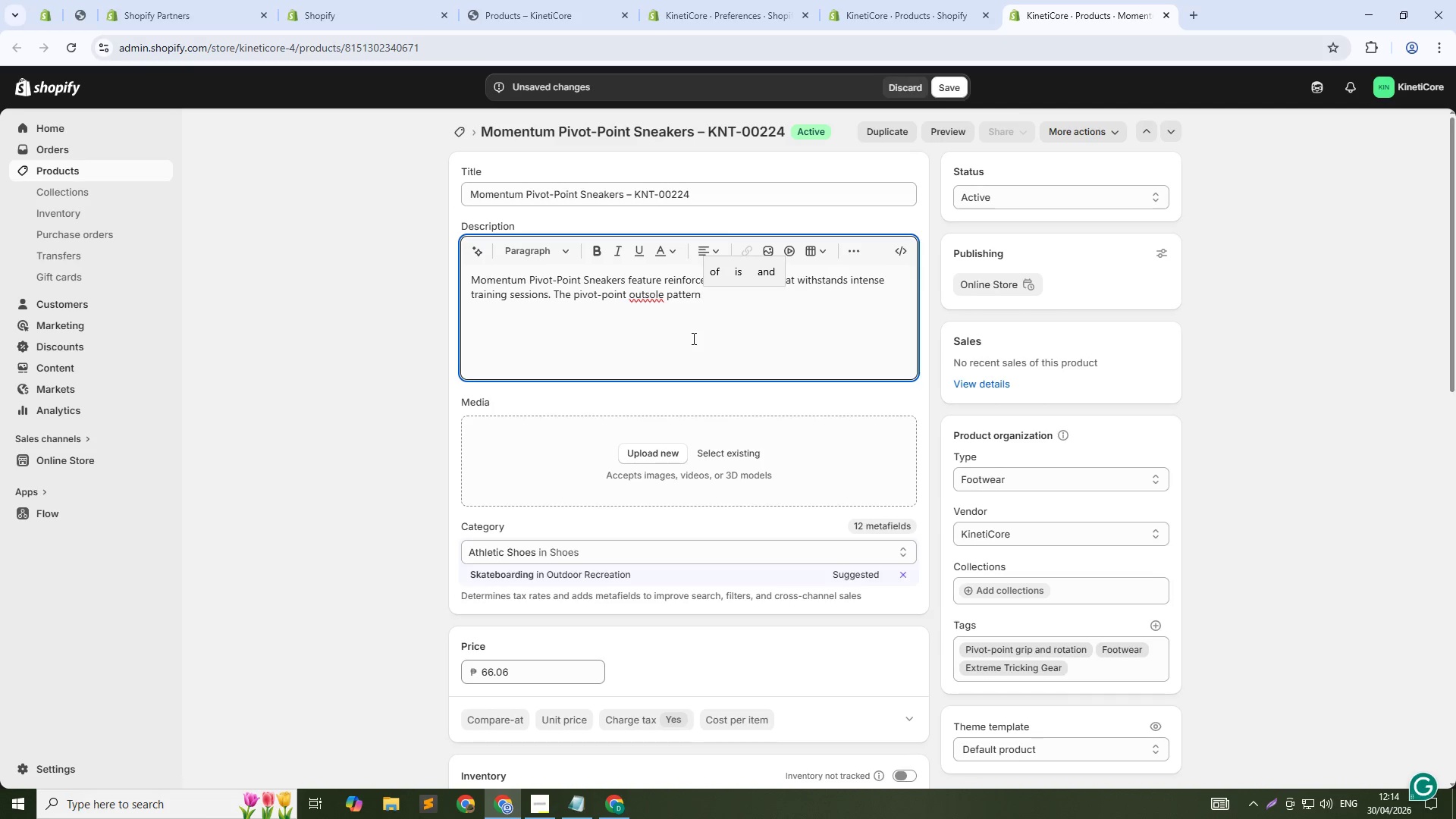 
wait(7.59)
 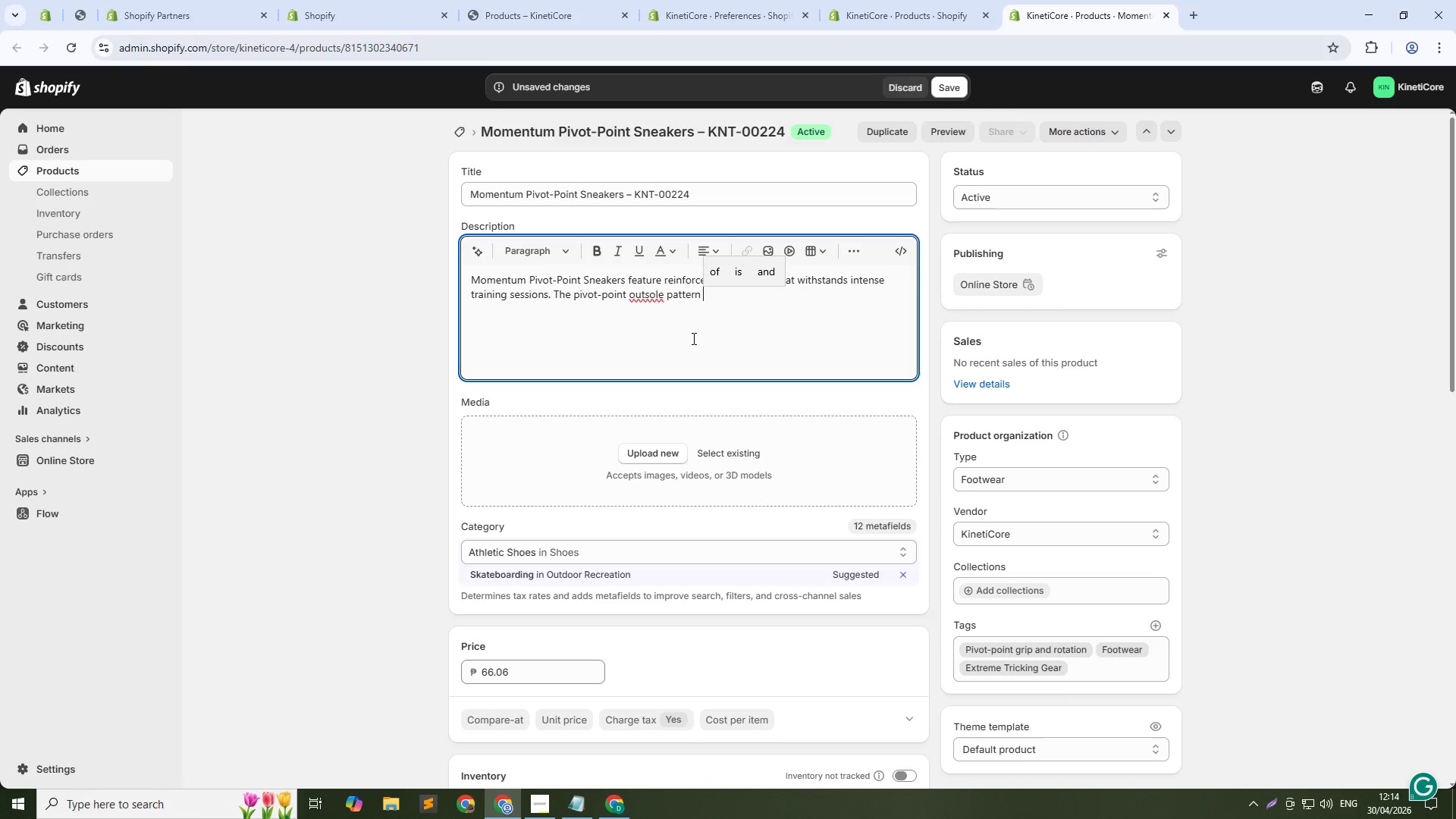 
type(delivers smooth rotations while the heavy )
key(Backspace)
type(-duty materials ressi)
key(Backspace)
key(Backspace)
key(Backspace)
type(sist wear. Ankle collar padding provides support. Built for elite ah)
key(Backspace)
type(thletes who train)
 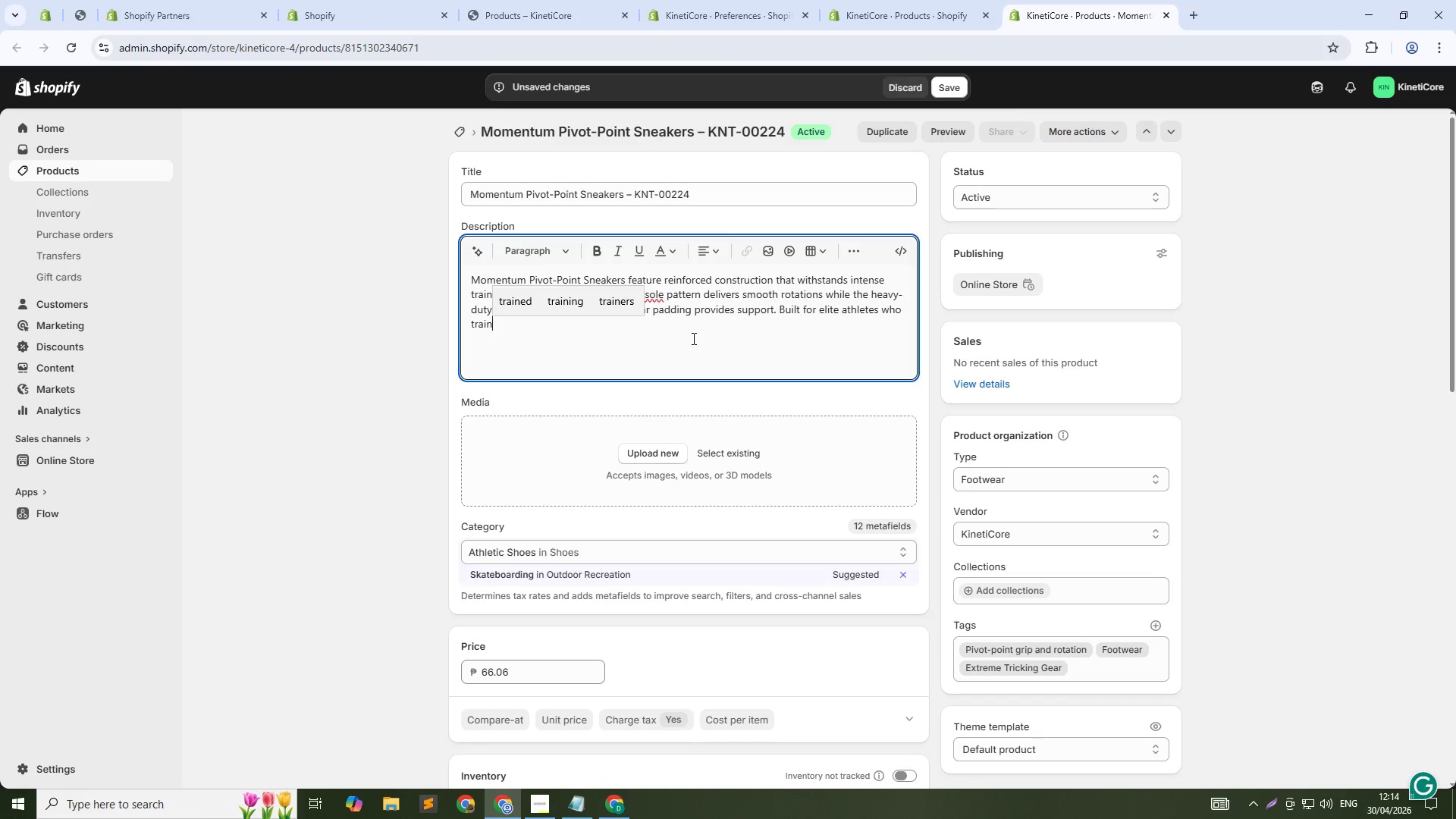 
type( daily and need durability.)
 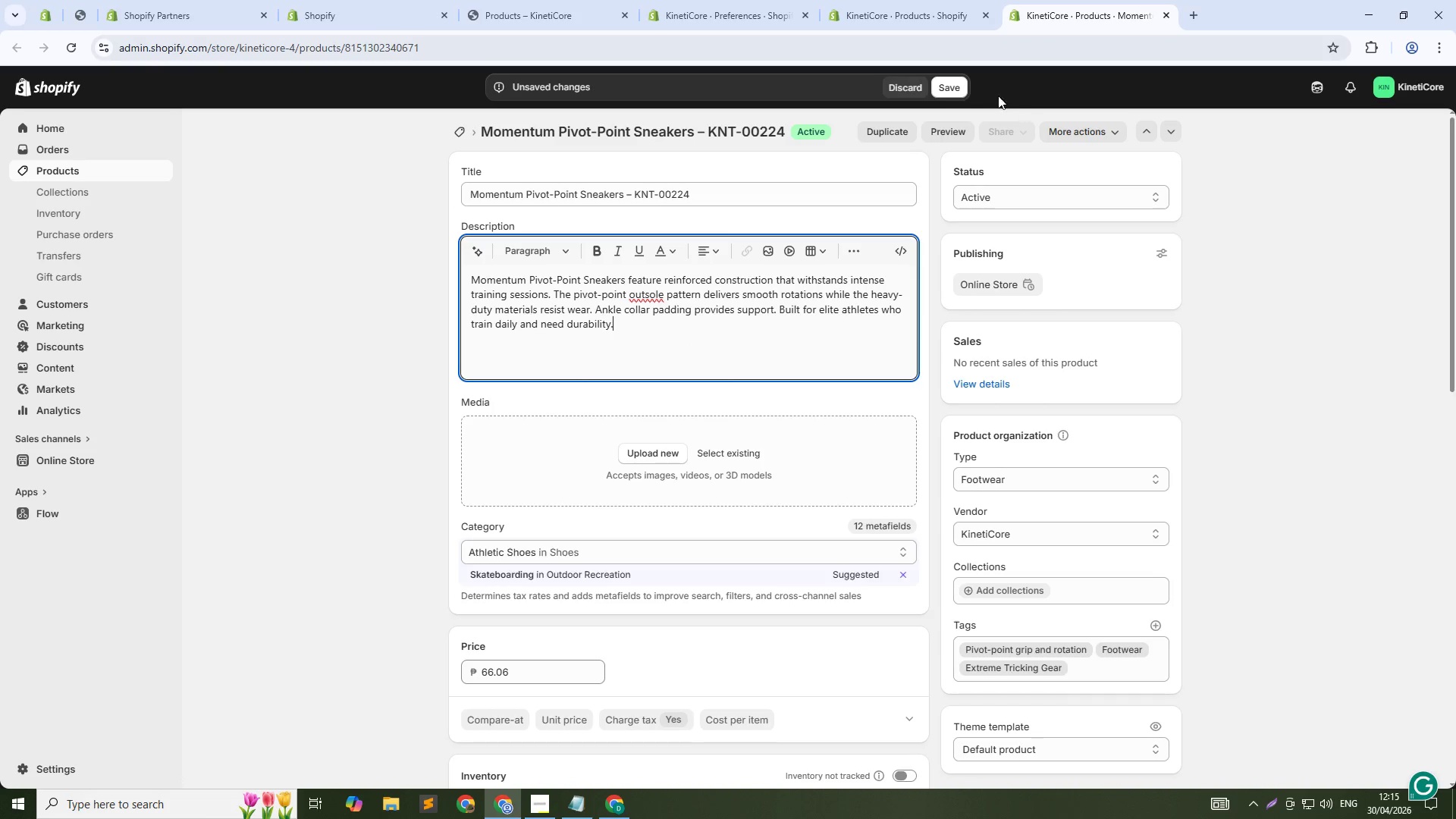 
left_click([948, 86])
 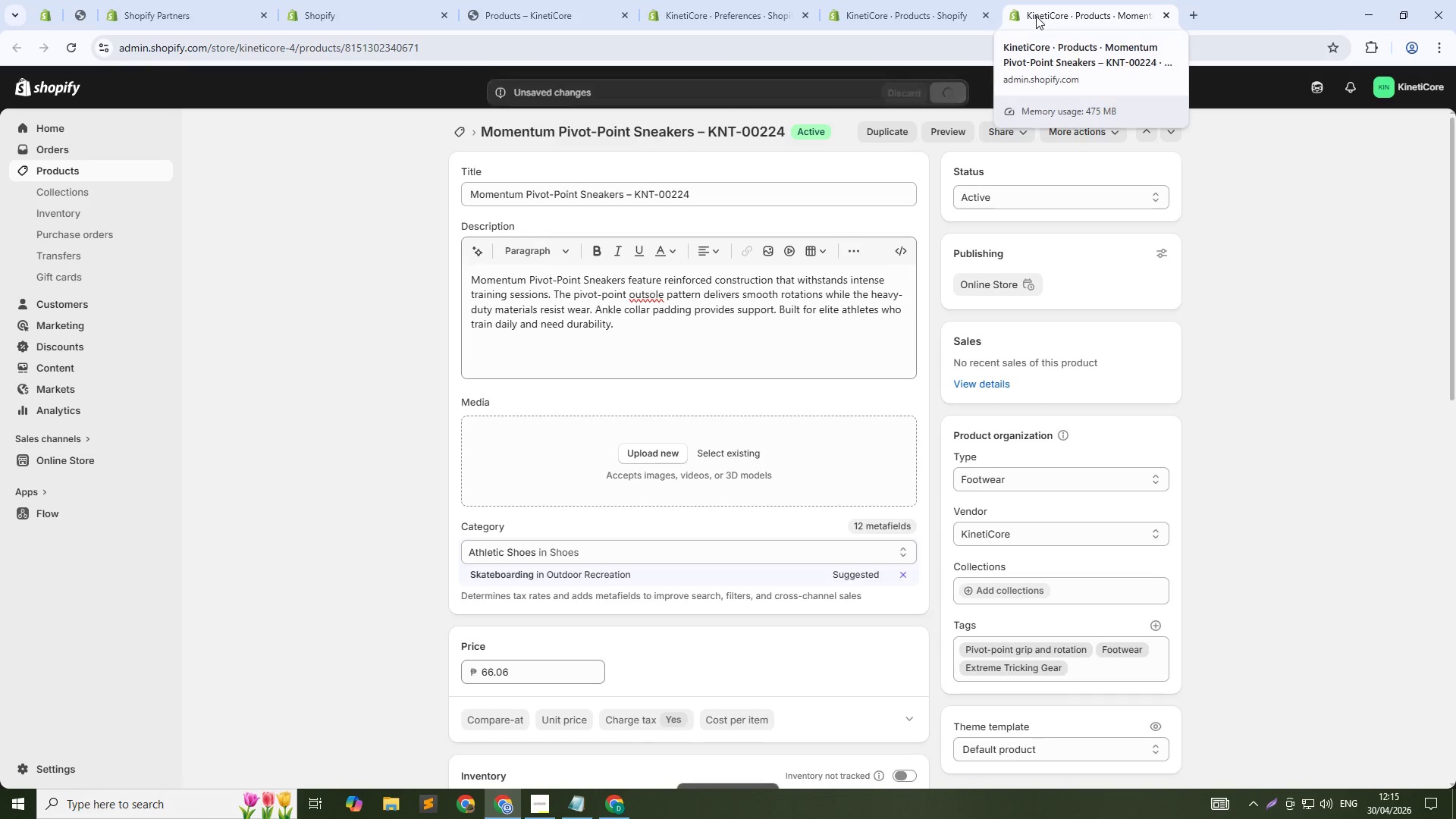 
wait(5.16)
 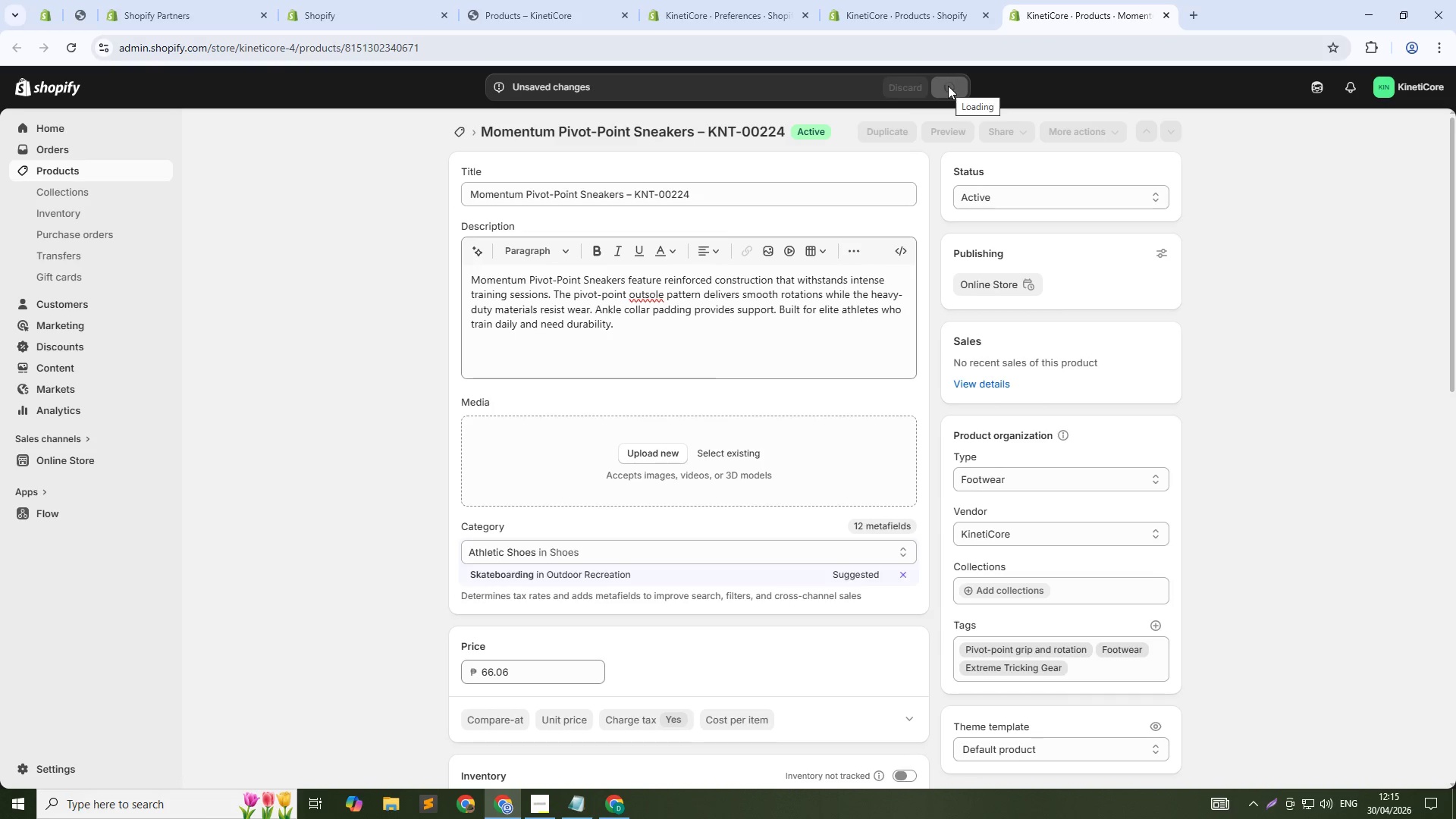 
middle_click([1036, 16])
 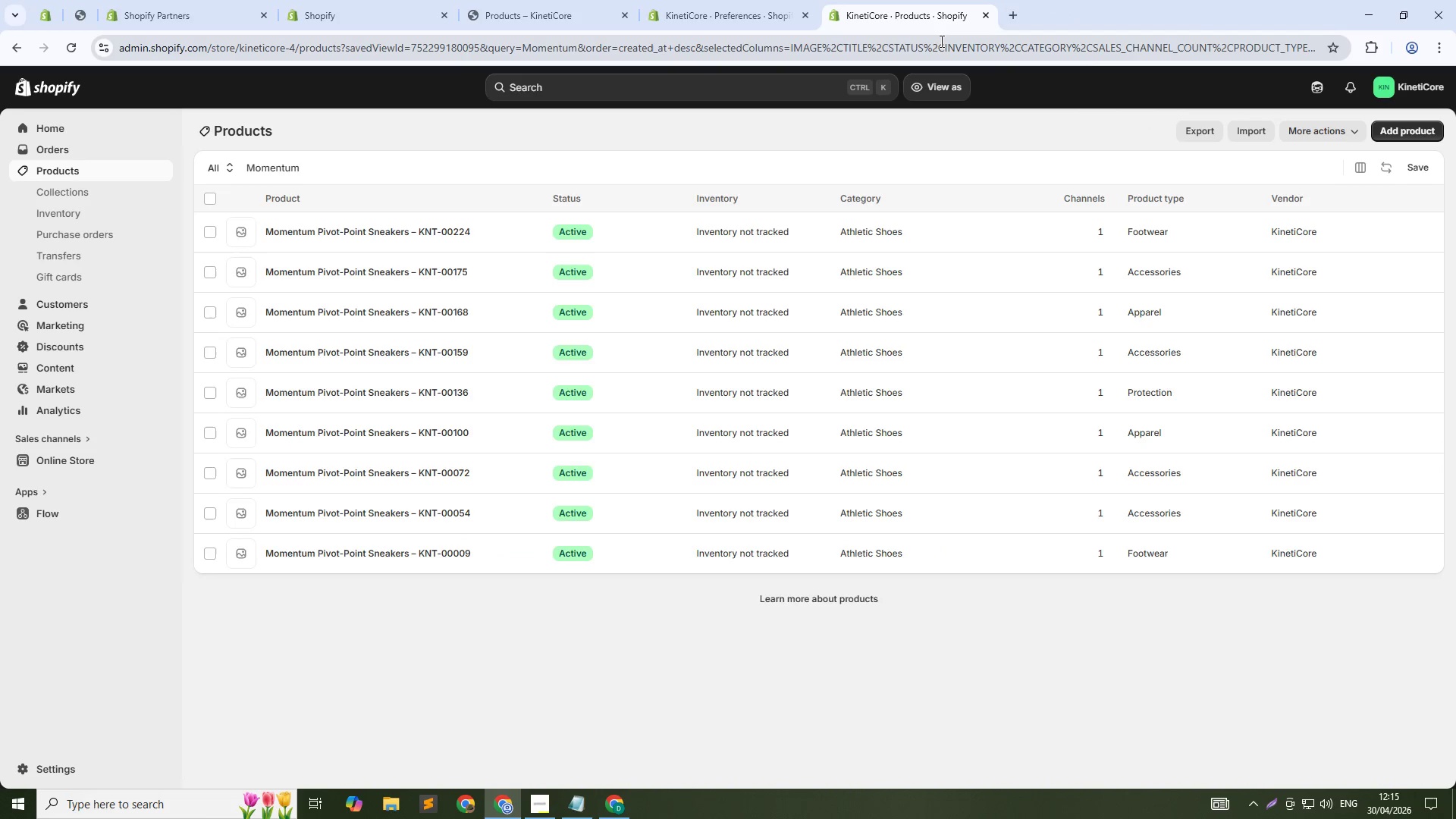 
left_click([940, 53])
 